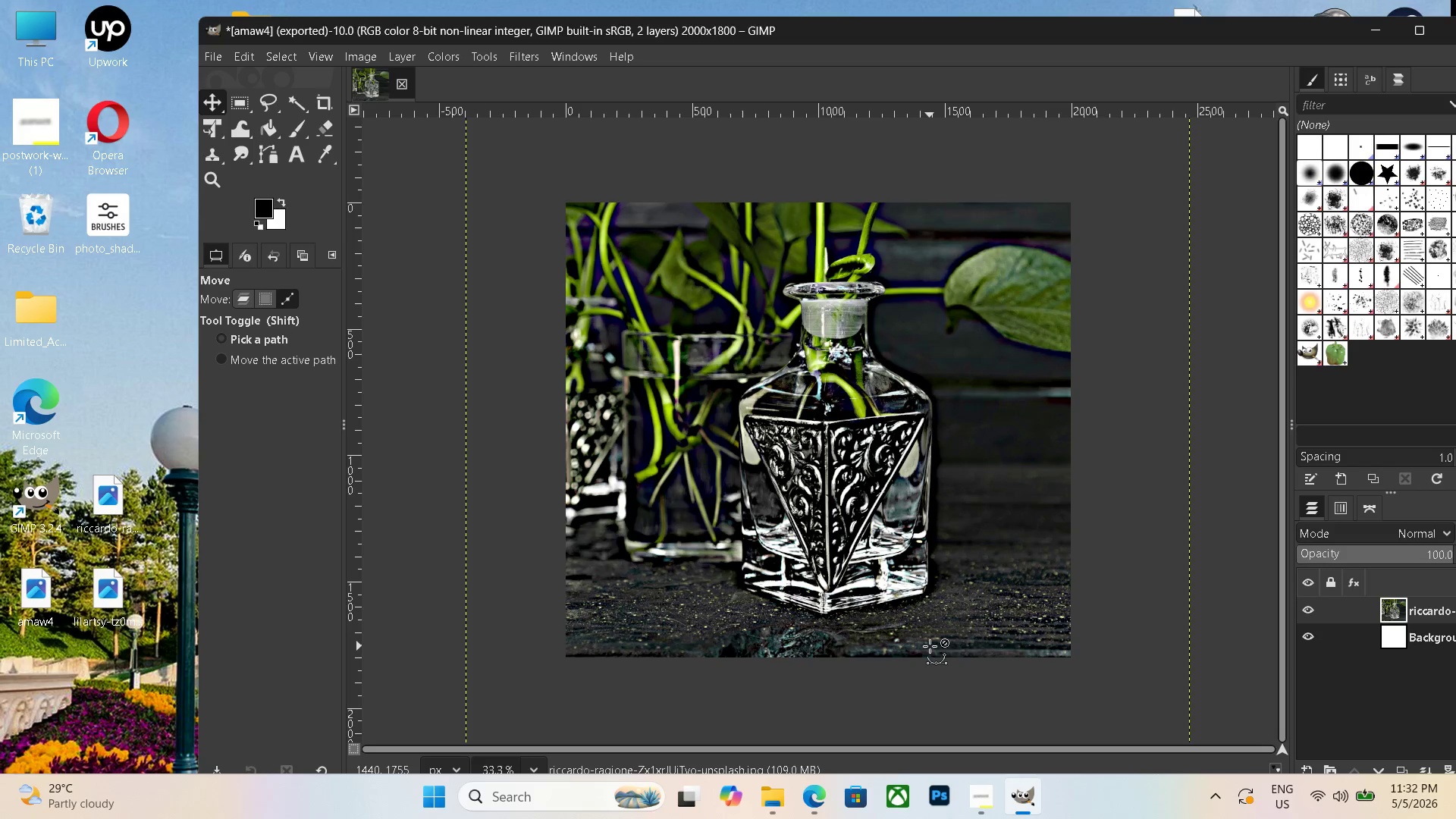 
key(Control+Shift+F)
 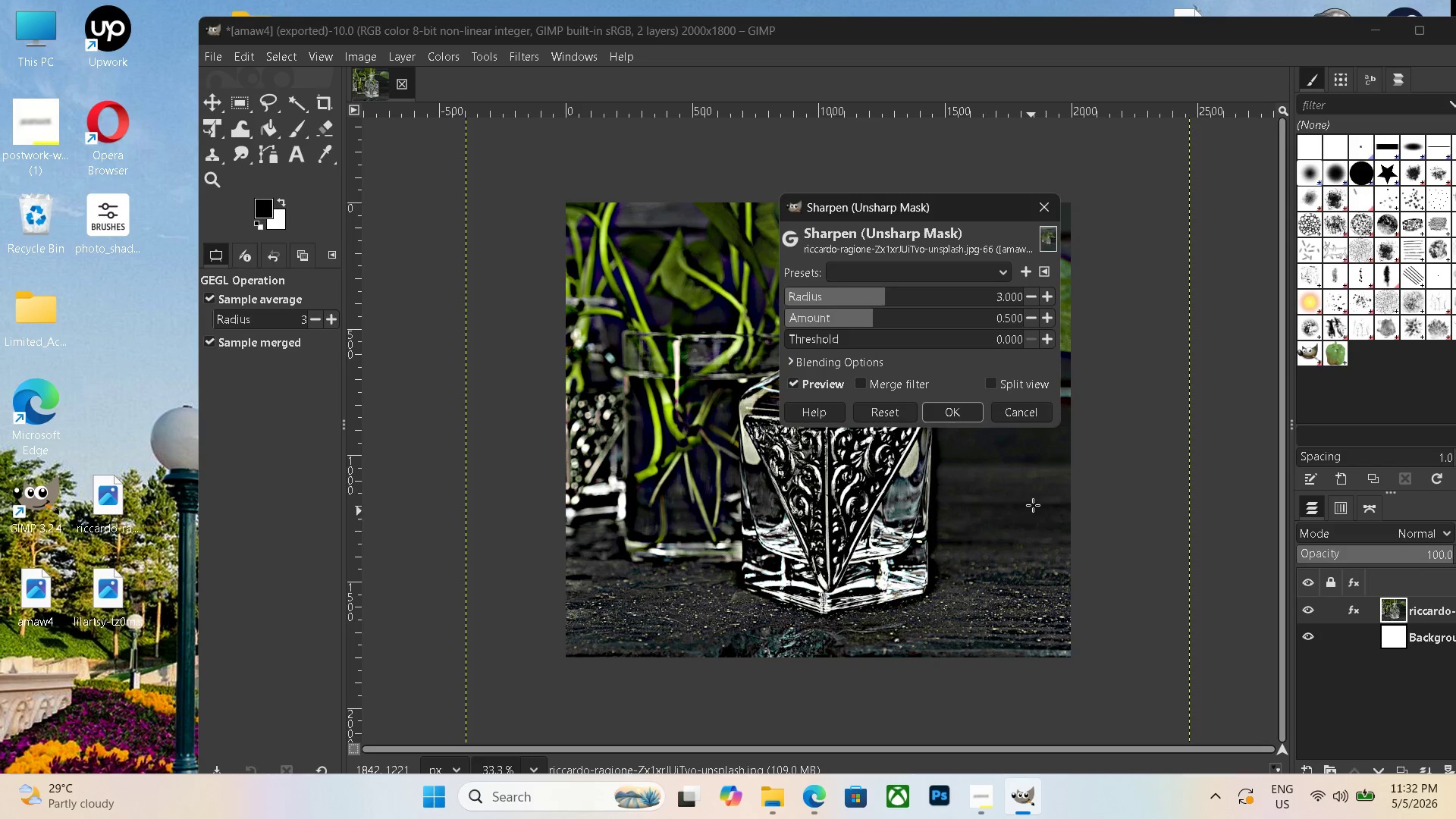 
left_click([1035, 413])
 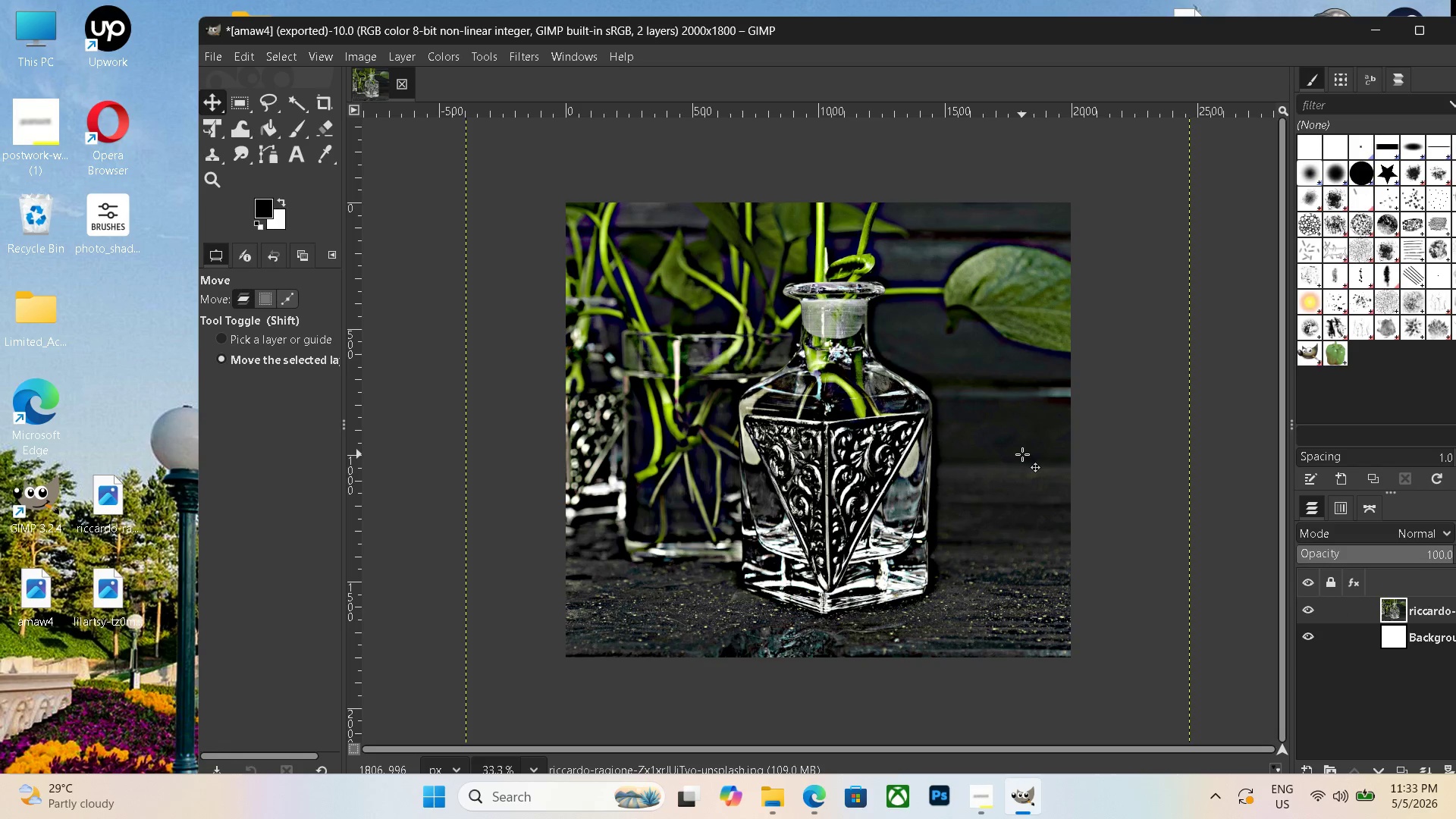 
hold_key(key=ControlLeft, duration=1.06)
 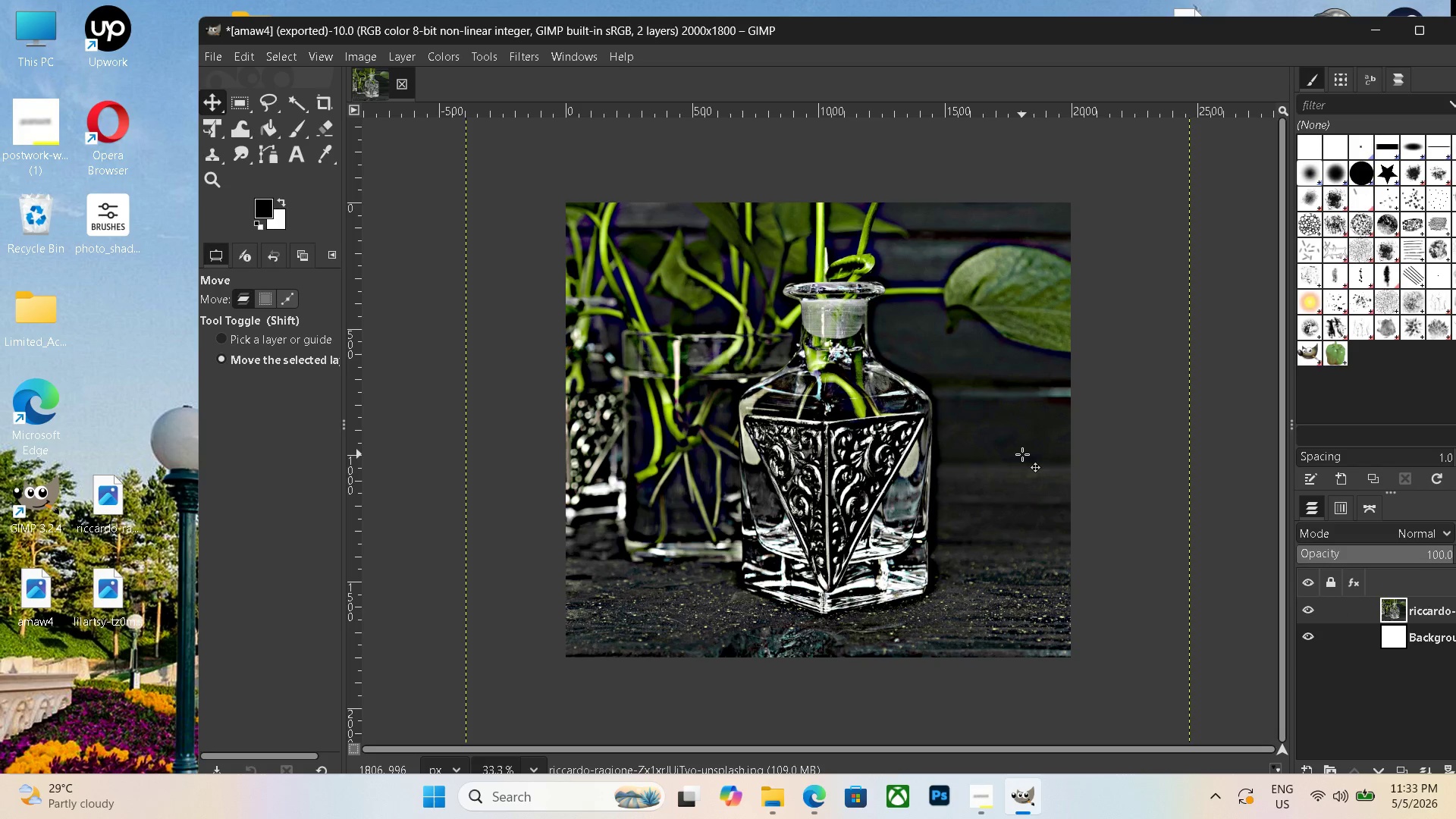 
hold_key(key=ShiftLeft, duration=0.64)
 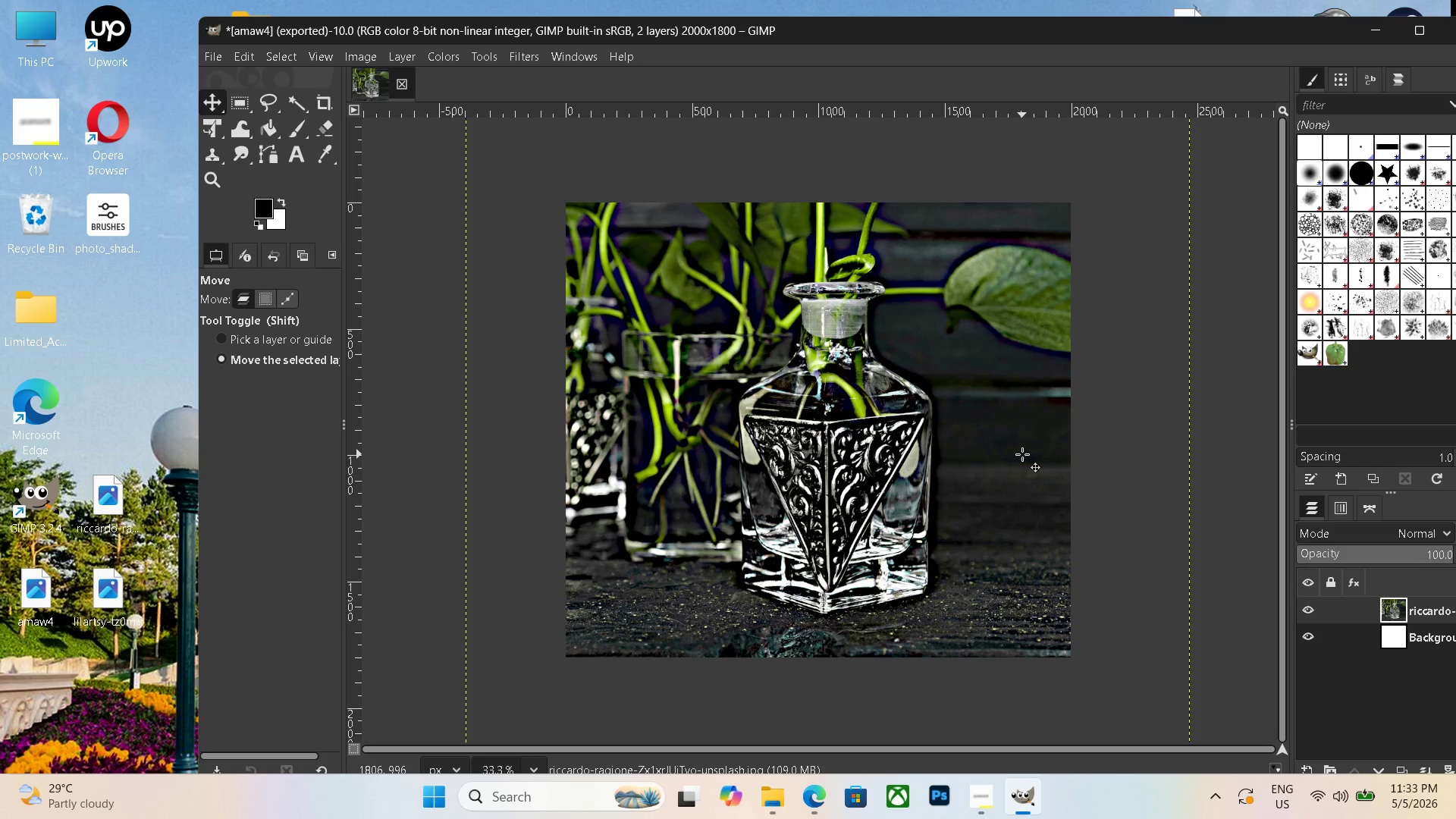 
key(Control+Z)
 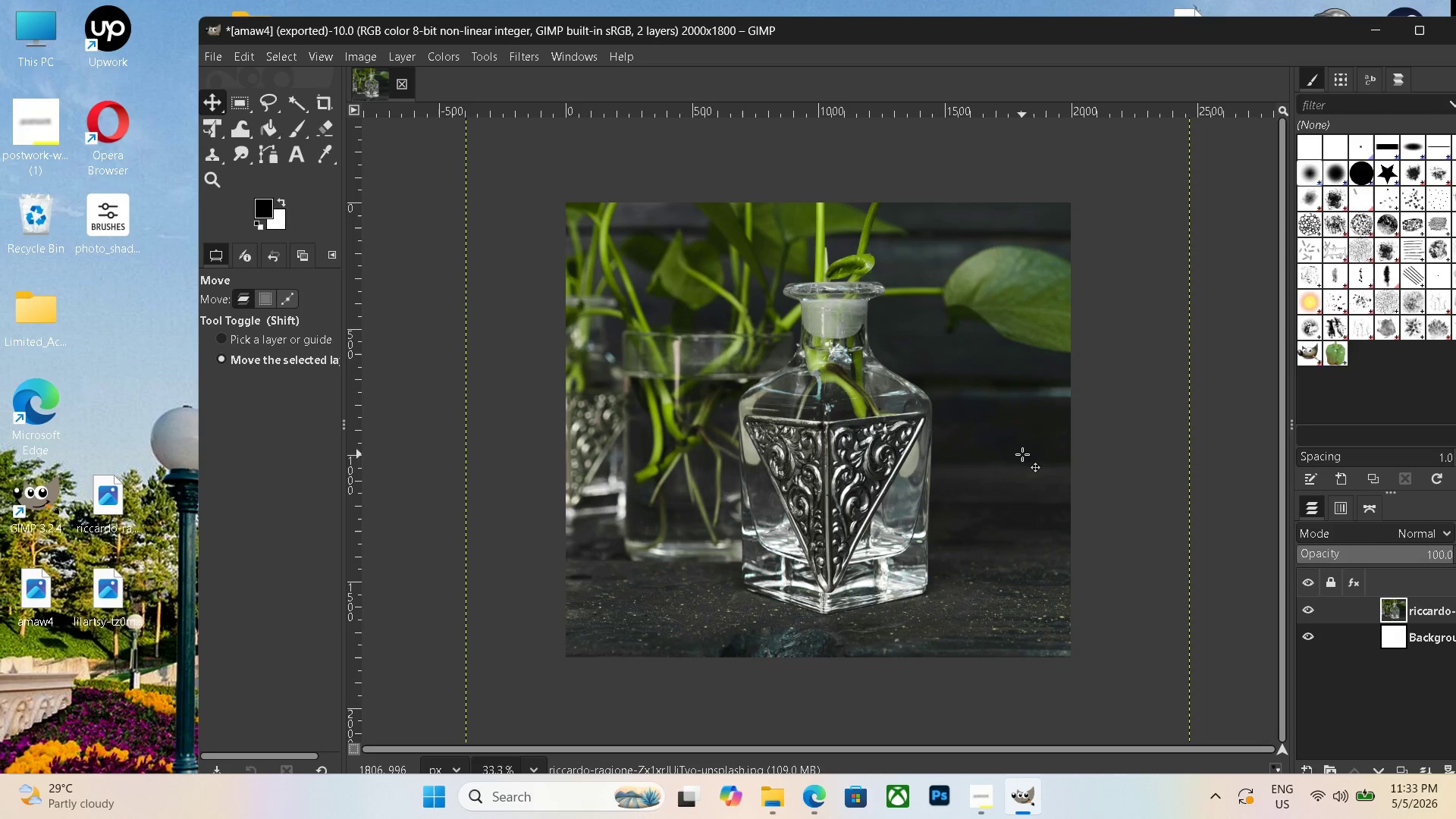 
key(Control+Shift+F)
 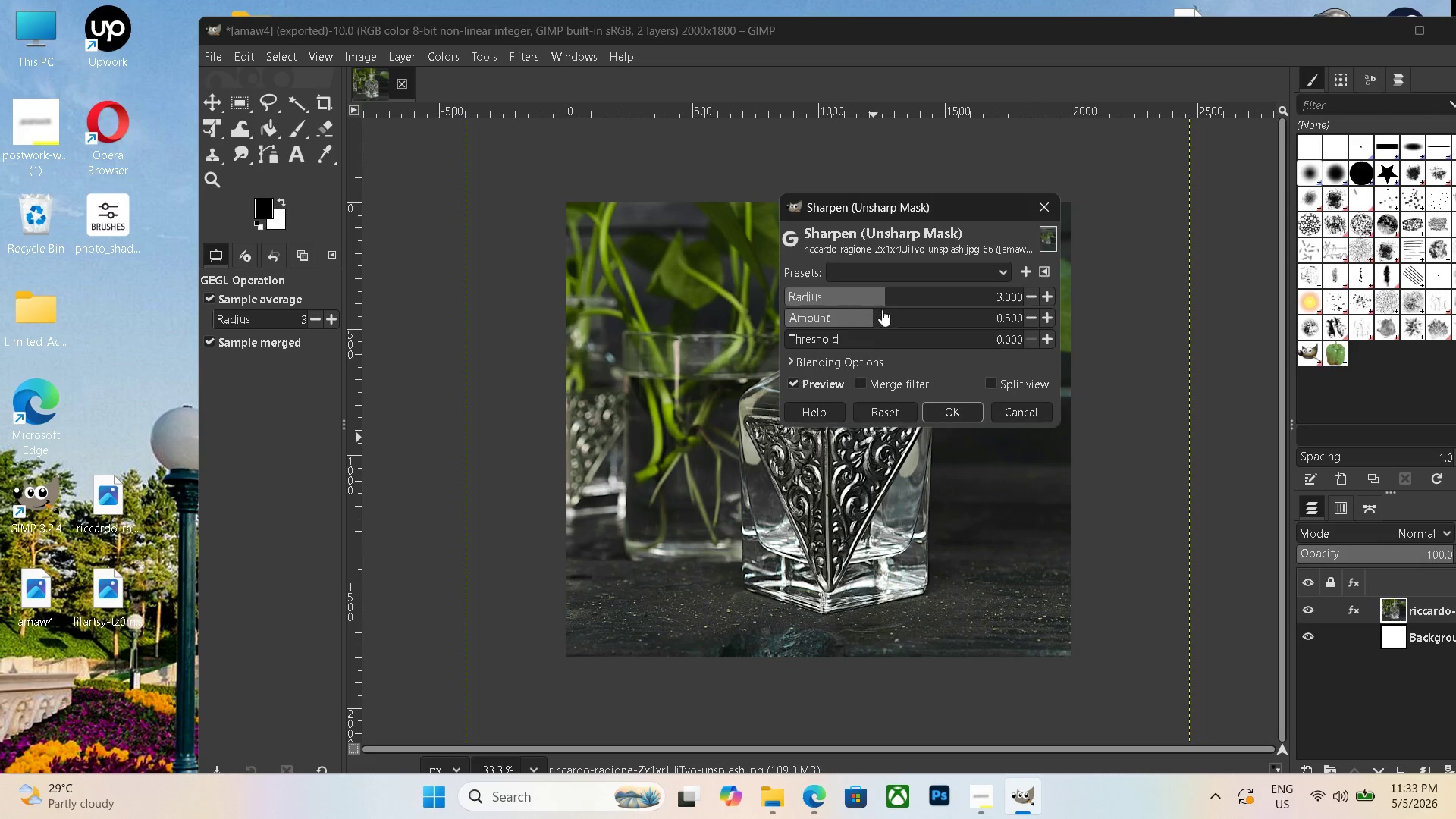 
left_click_drag(start_coordinate=[884, 303], to_coordinate=[943, 306])
 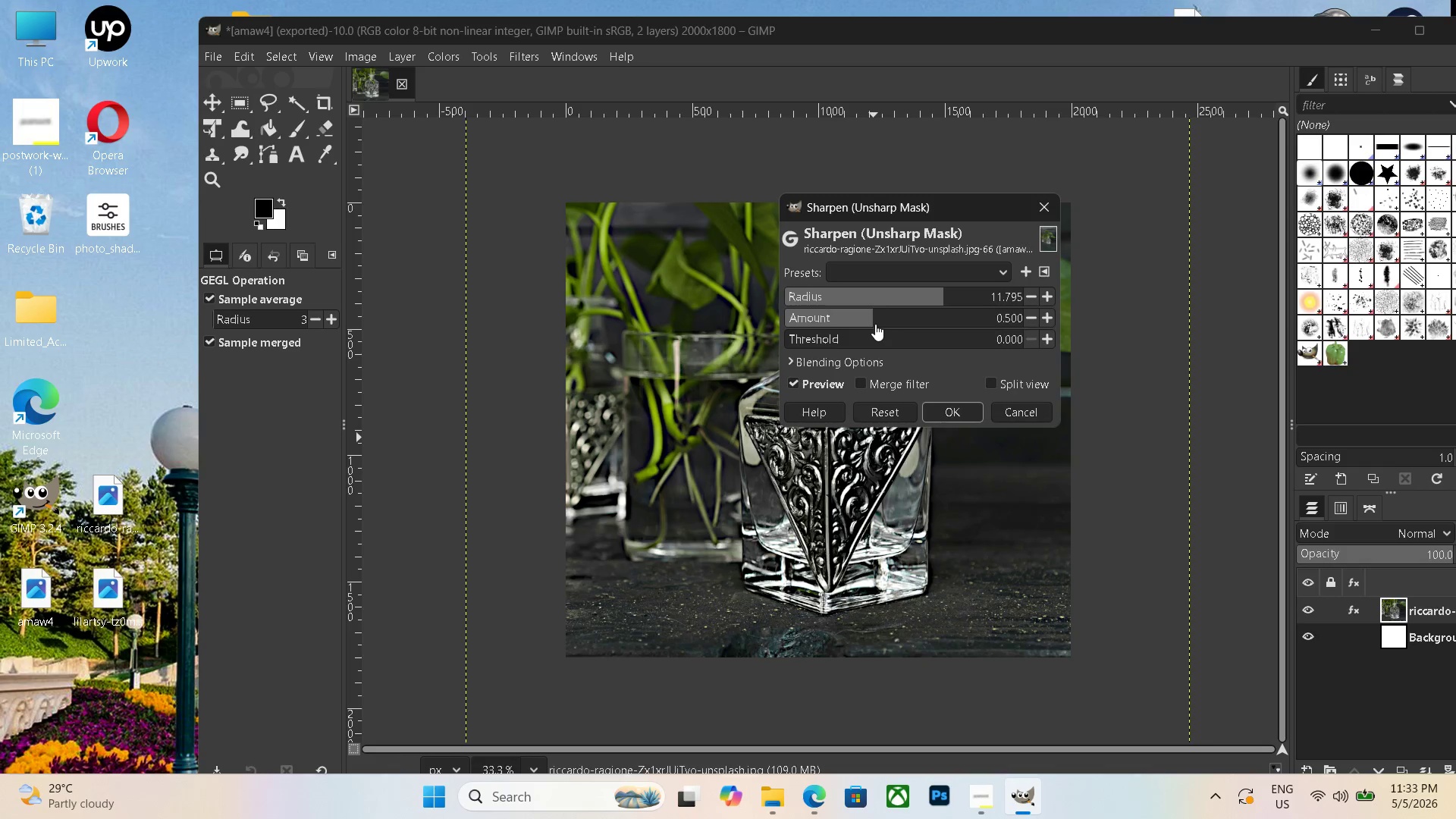 
left_click_drag(start_coordinate=[871, 322], to_coordinate=[905, 322])
 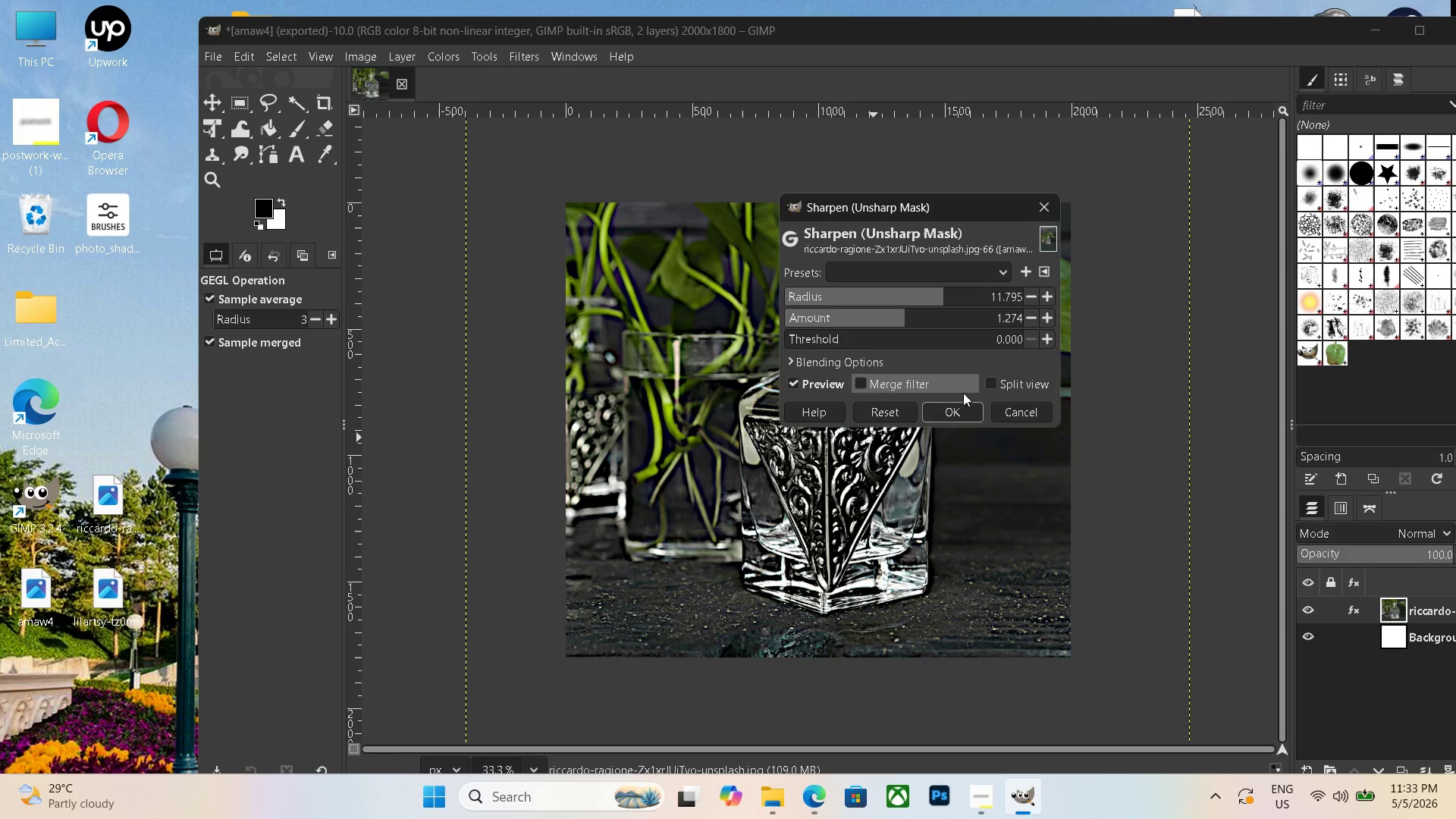 
left_click([960, 410])
 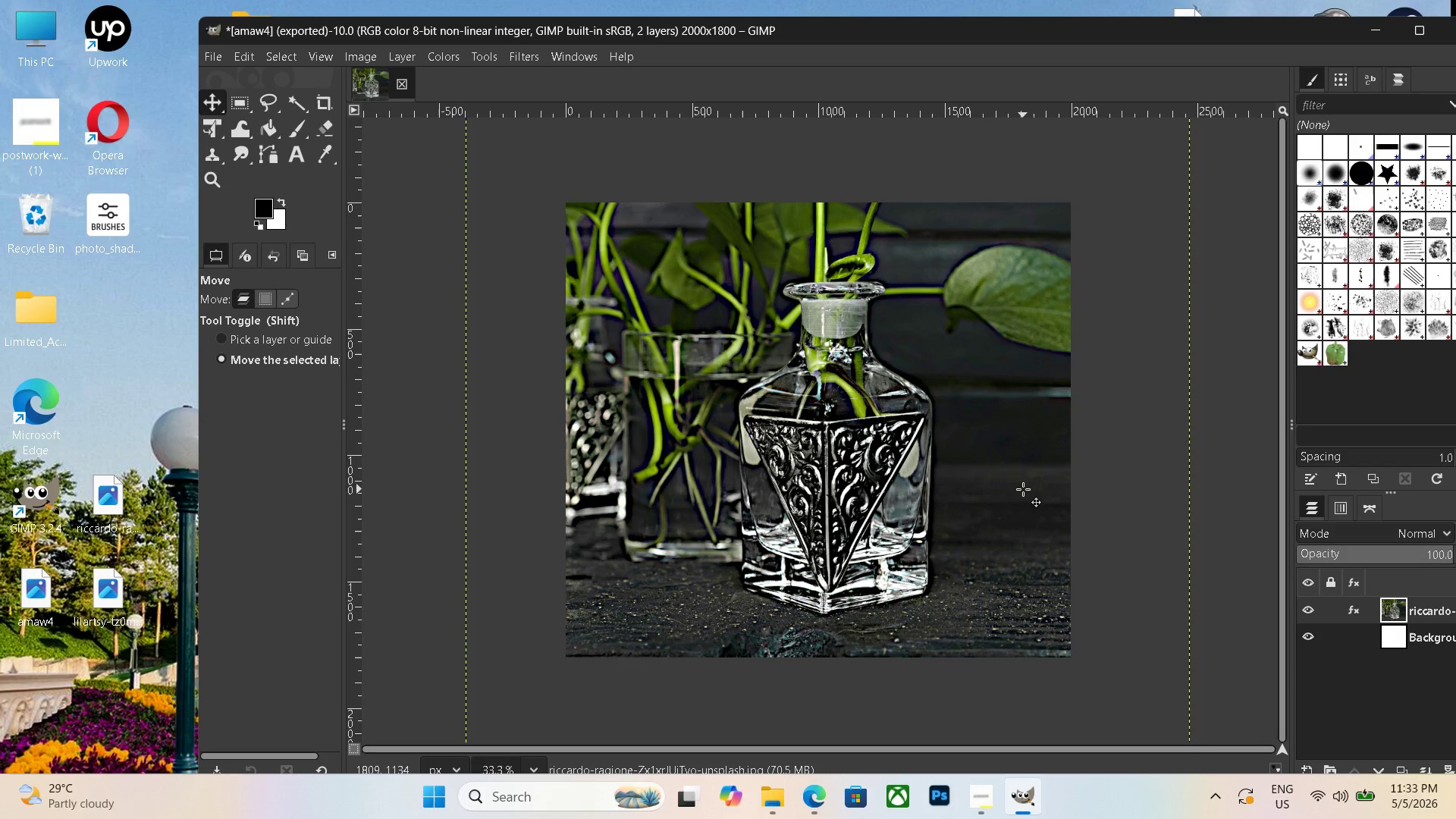 
hold_key(key=ControlLeft, duration=2.33)
 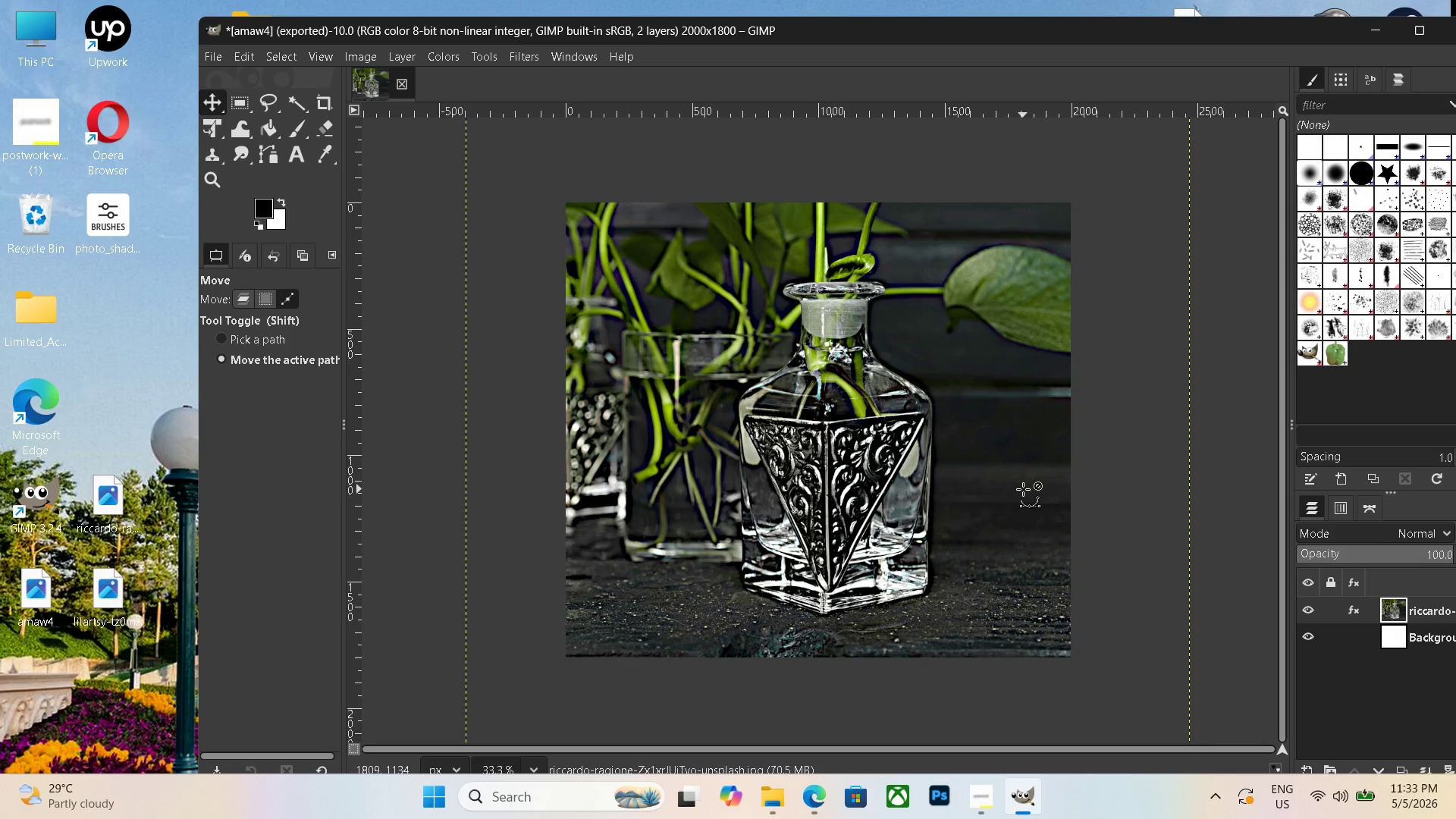 
hold_key(key=ShiftLeft, duration=2.19)
 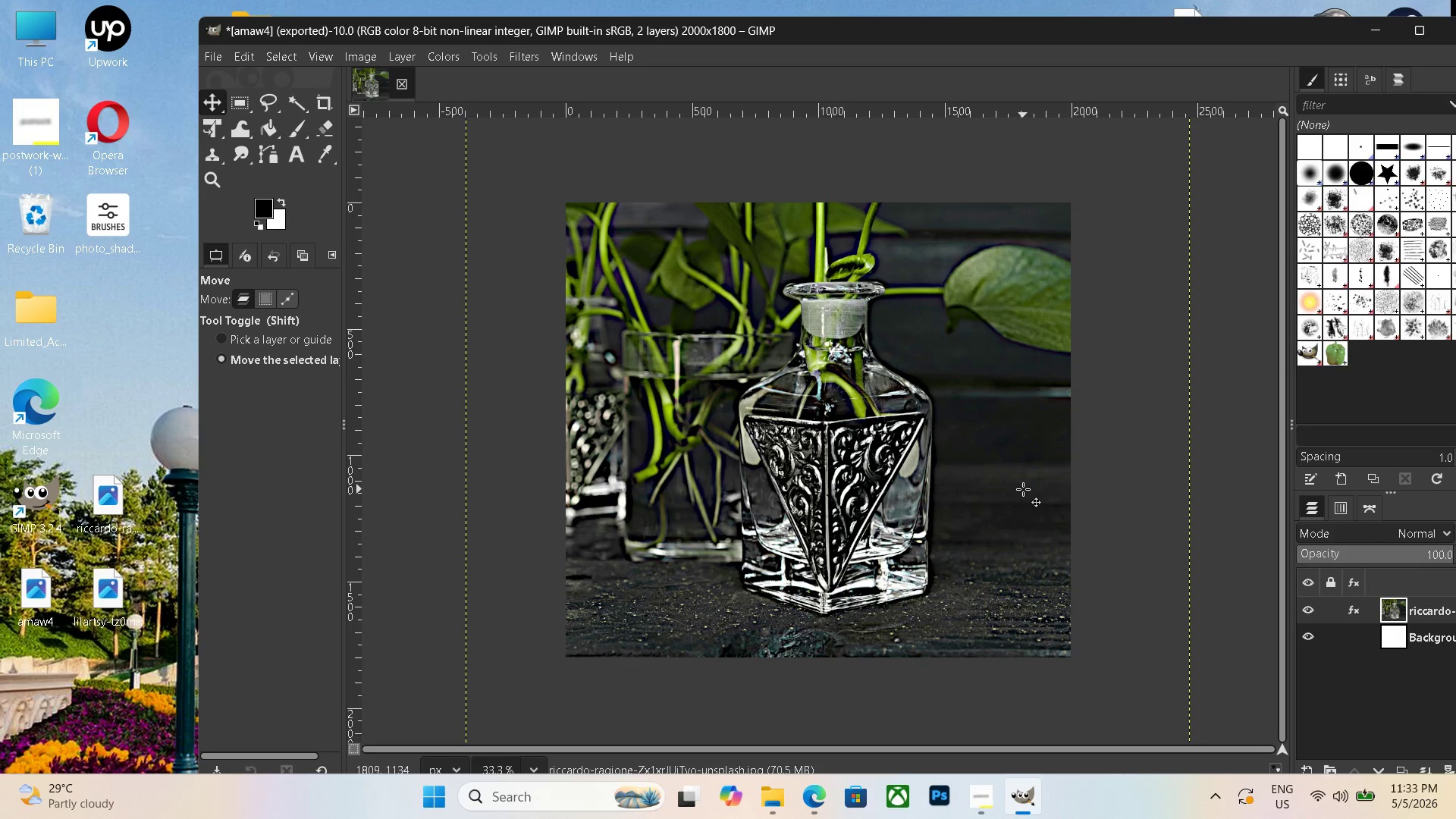 
hold_key(key=ControlLeft, duration=5.03)
 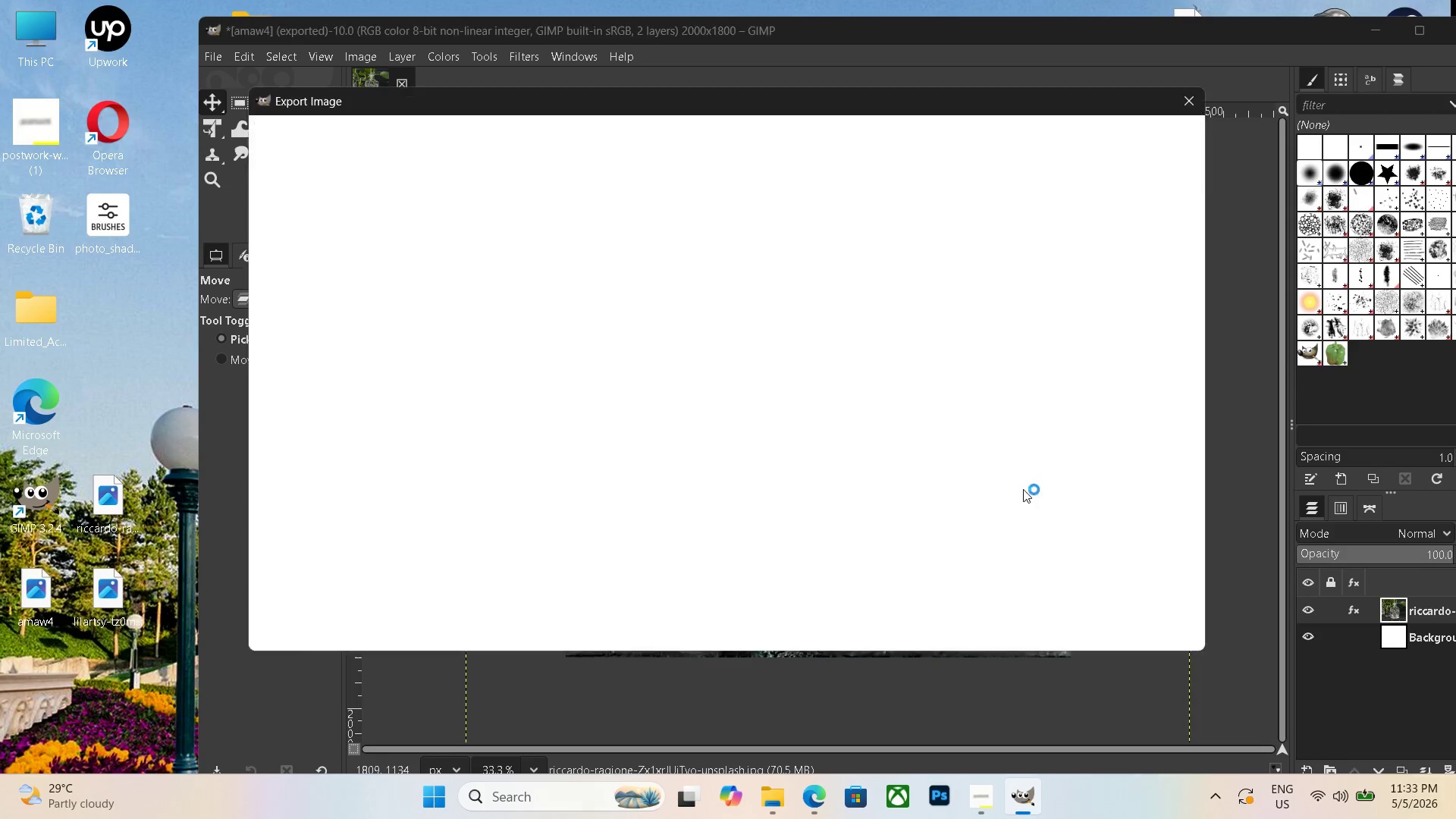 
hold_key(key=ShiftLeft, duration=4.78)
 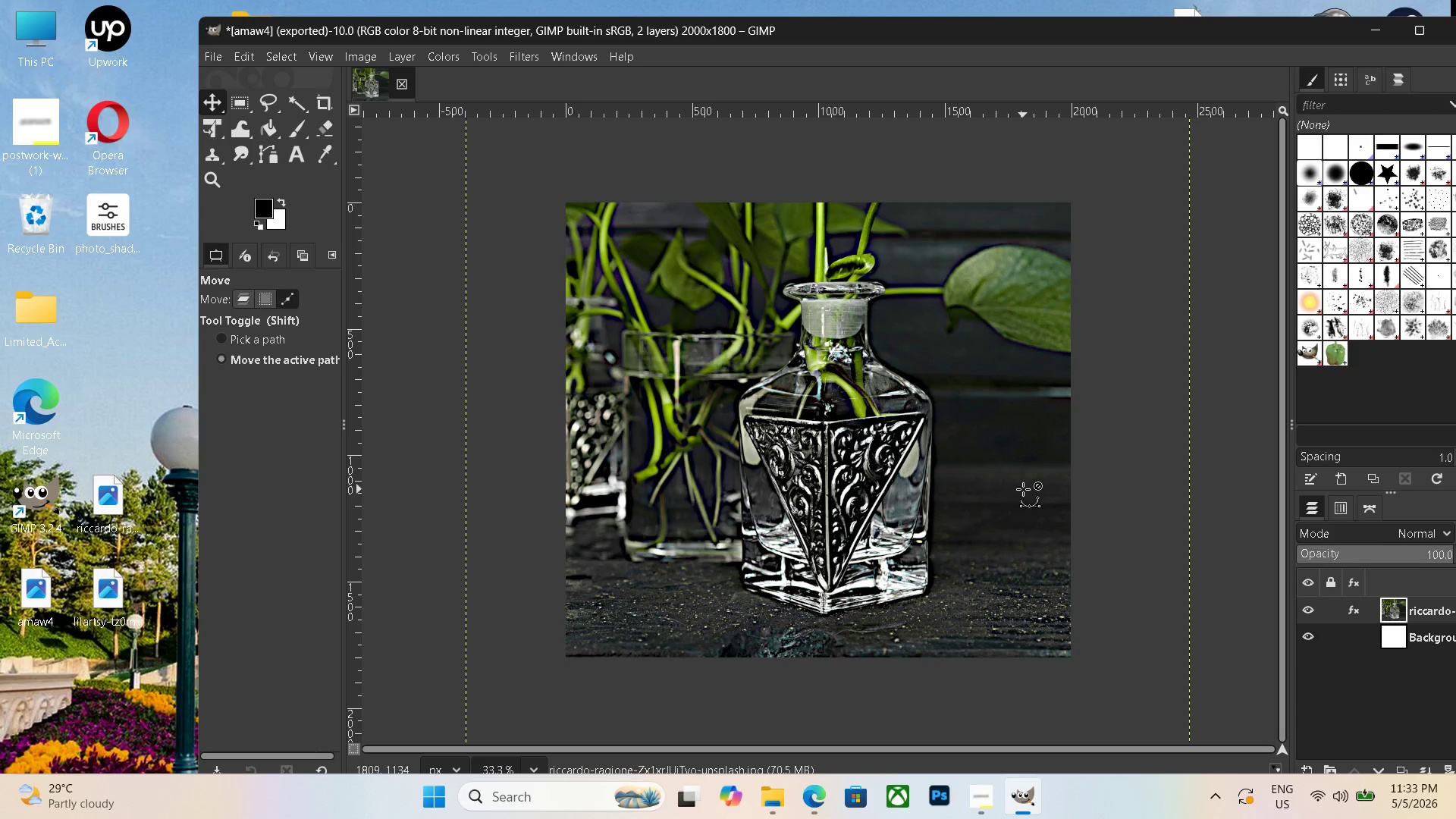 
key(Control+Shift+E)
 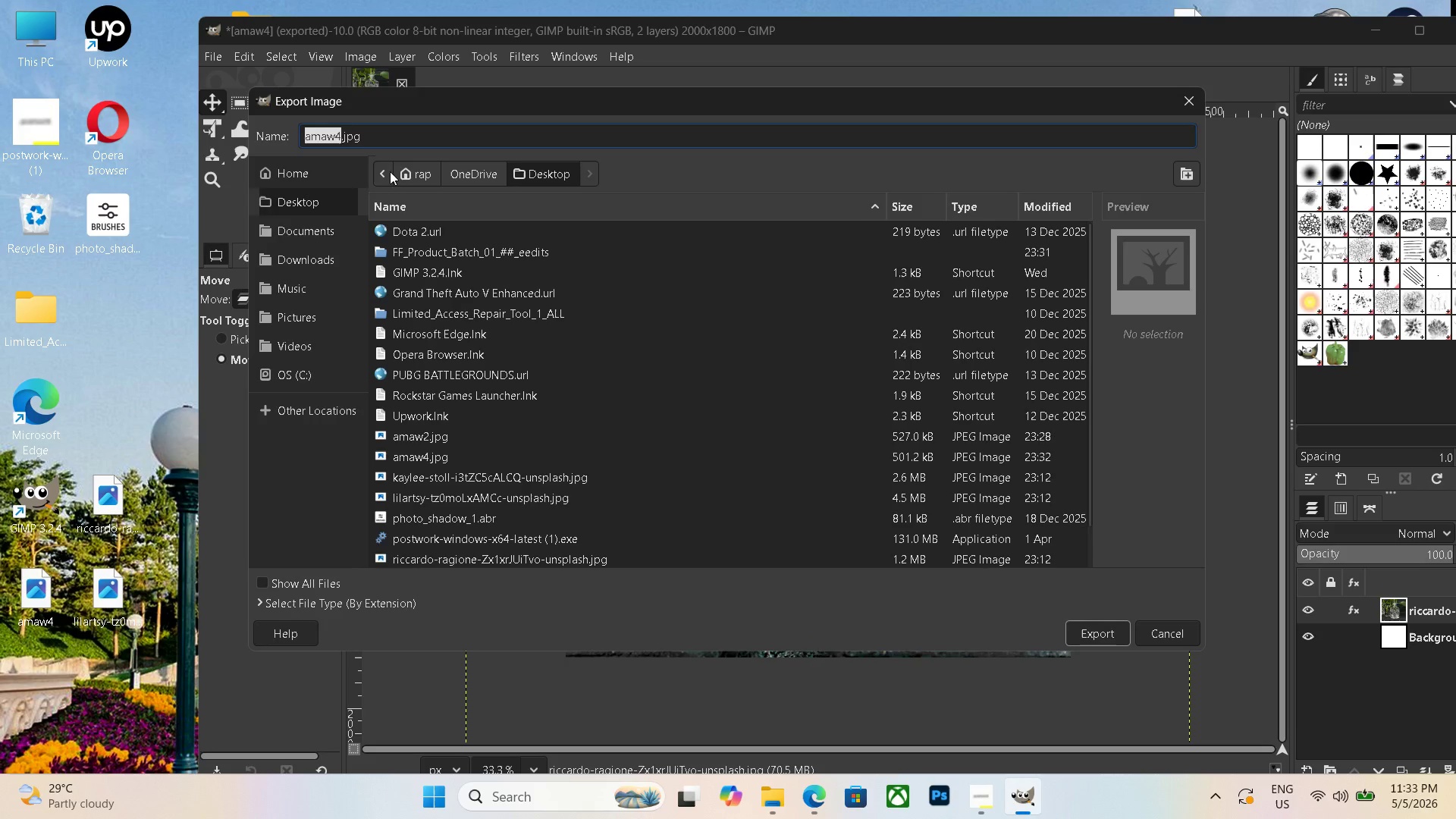 
left_click([411, 138])
 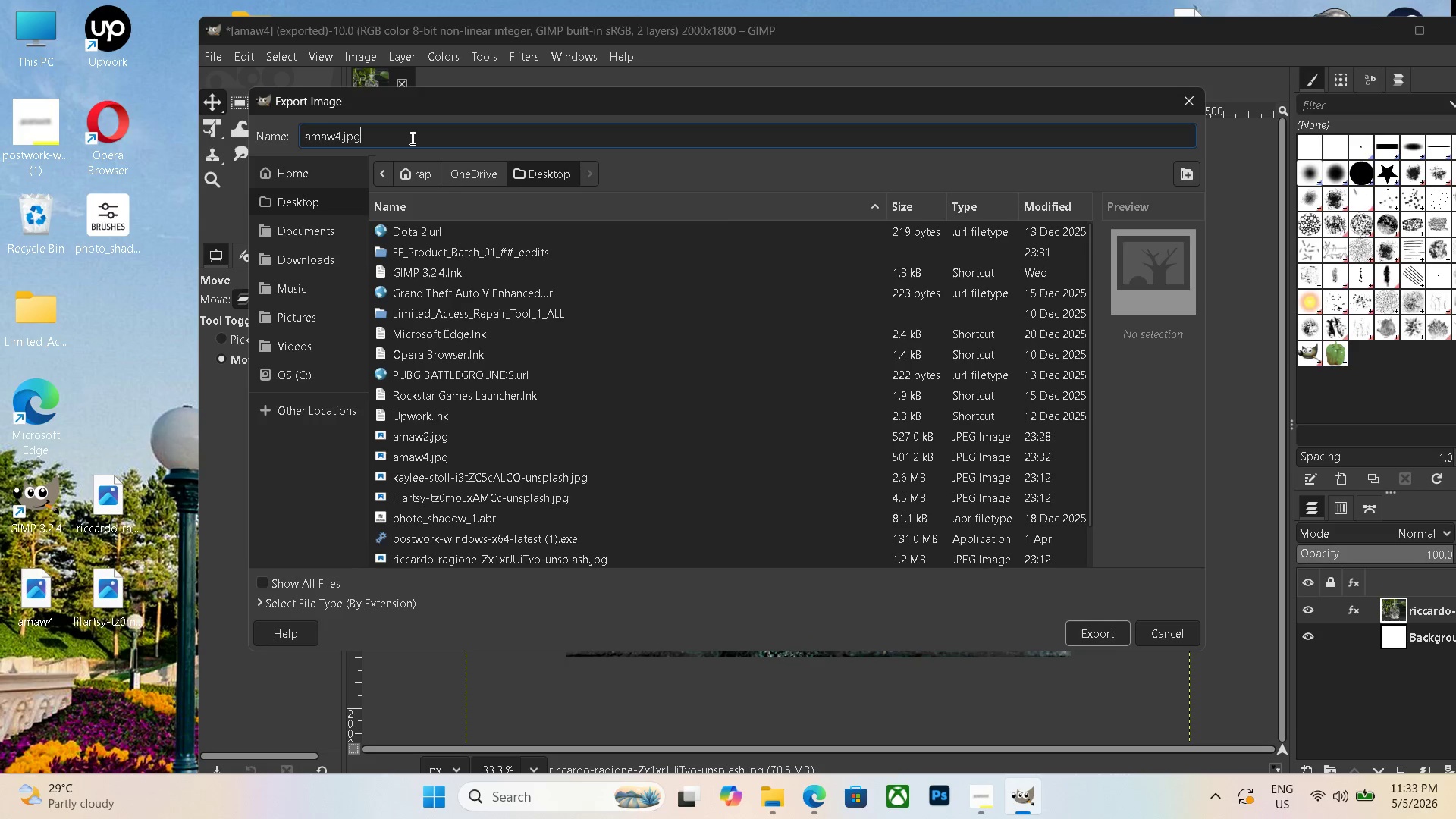 
triple_click([411, 137])
 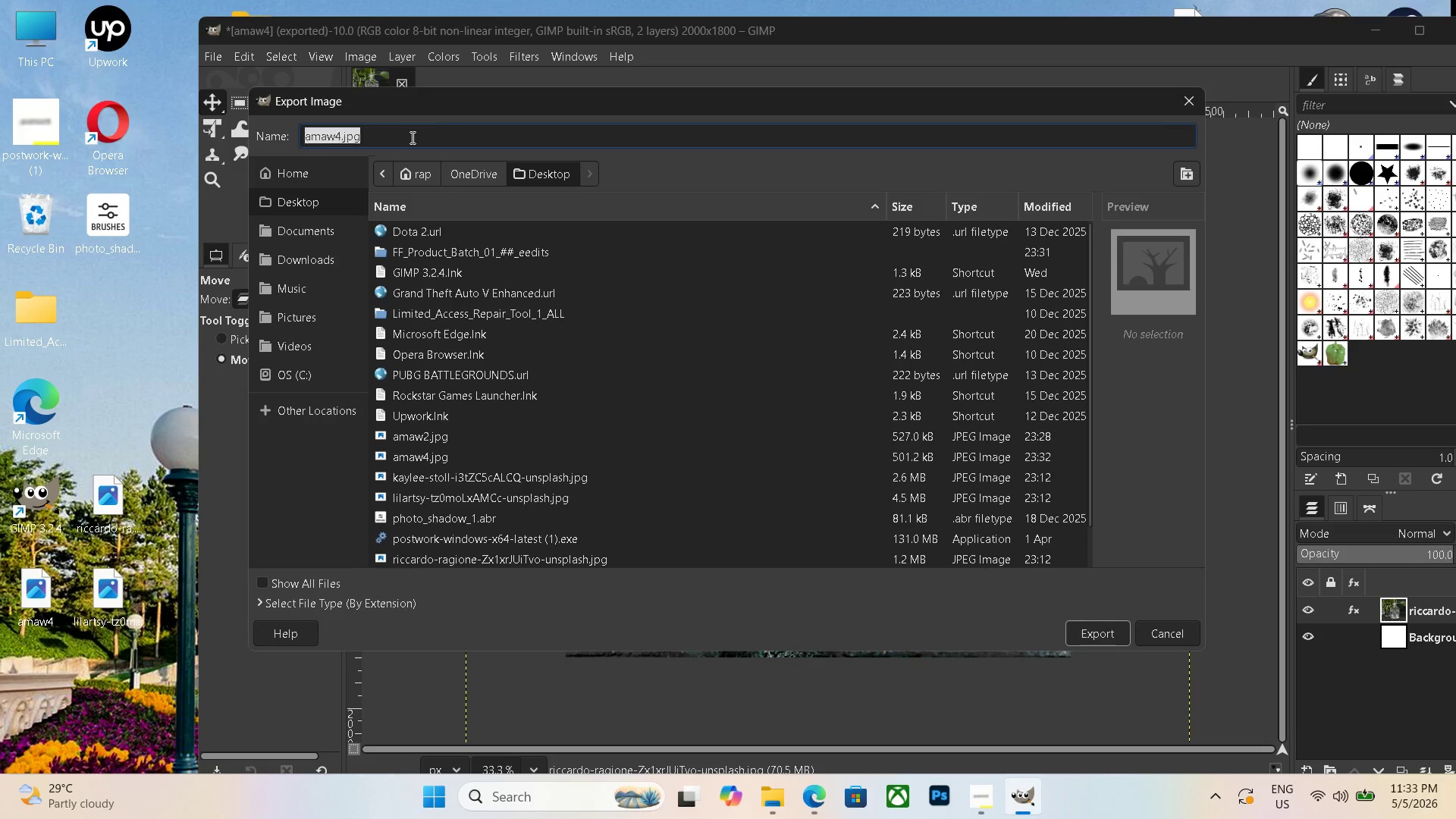 
triple_click([411, 137])
 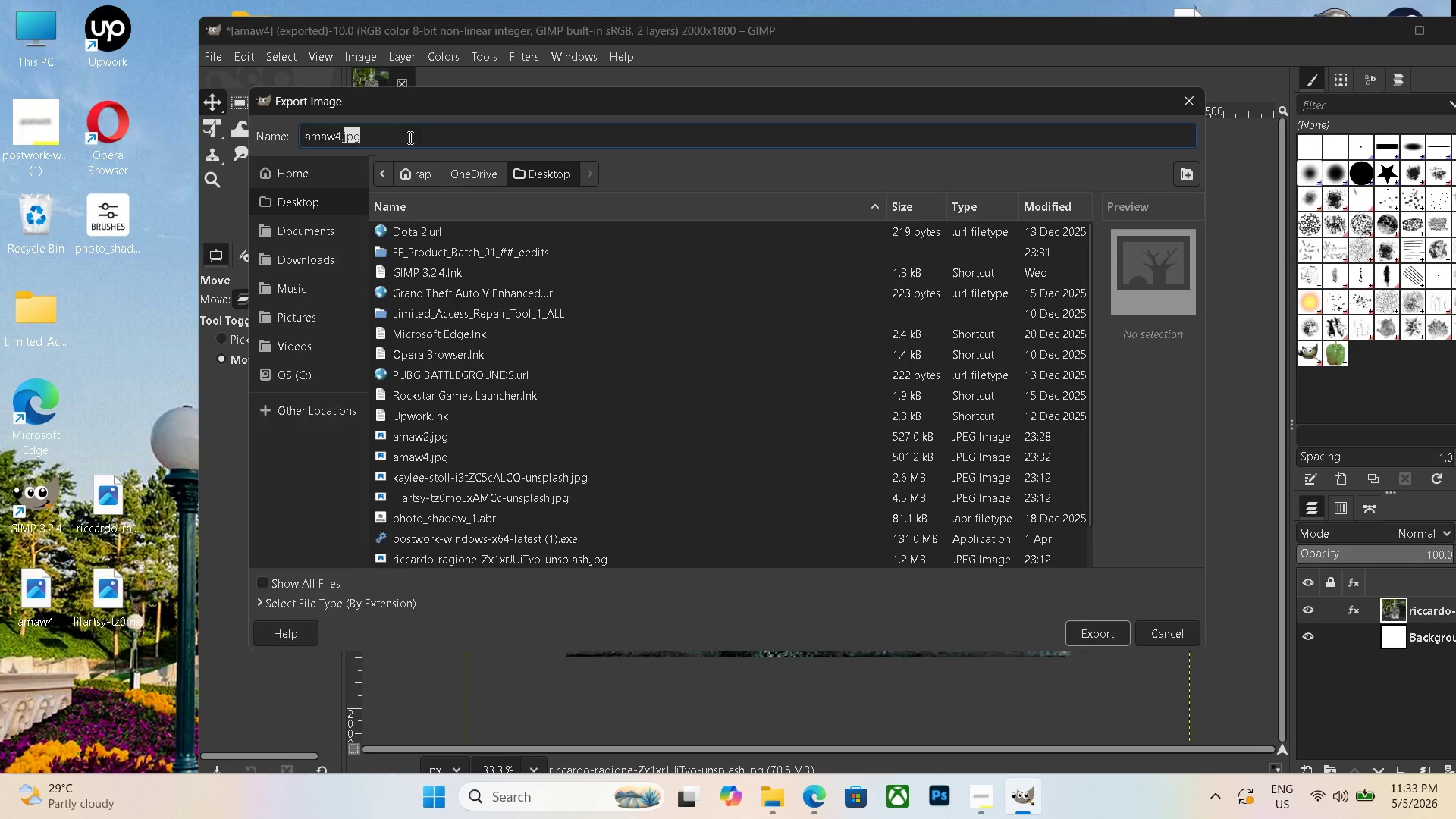 
left_click_drag(start_coordinate=[411, 137], to_coordinate=[244, 123])
 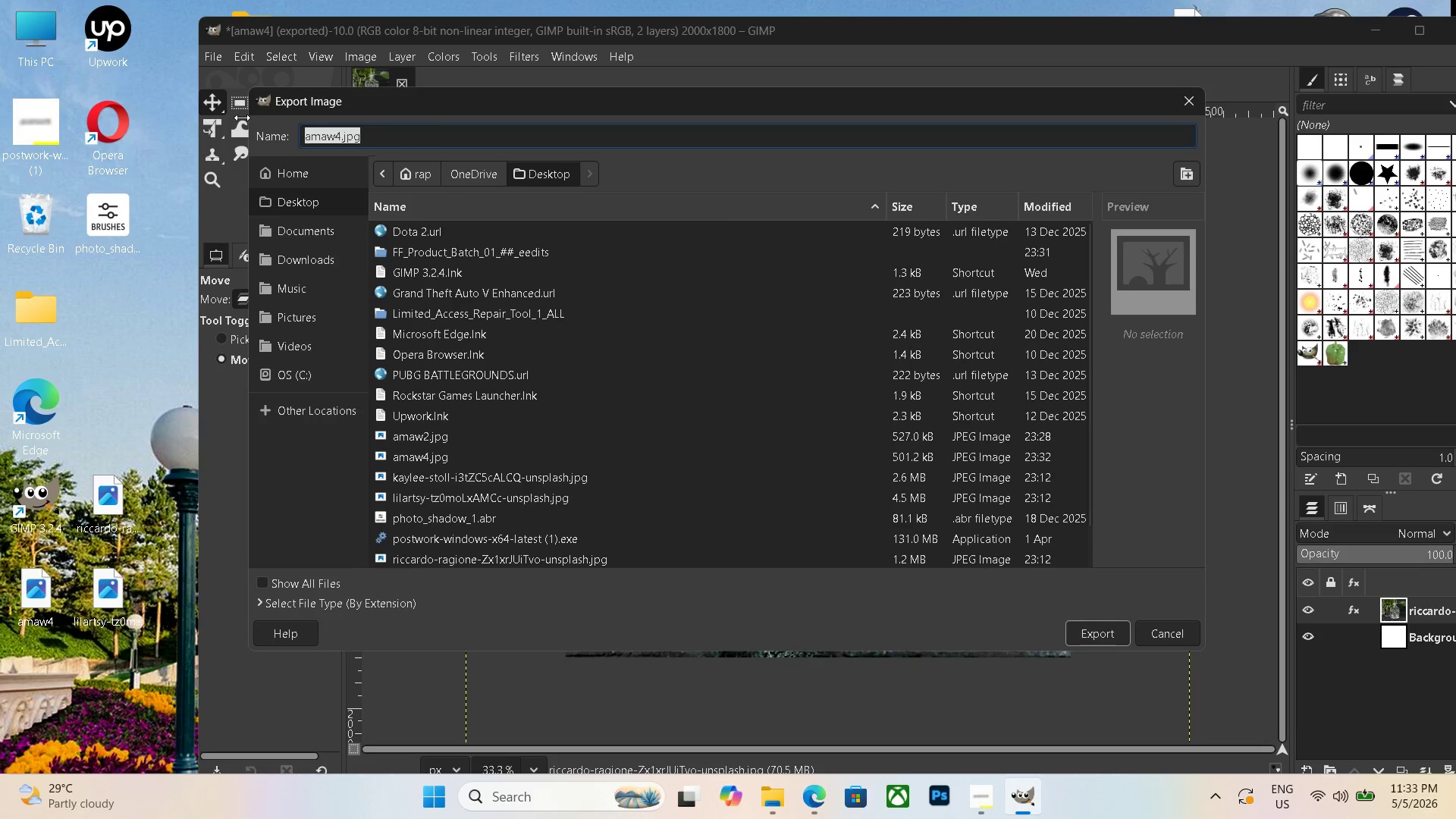 
key(Control+V)
 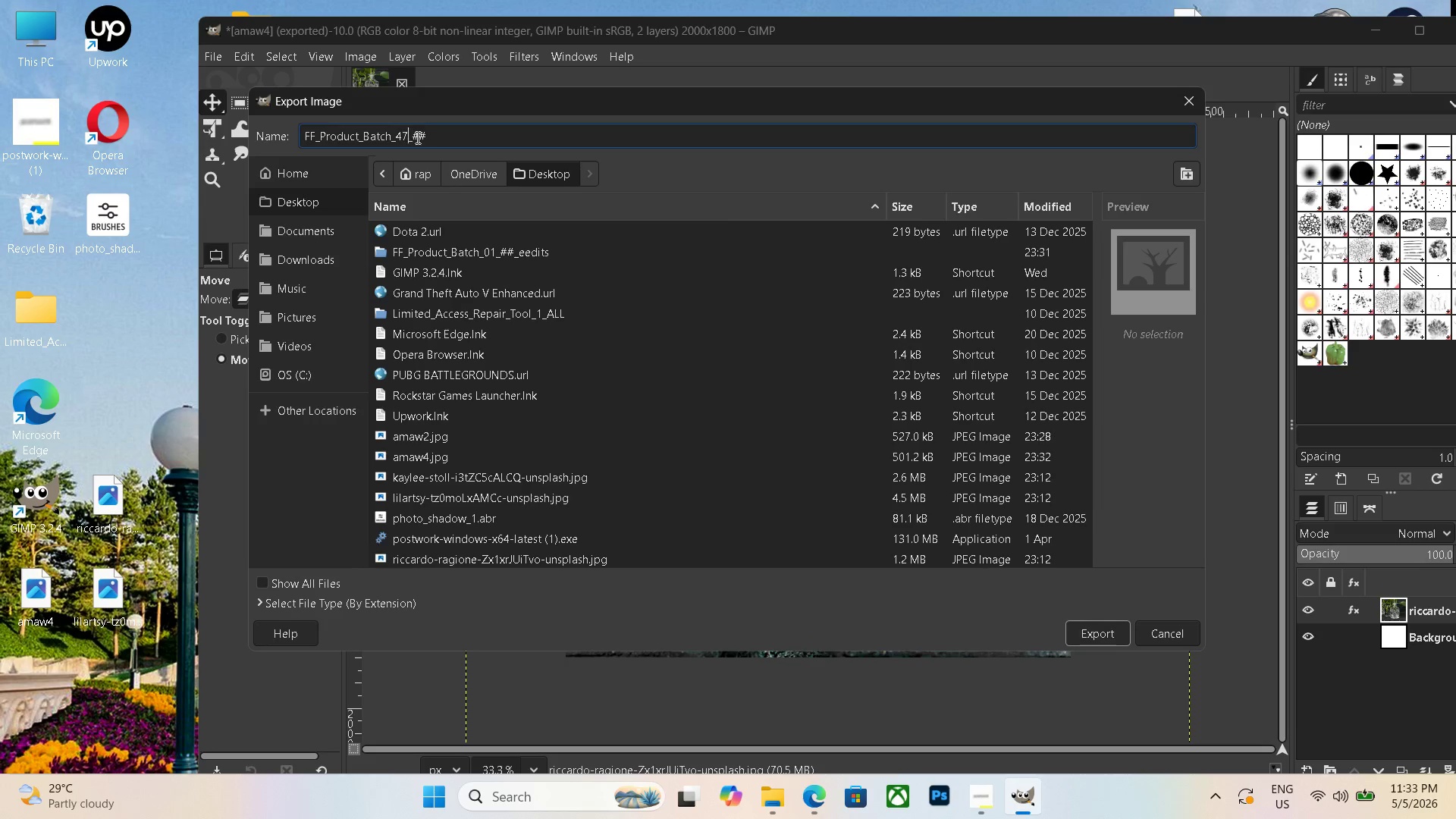 
key(Backspace)
 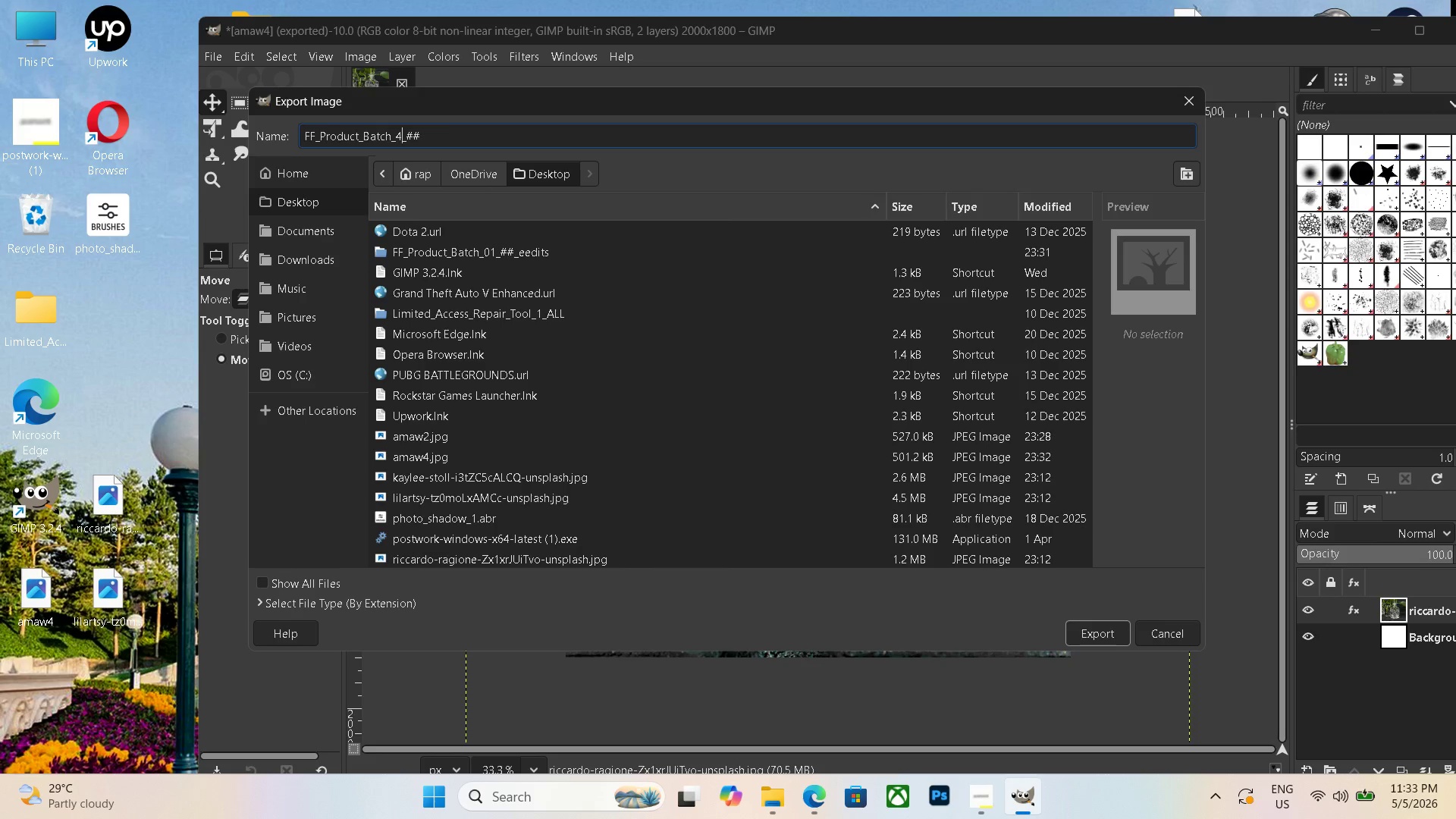 
key(Numpad8)
 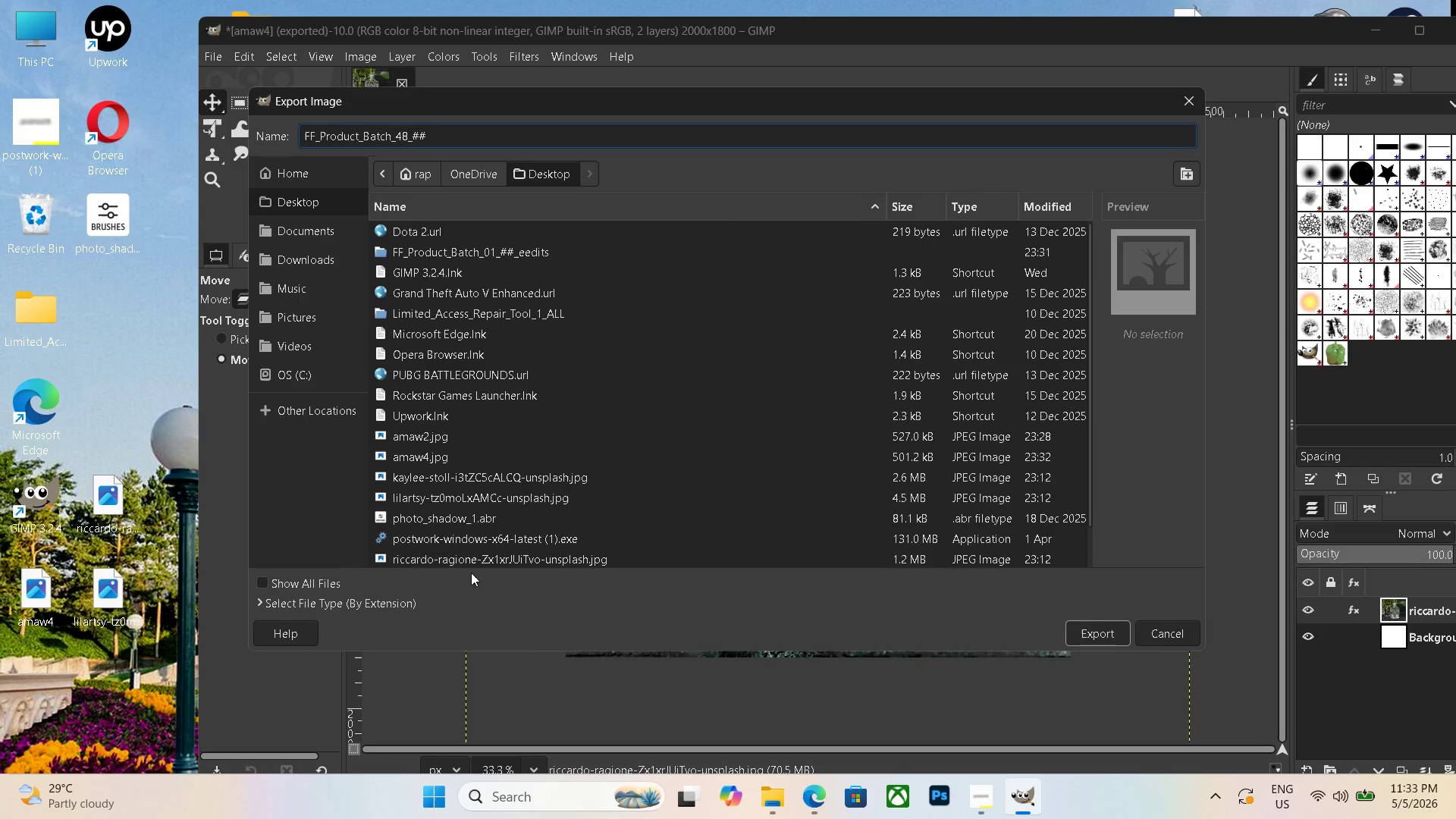 
scroll: coordinate [457, 575], scroll_direction: down, amount: 21.0
 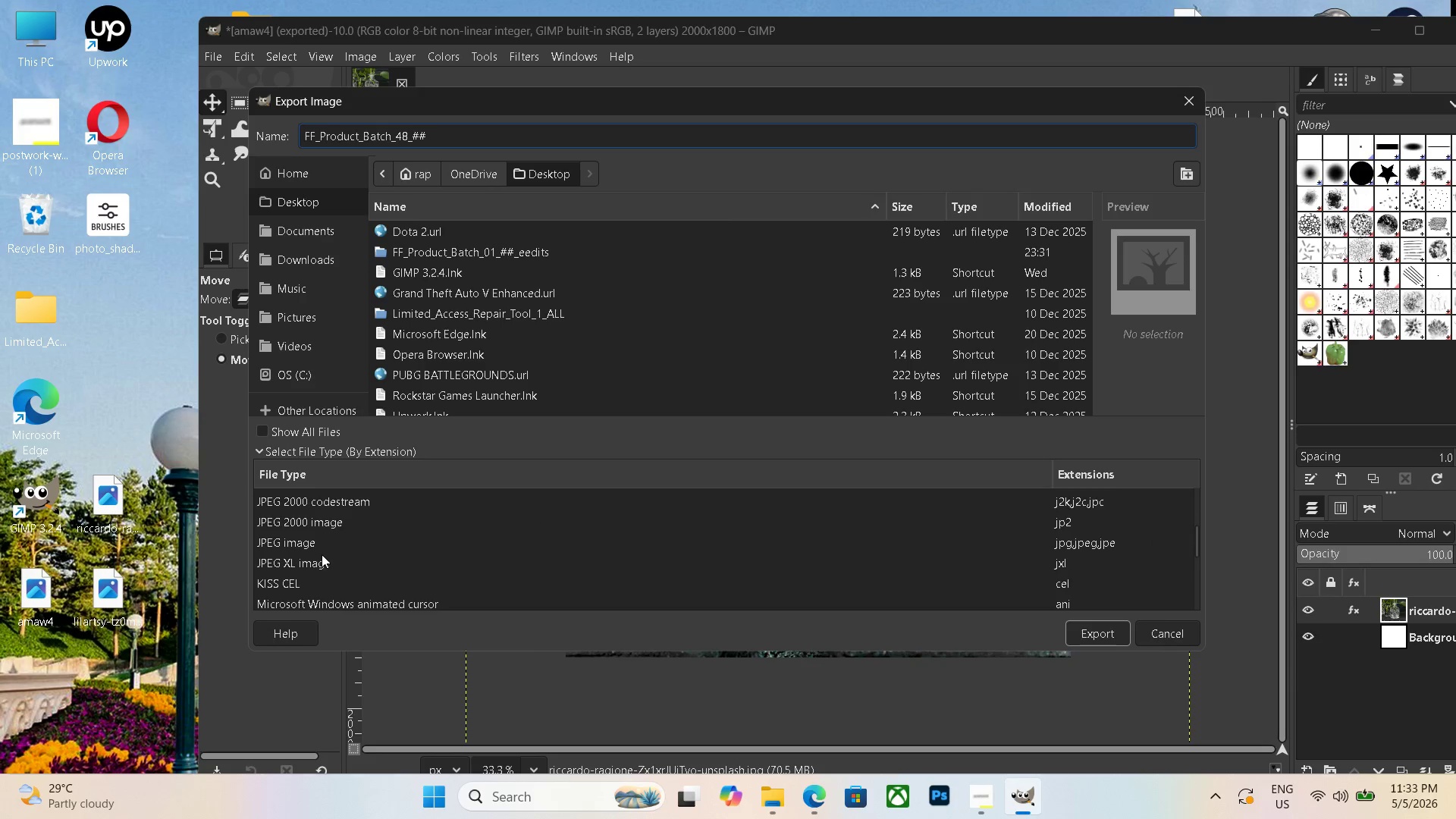 
left_click([299, 545])
 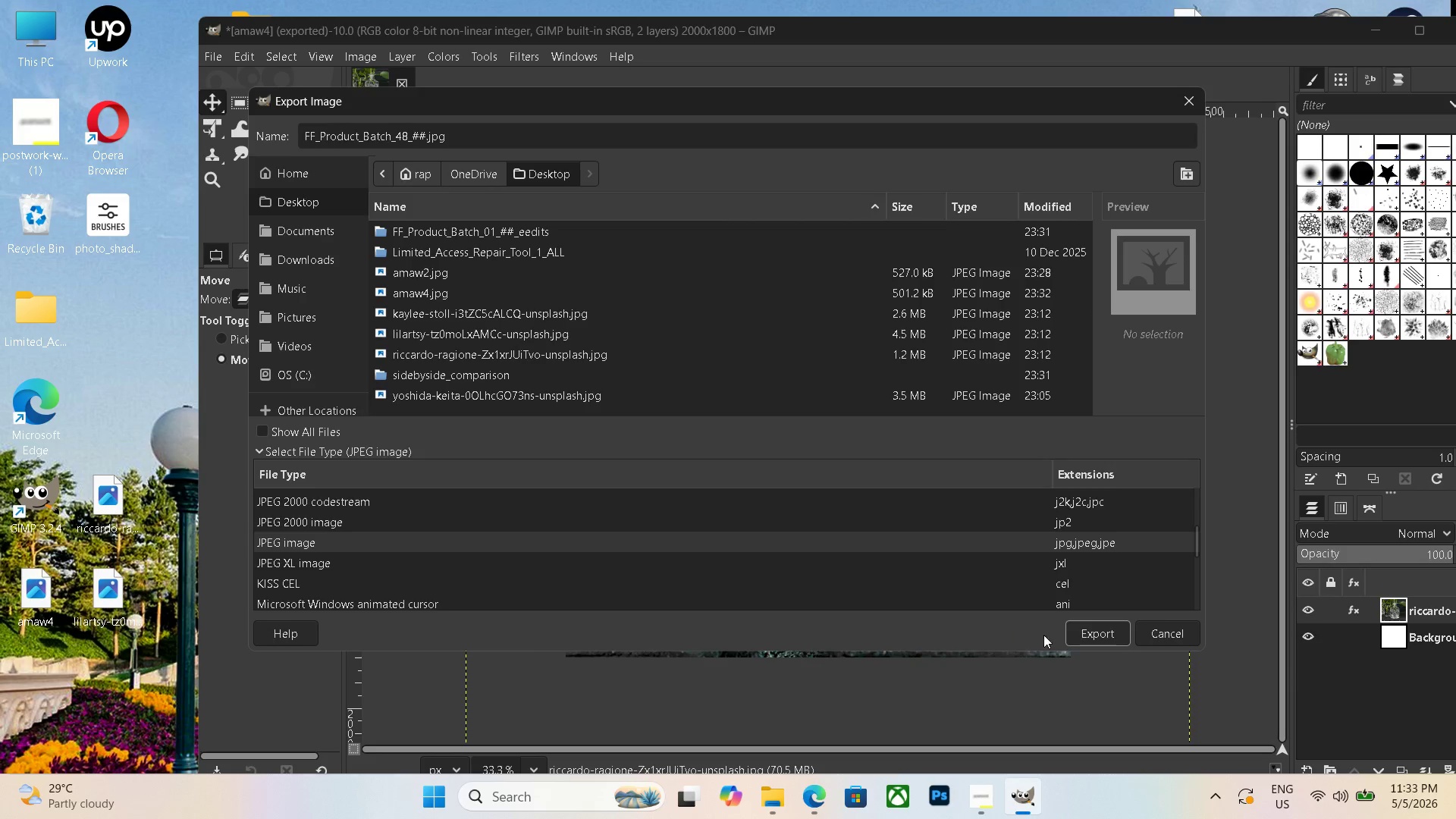 
left_click([1086, 635])
 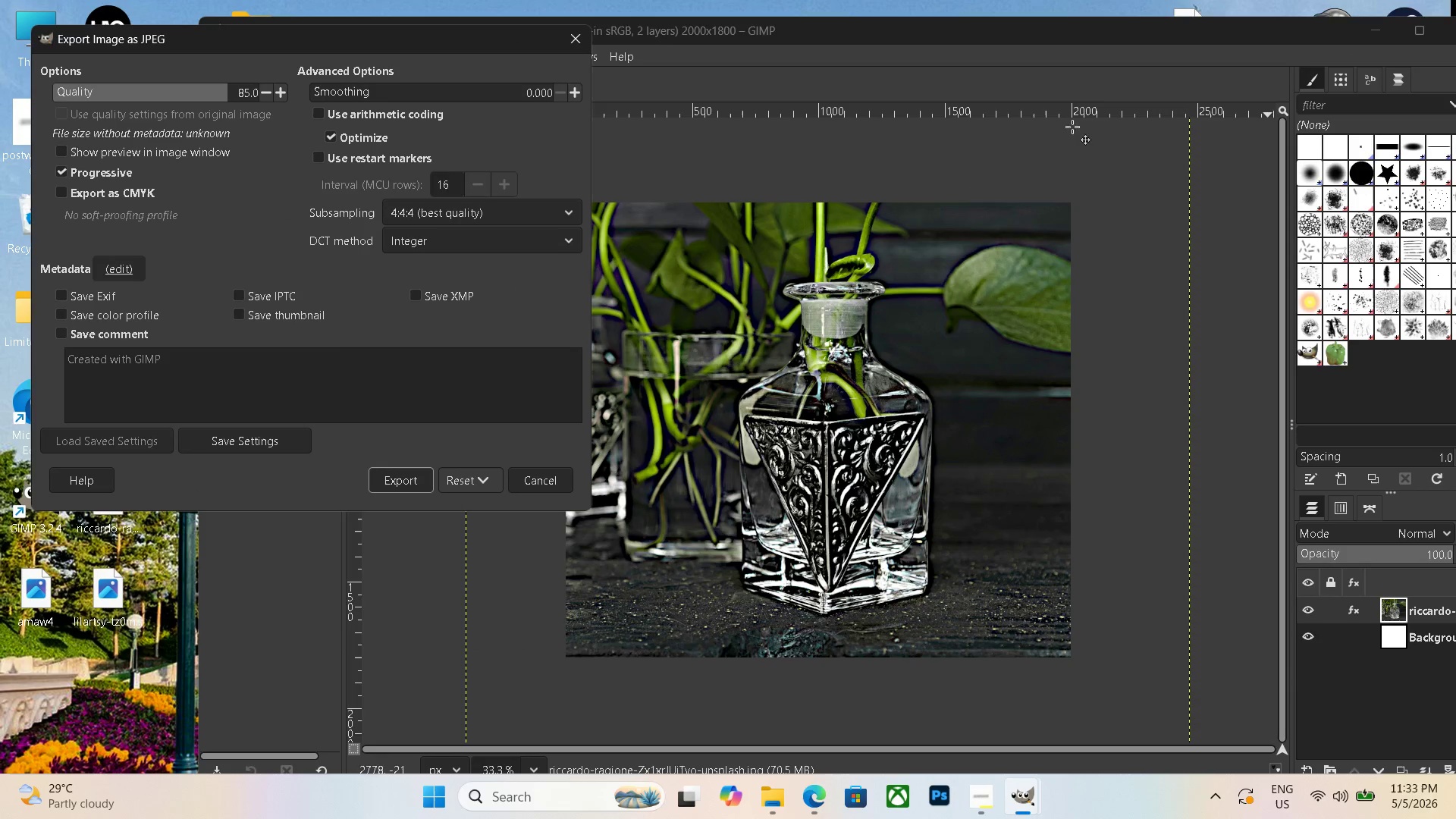 
left_click([394, 491])
 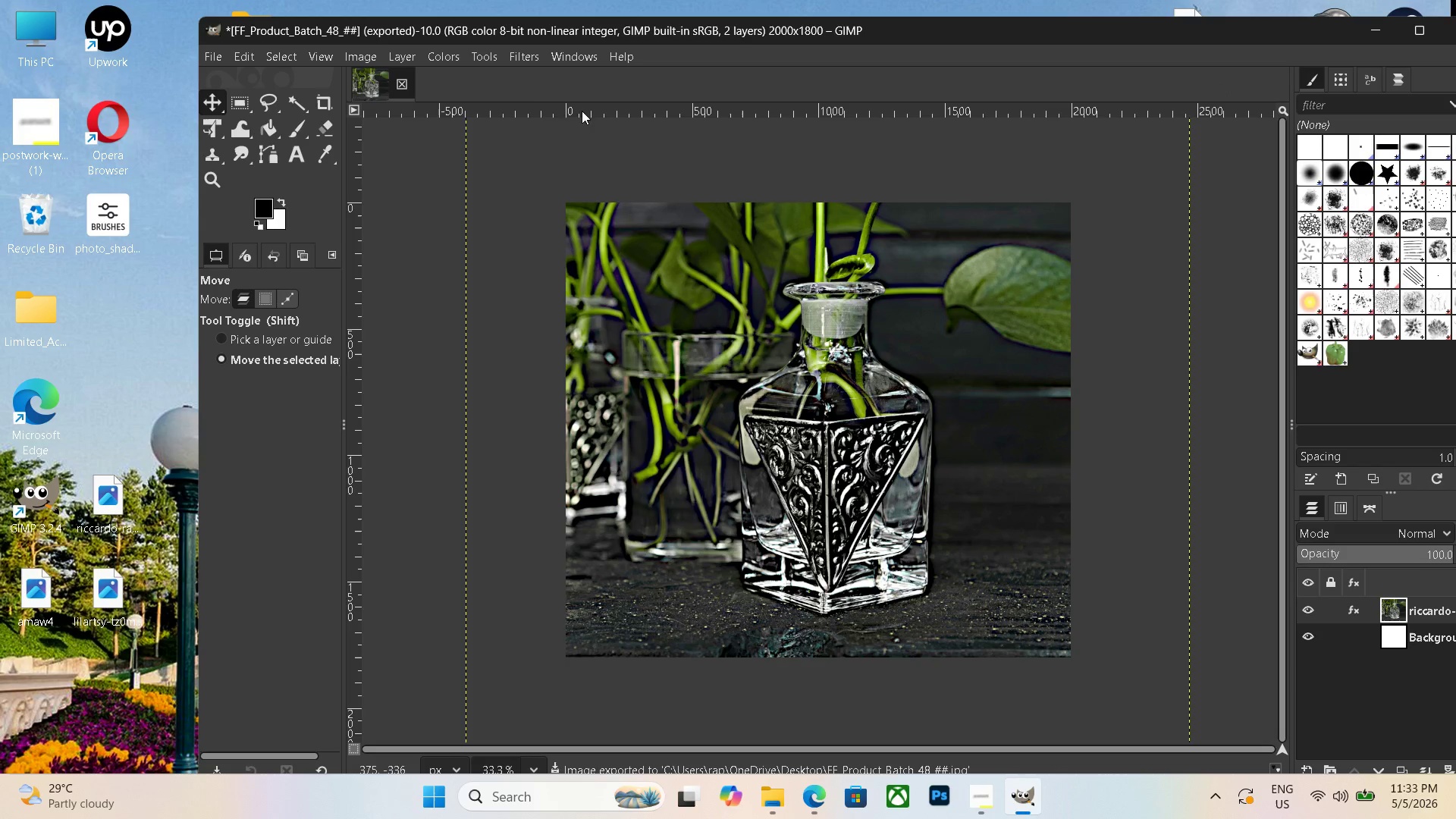 
key(Control+N)
 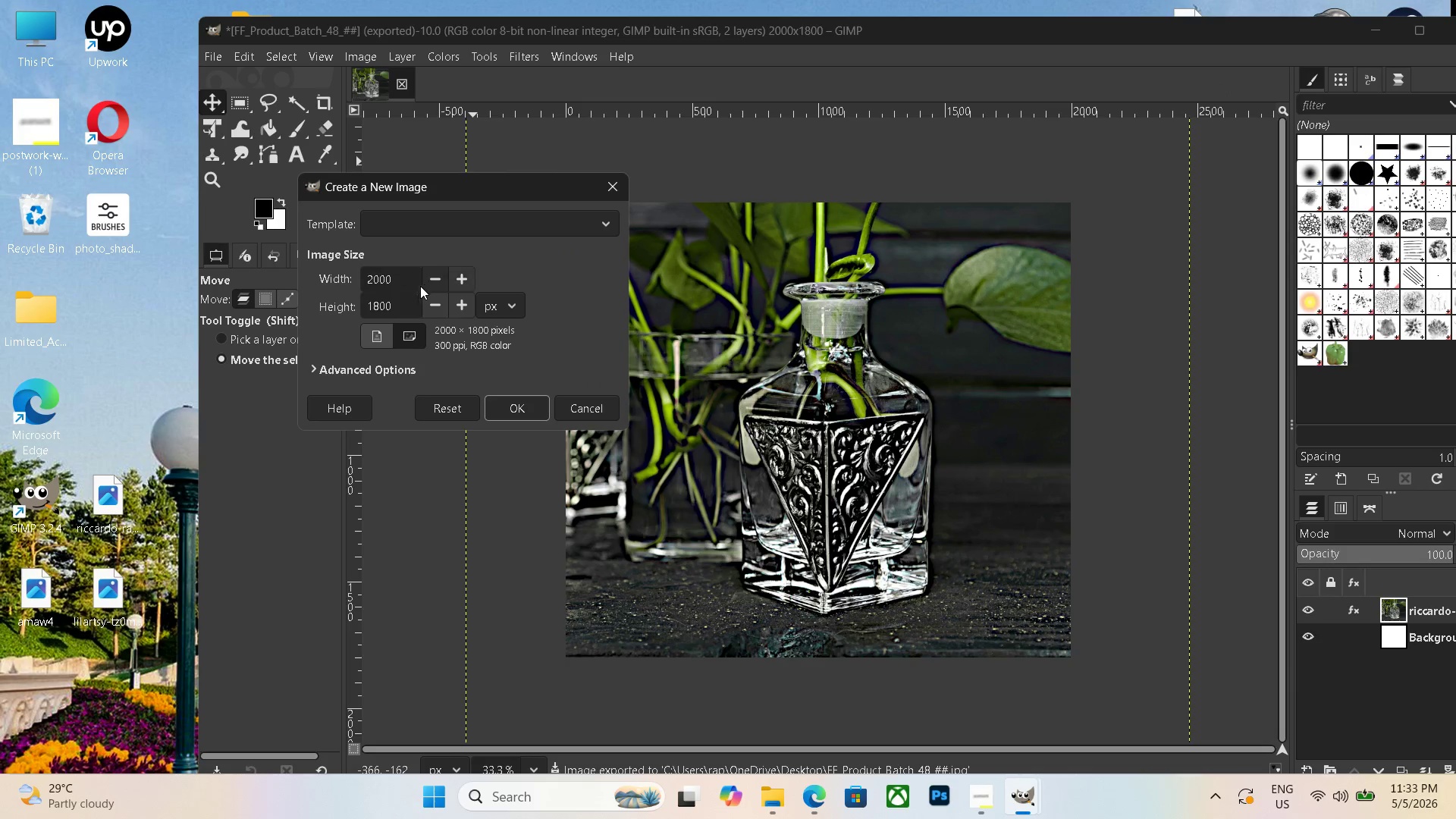 
left_click_drag(start_coordinate=[403, 281], to_coordinate=[280, 264])
 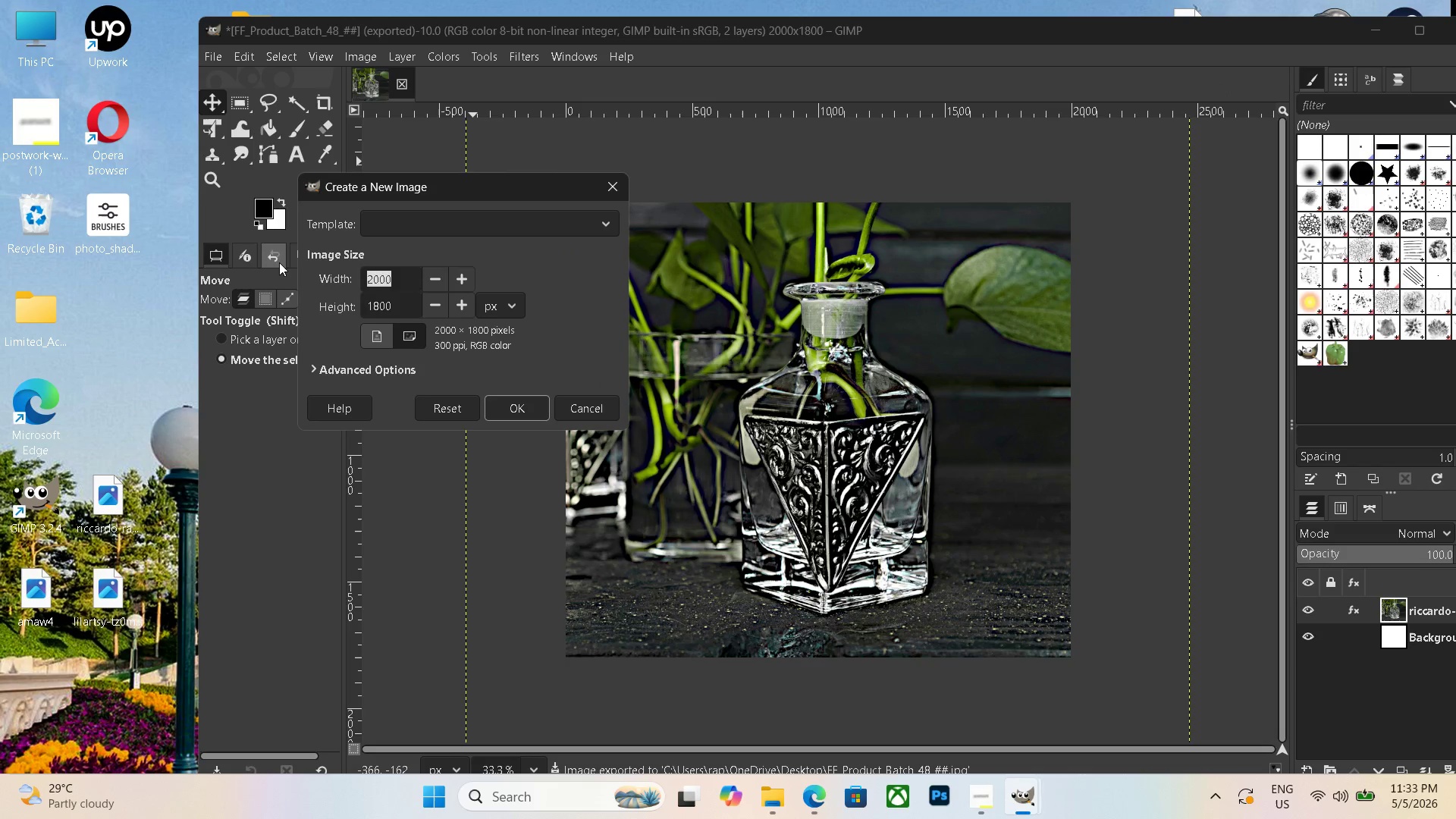 
key(Backspace)
 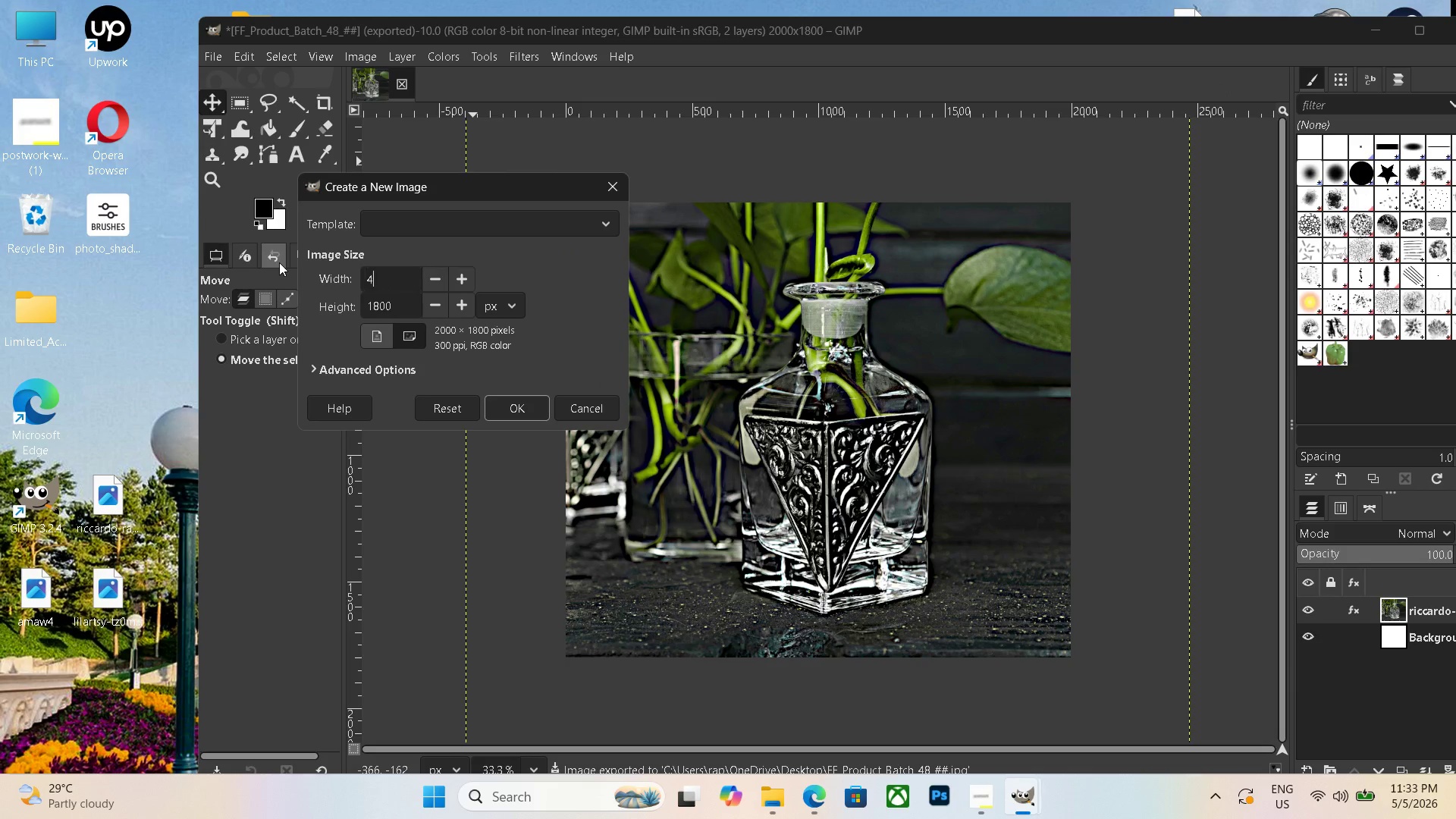 
key(Numpad4)
 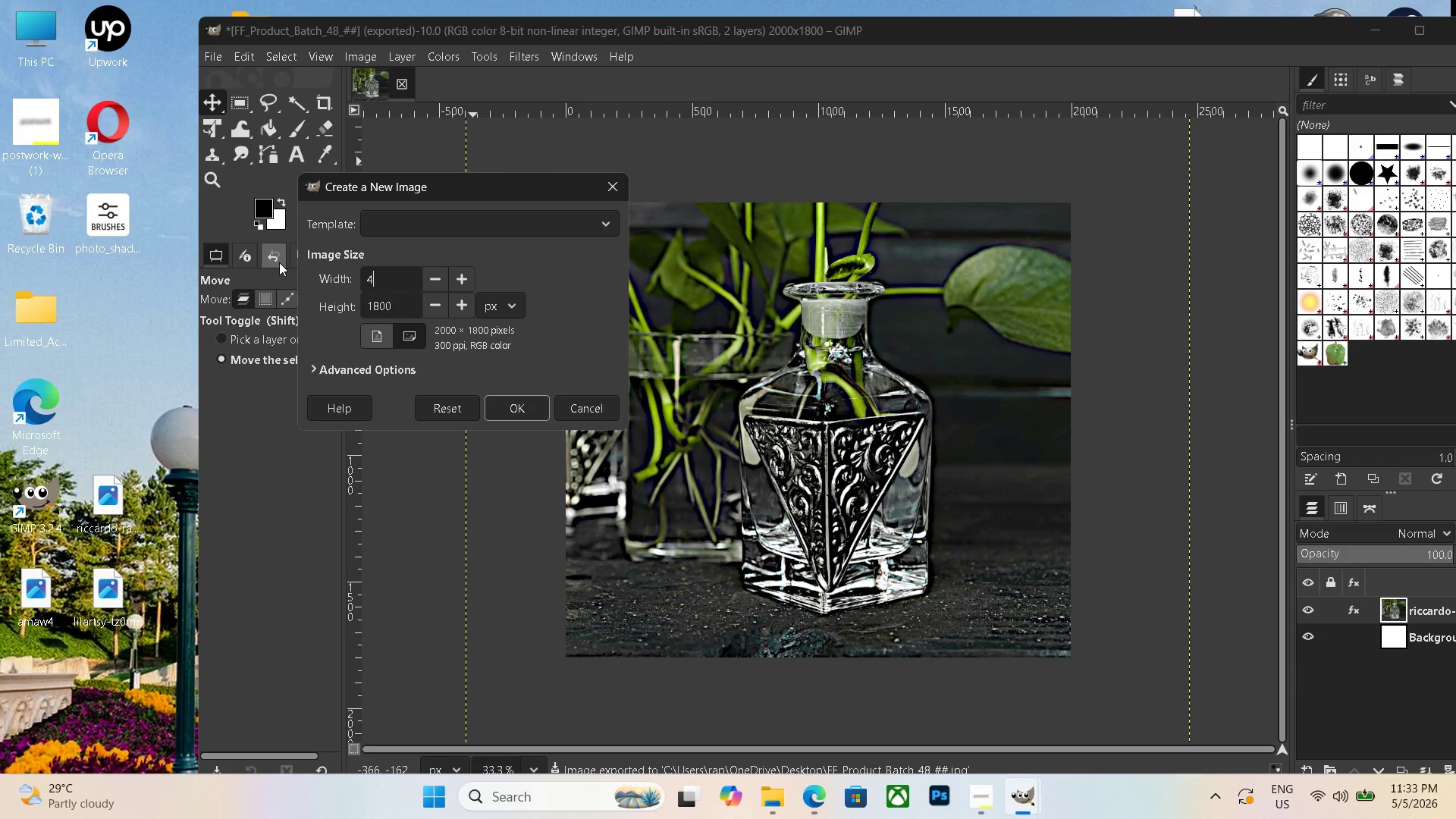 
key(Numpad0)
 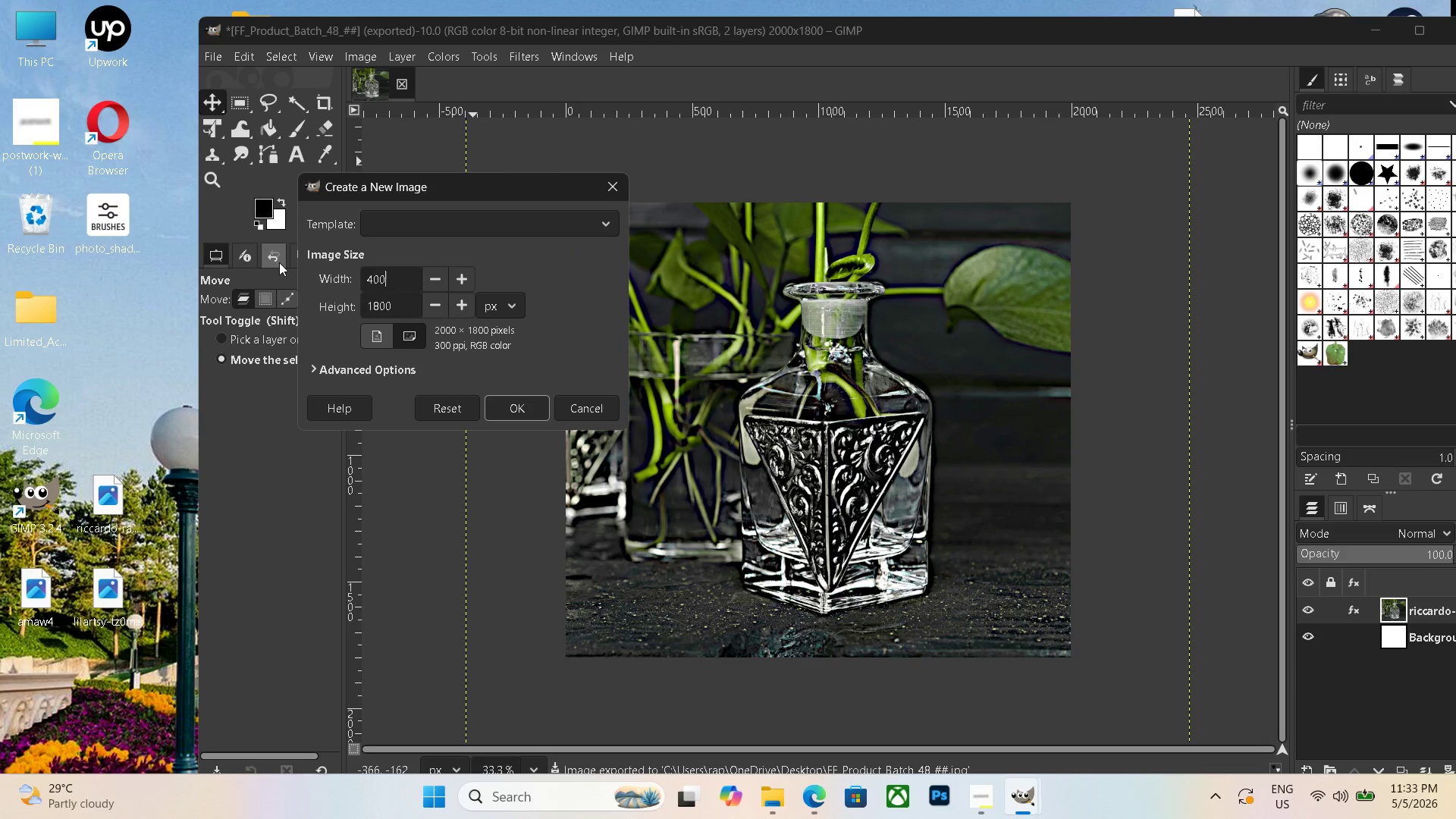 
key(Numpad0)
 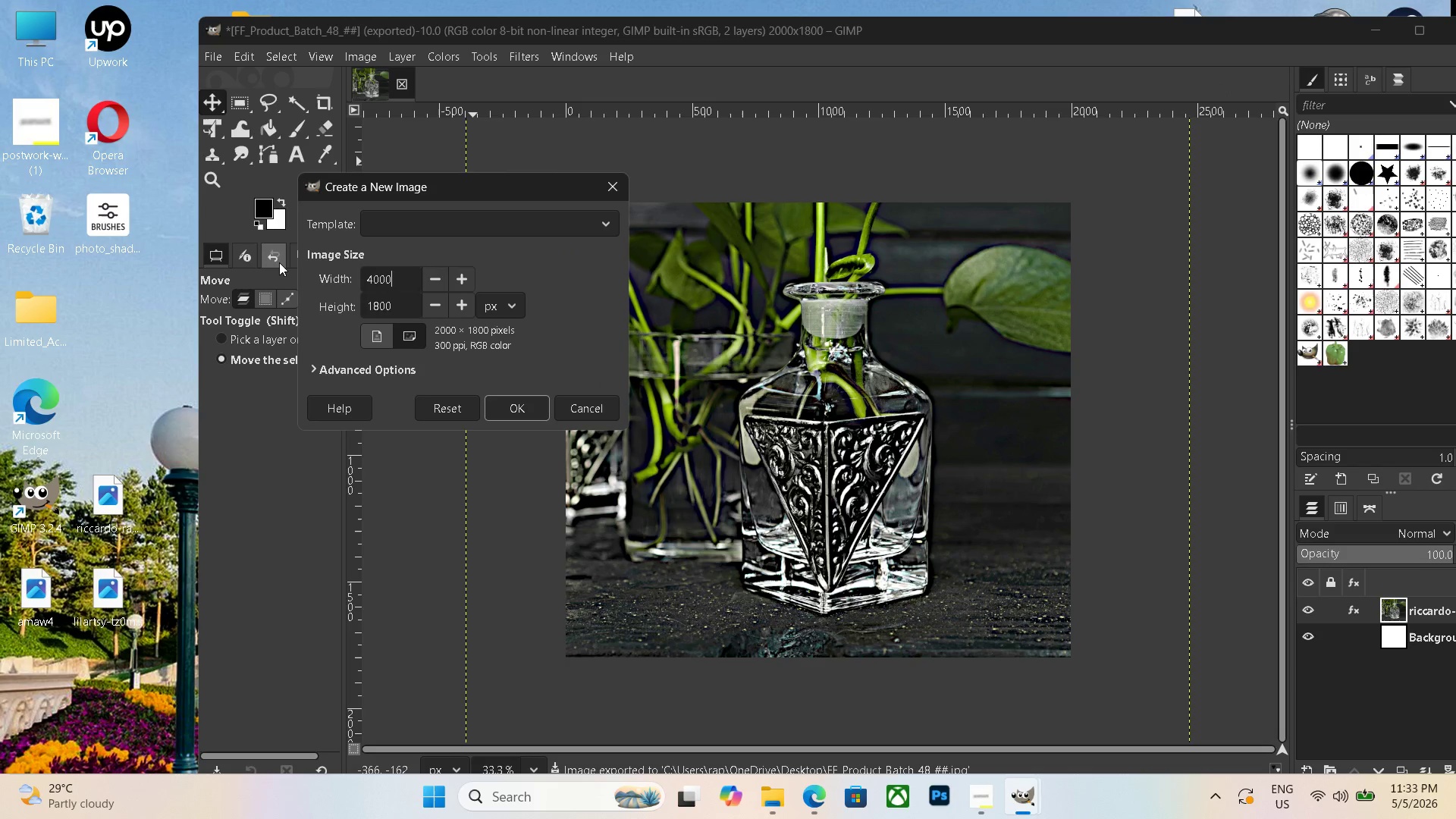 
key(Numpad0)
 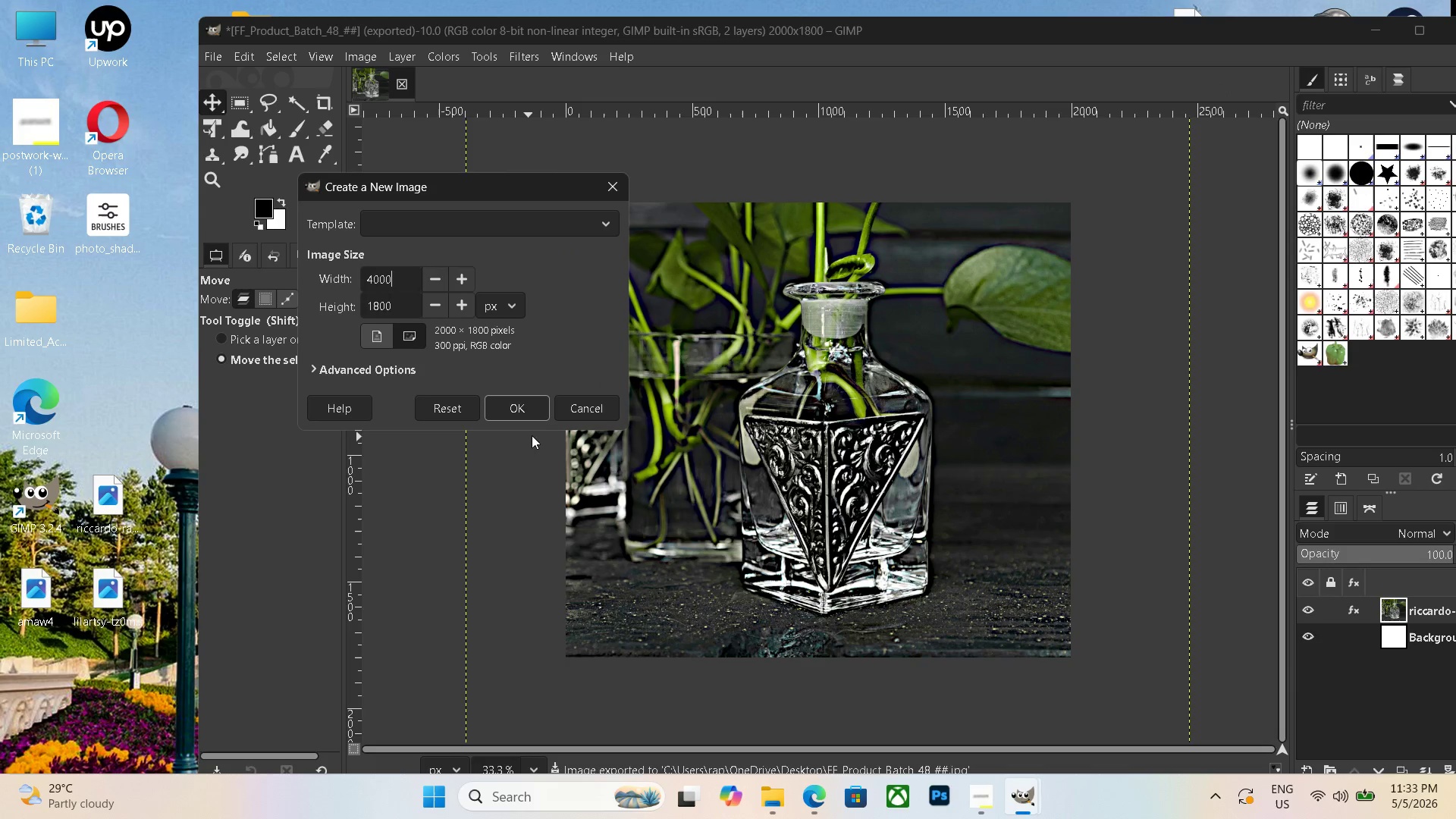 
left_click([533, 414])
 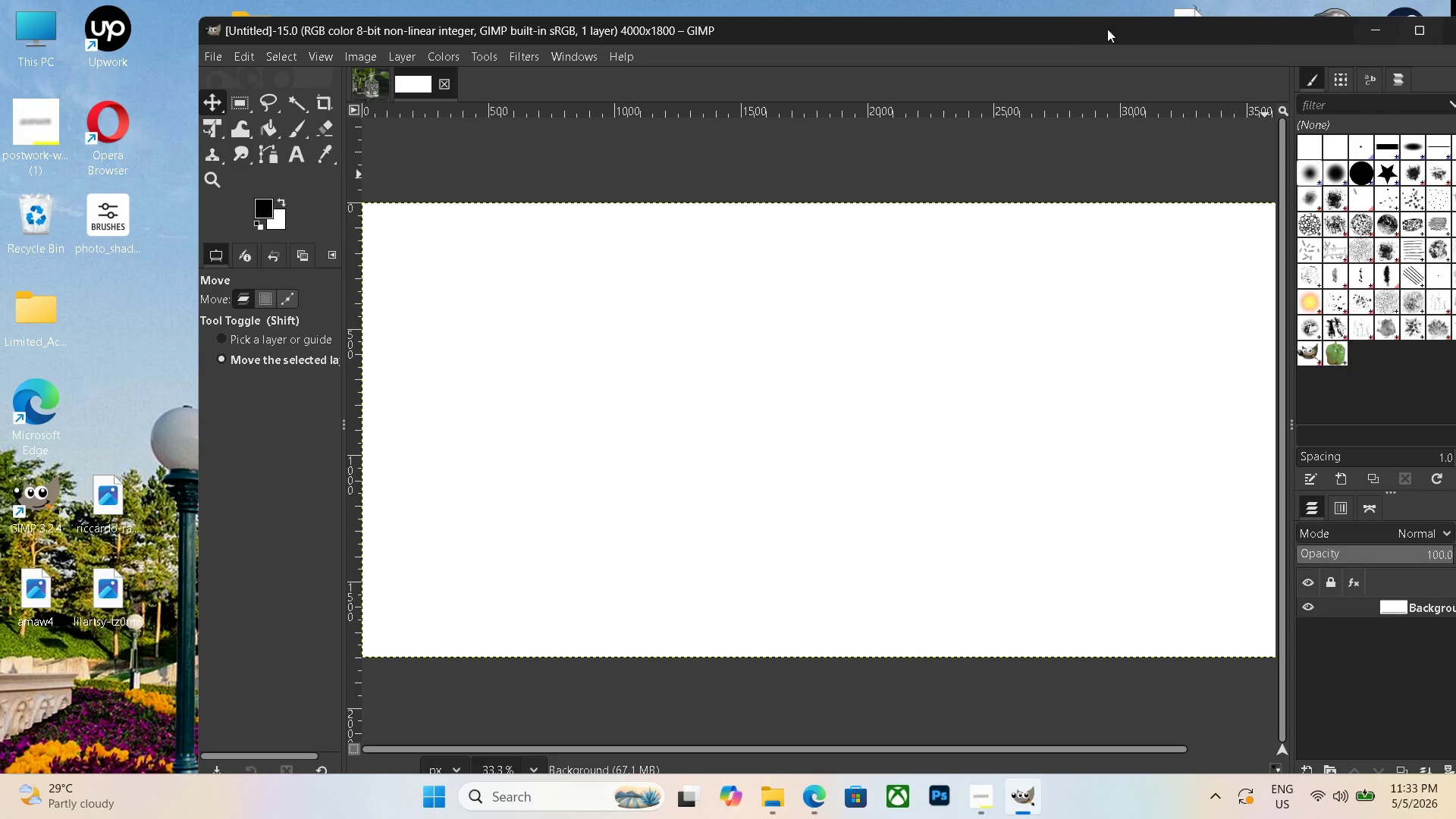 
left_click_drag(start_coordinate=[1040, 25], to_coordinate=[1085, 24])
 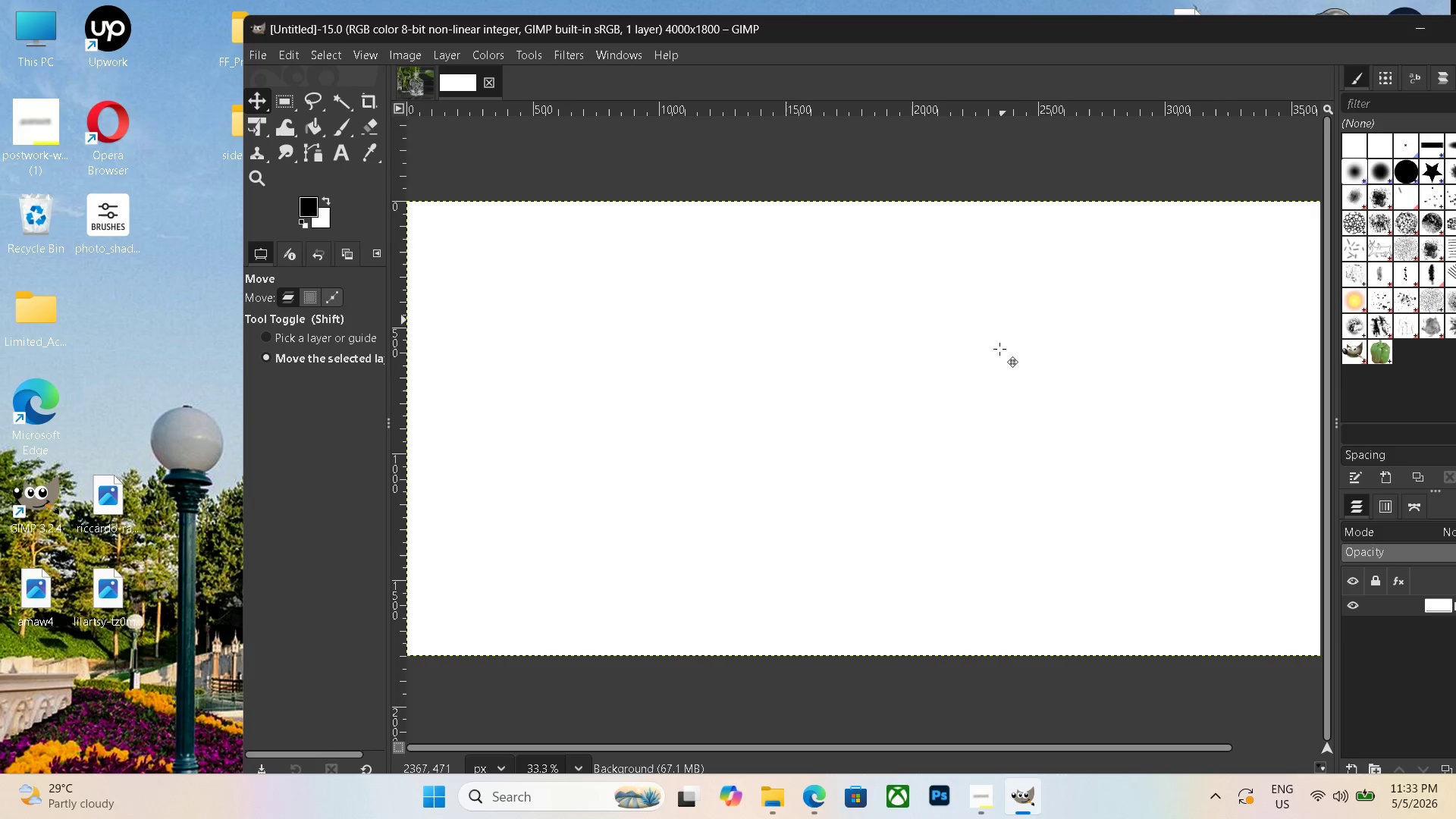 
hold_key(key=ControlLeft, duration=0.5)
scroll: coordinate [999, 357], scroll_direction: down, amount: 6.0
 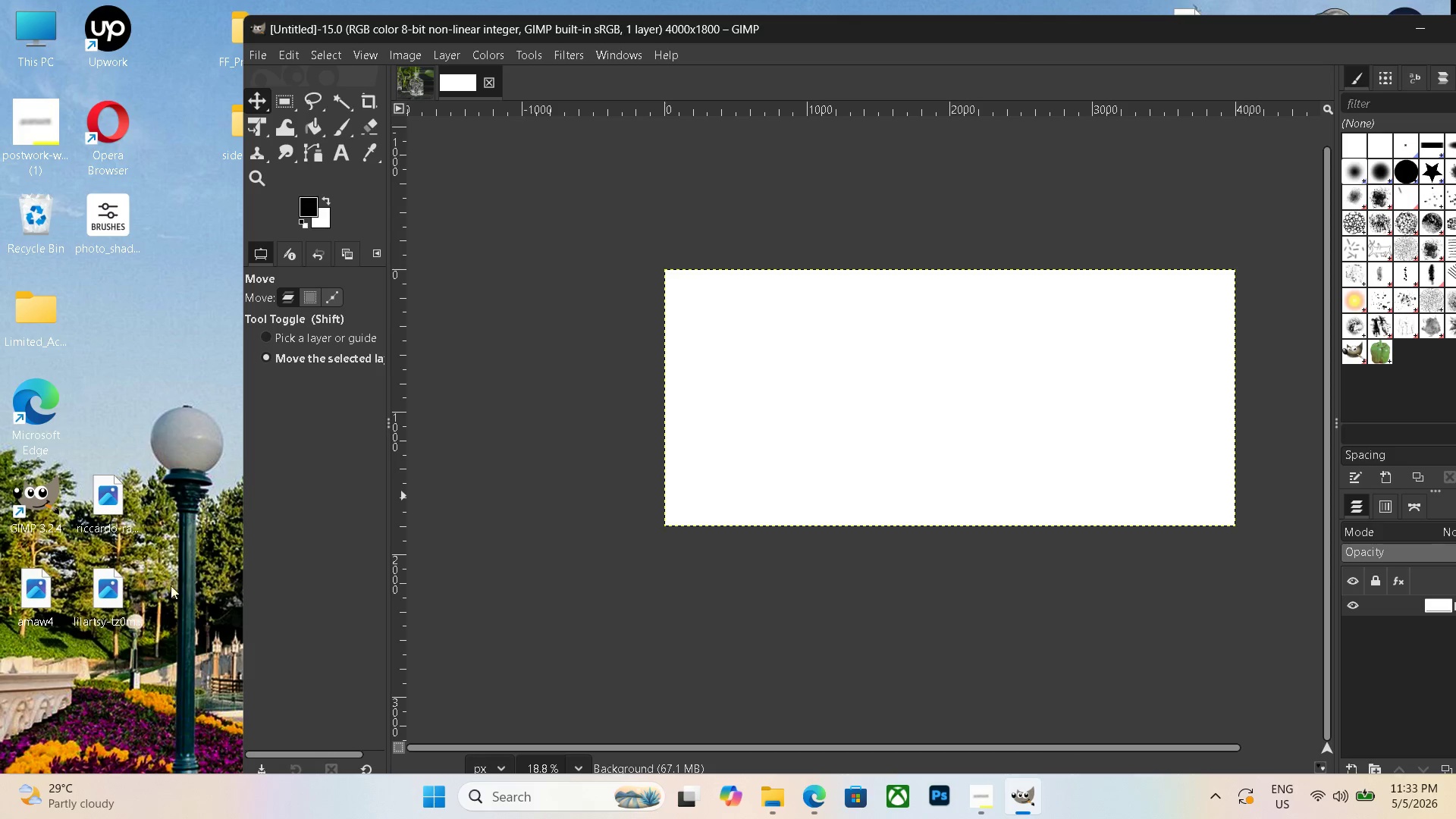 
left_click_drag(start_coordinate=[47, 608], to_coordinate=[796, 460])
 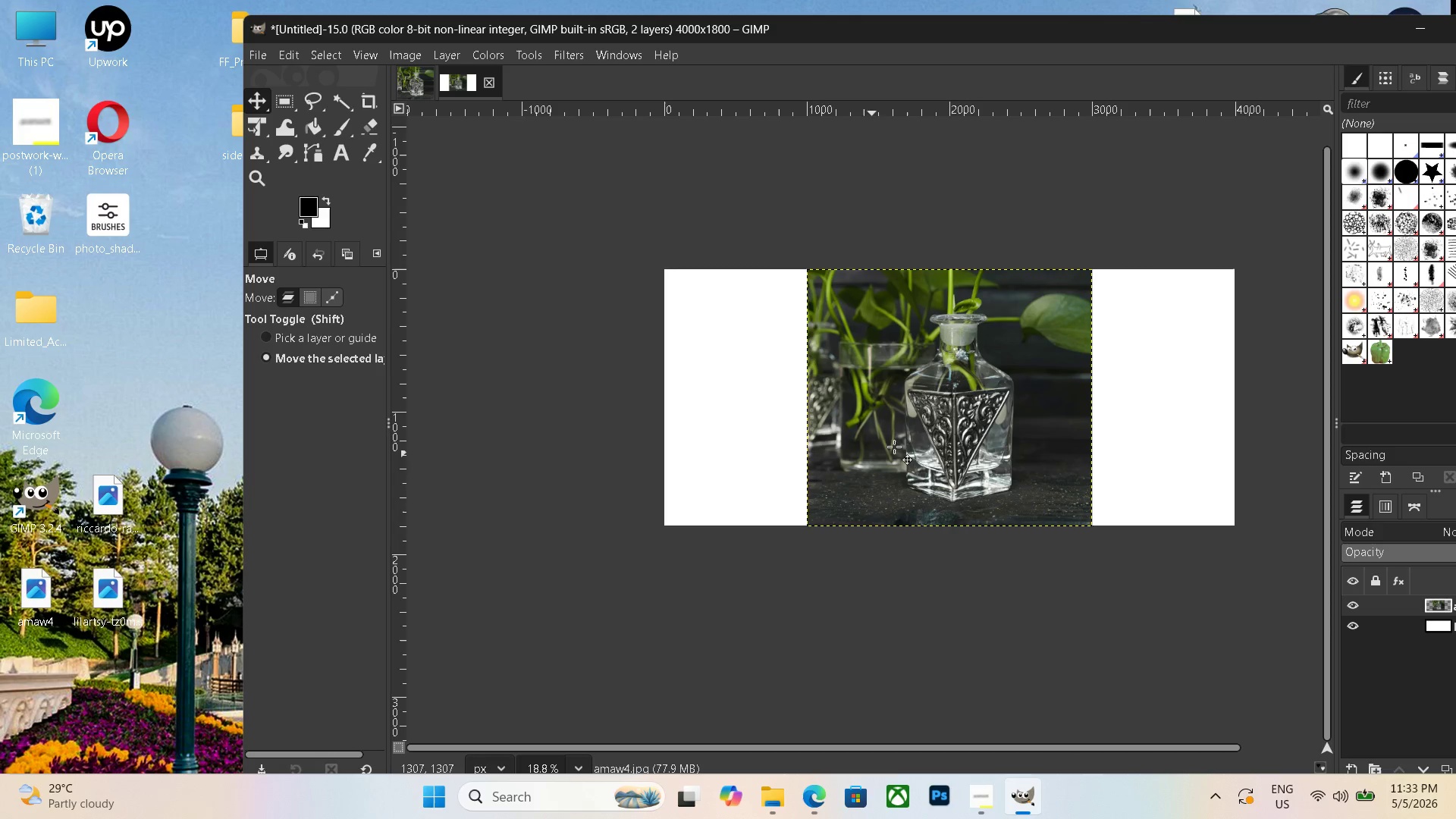 
left_click_drag(start_coordinate=[981, 434], to_coordinate=[835, 435])
 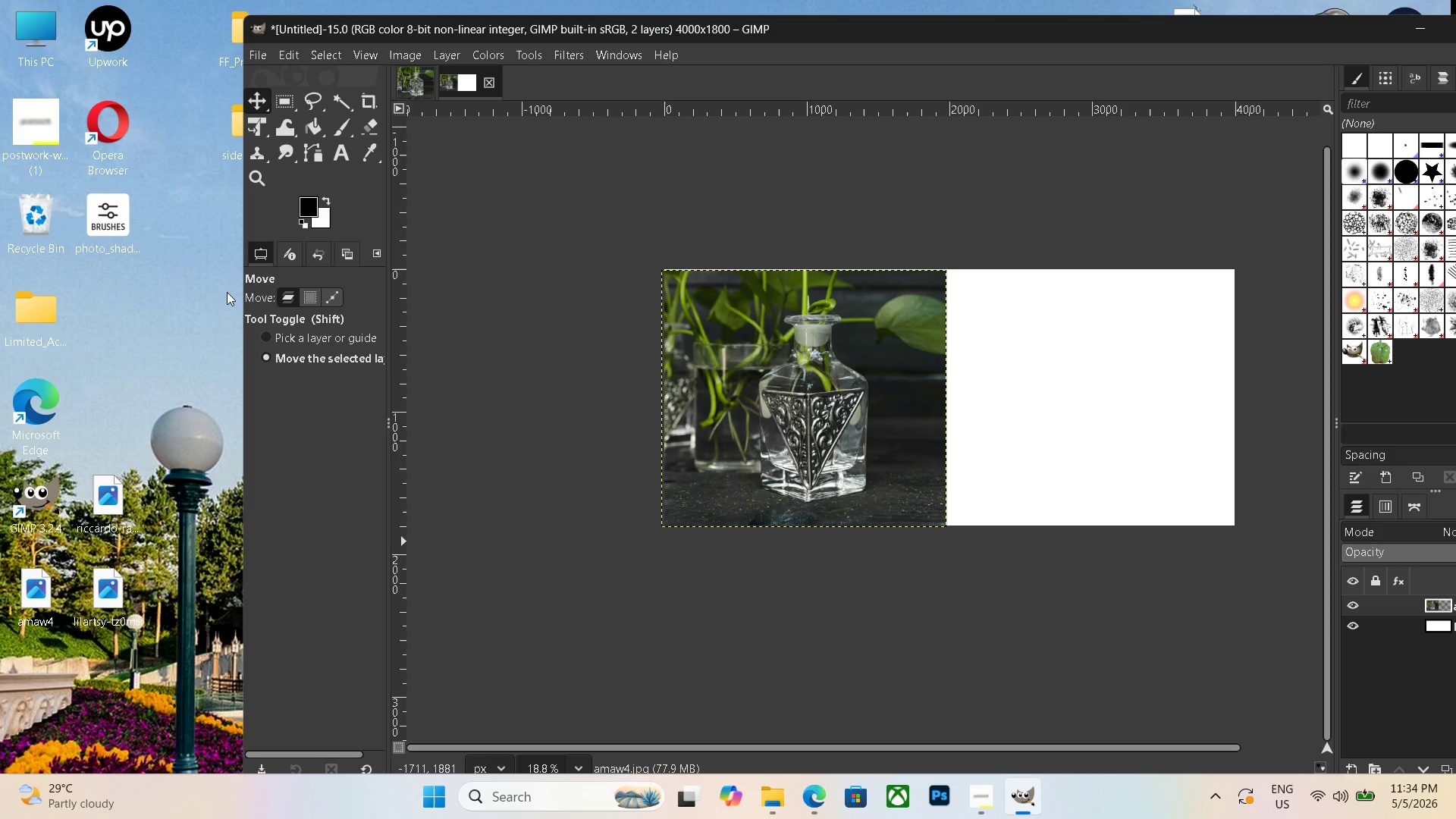 
wait(5.72)
 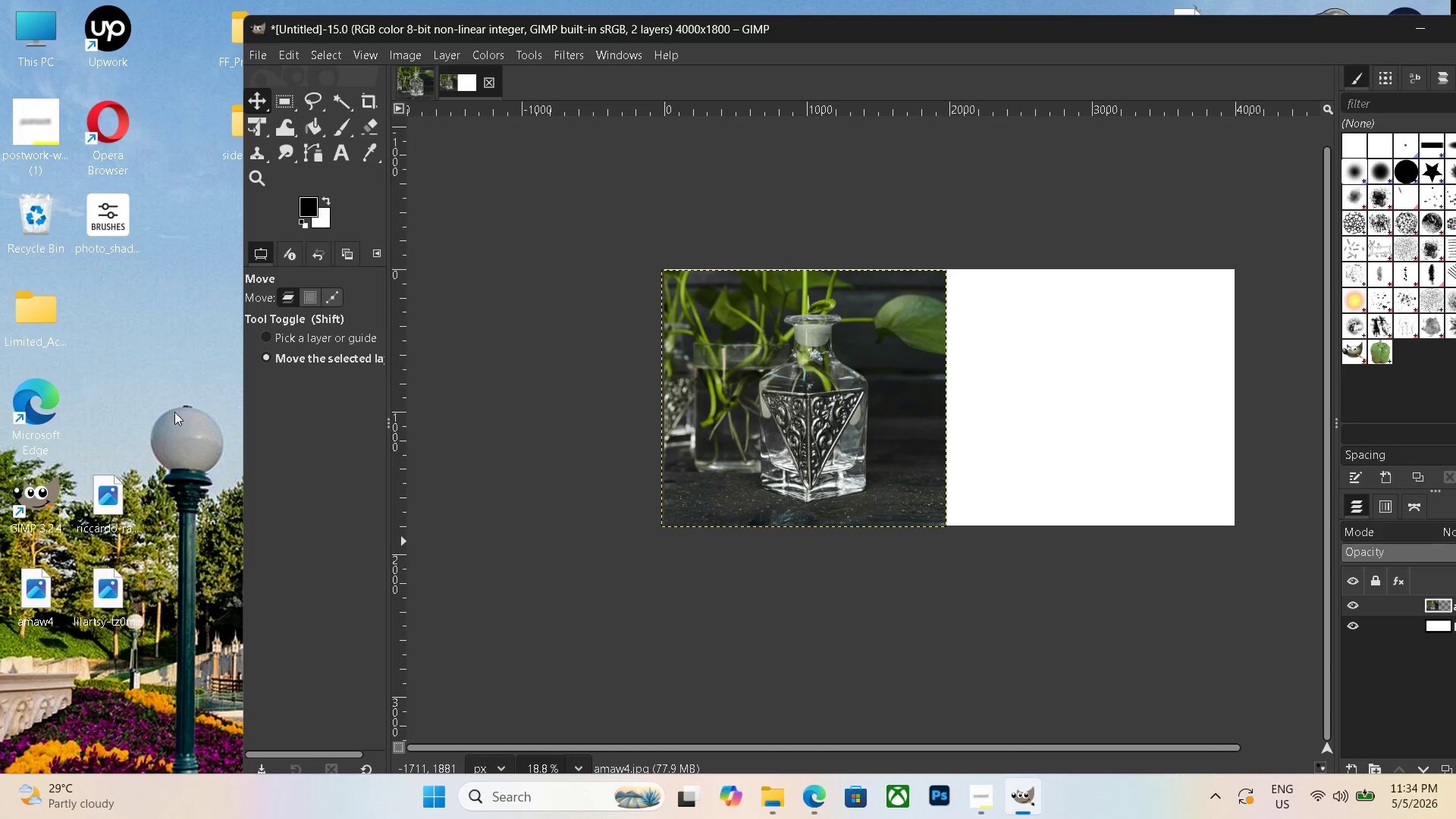 
left_click([410, 75])
 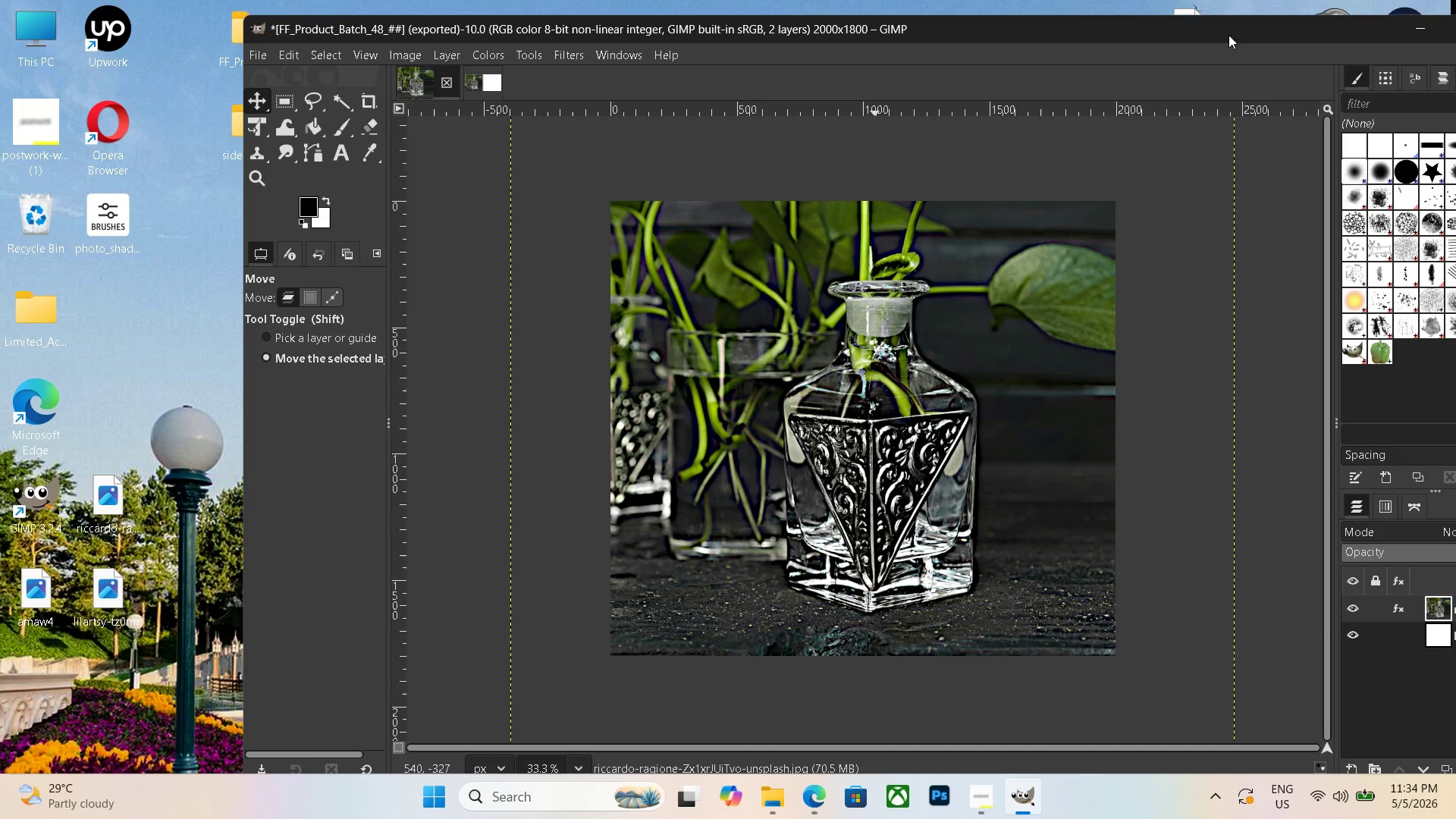 
left_click([1407, 25])
 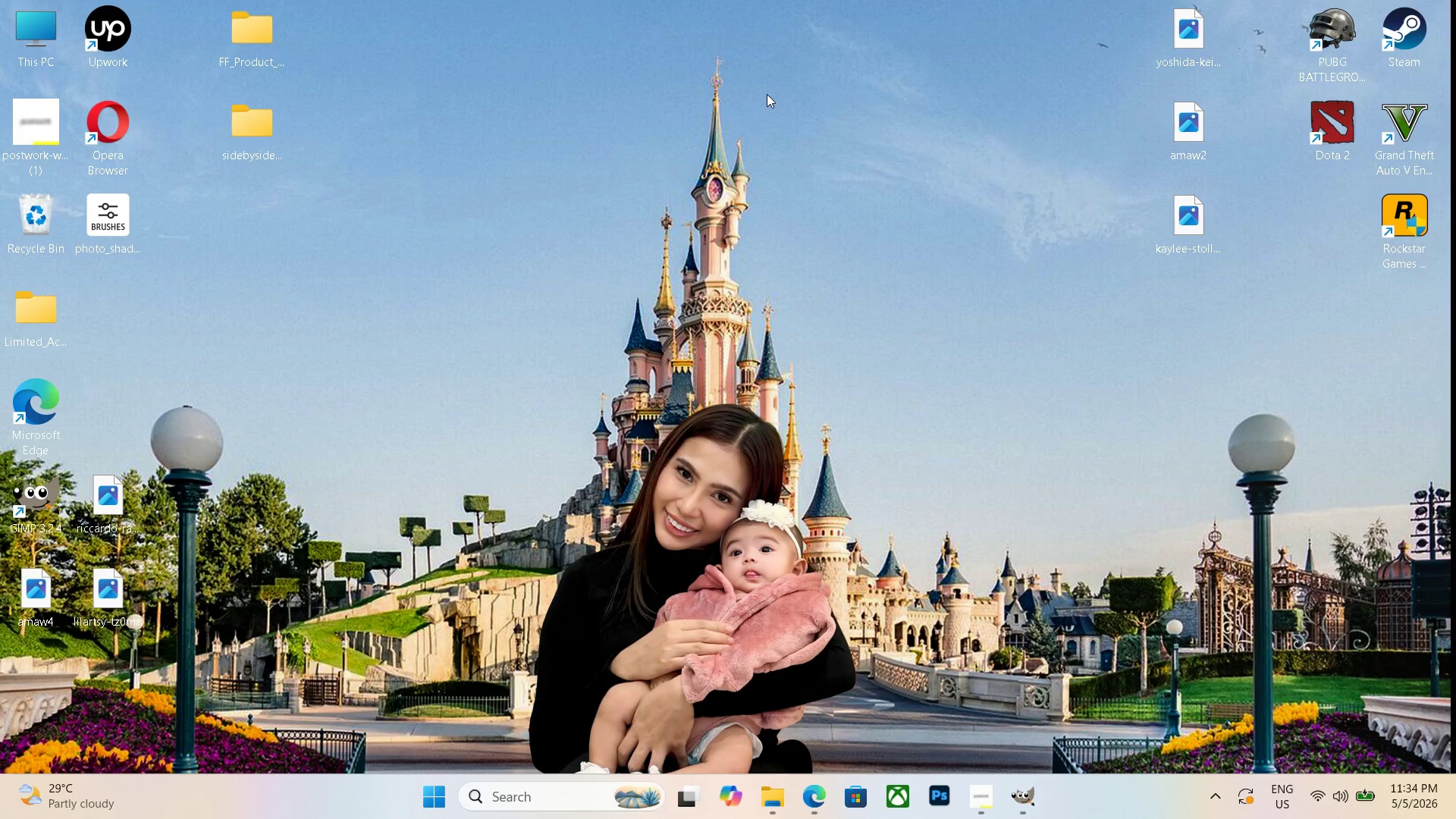 
key(F5)
 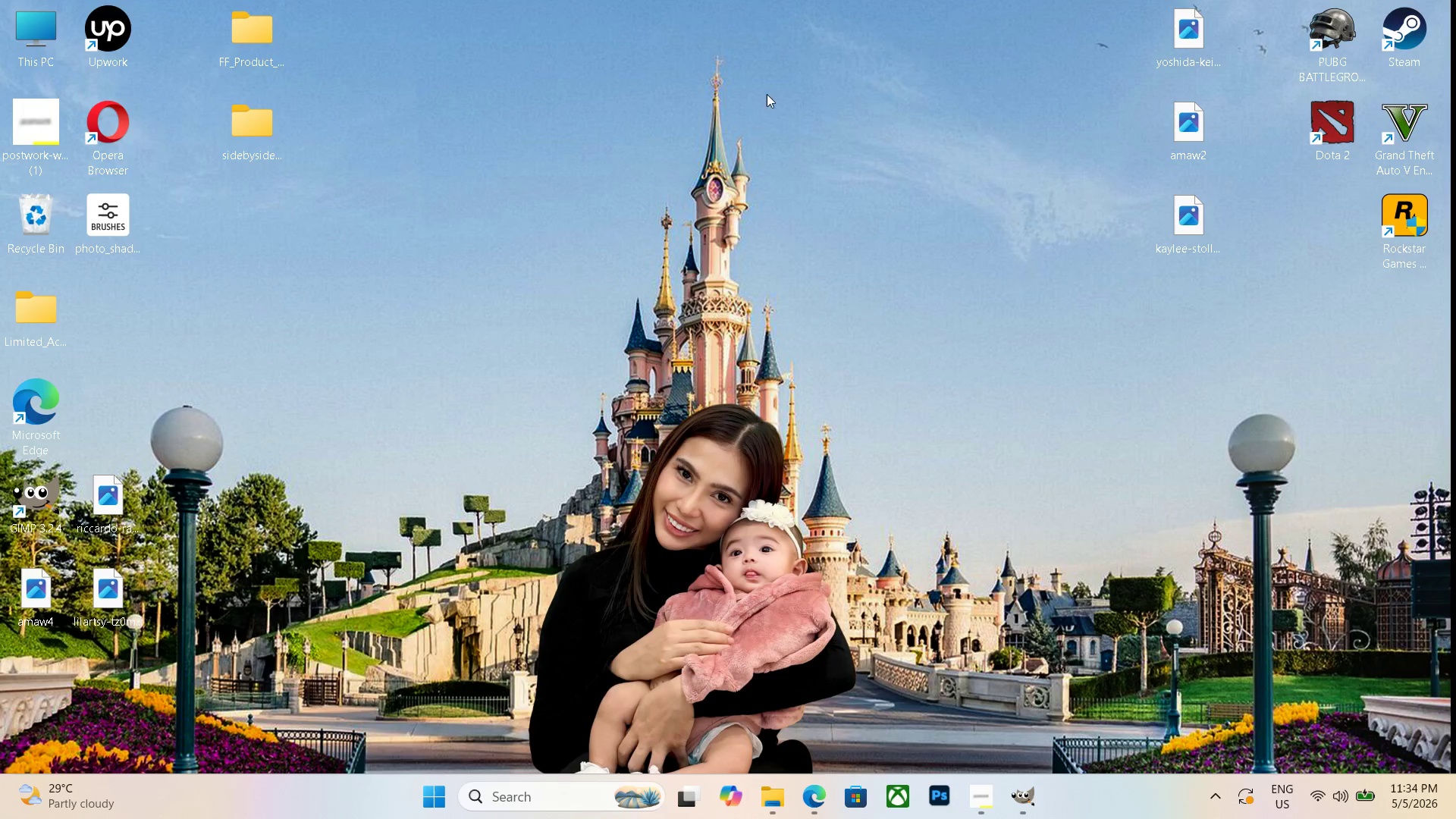 
key(F5)
 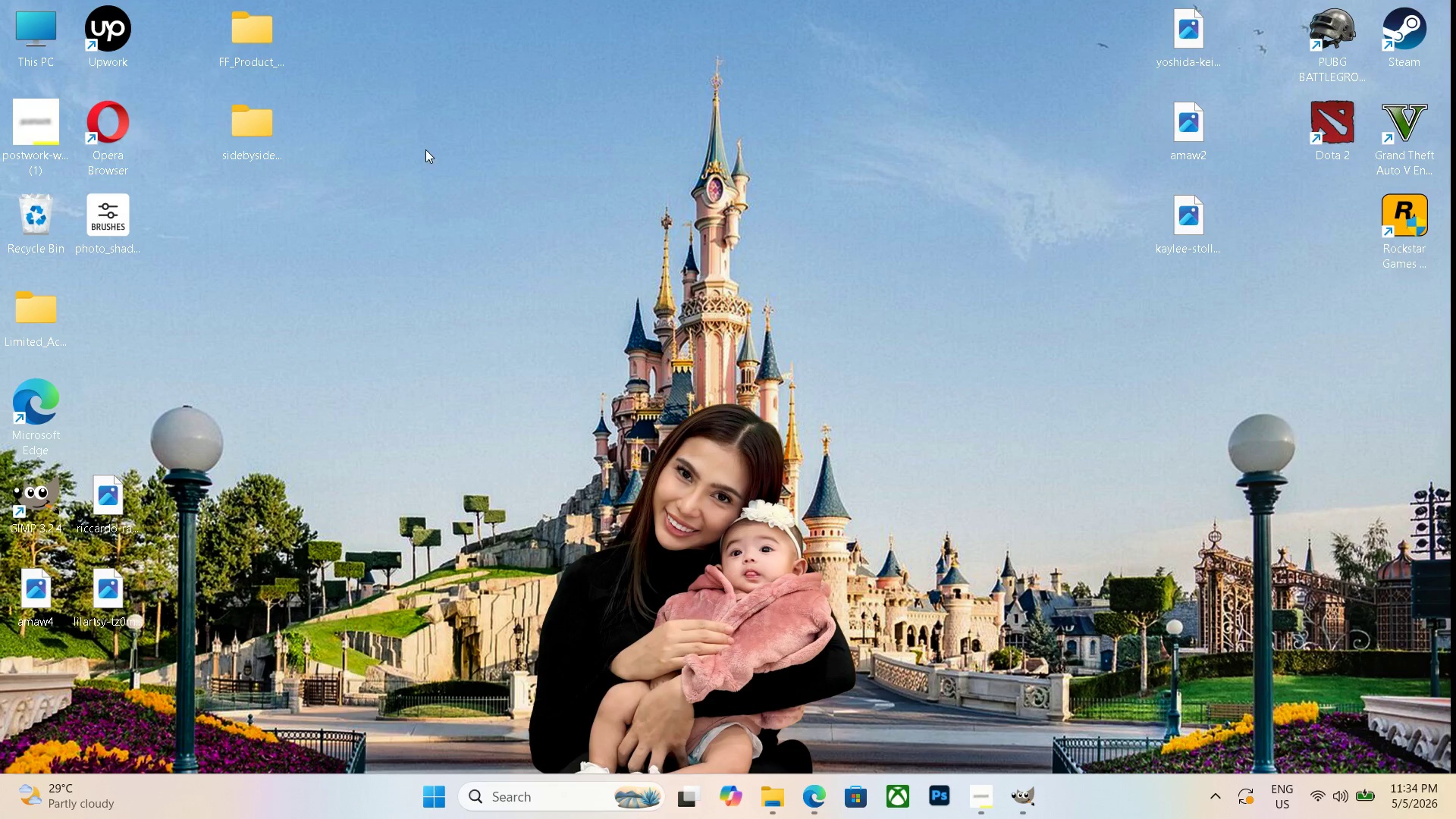 
key(F5)
 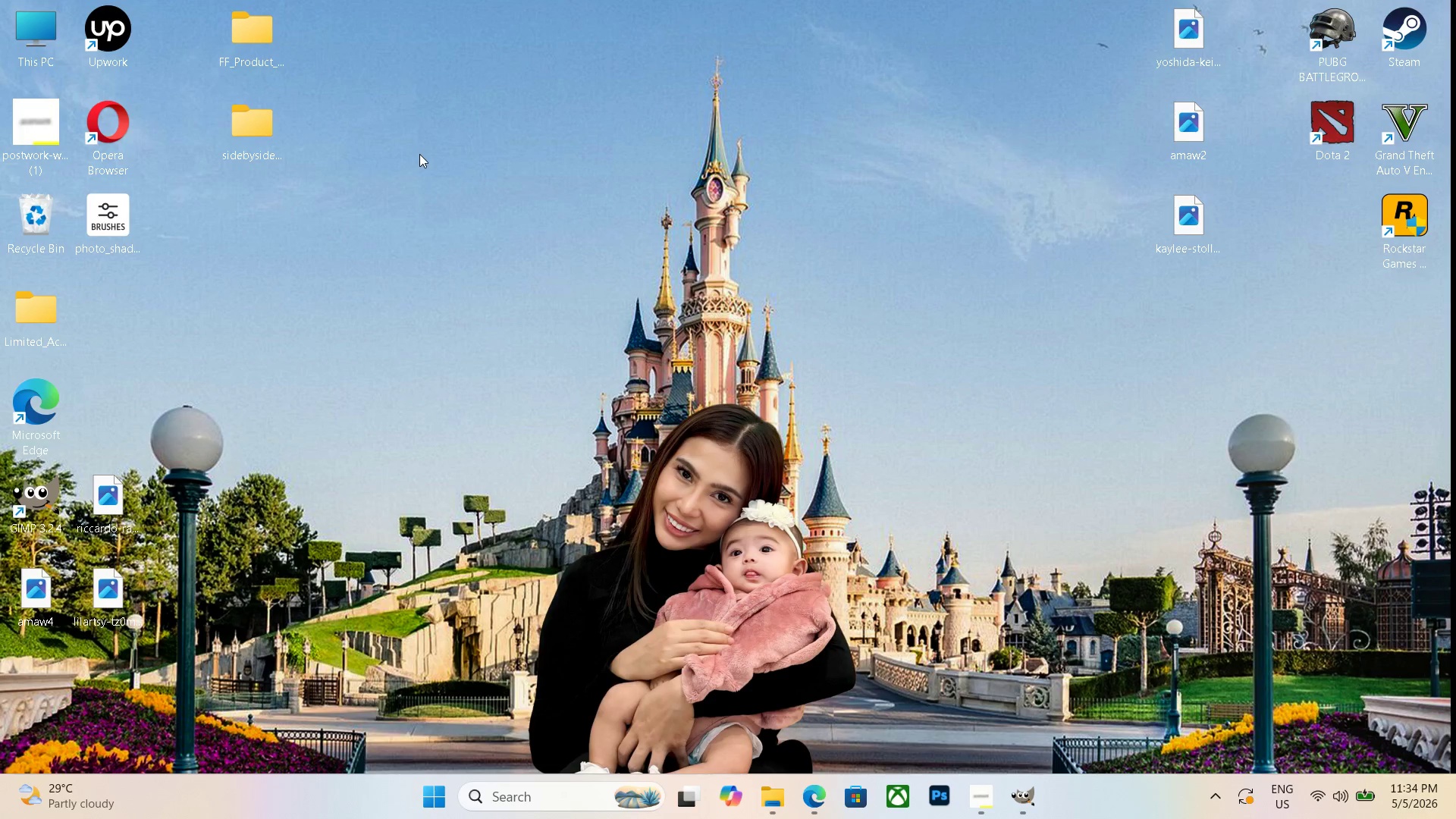 
key(F5)
 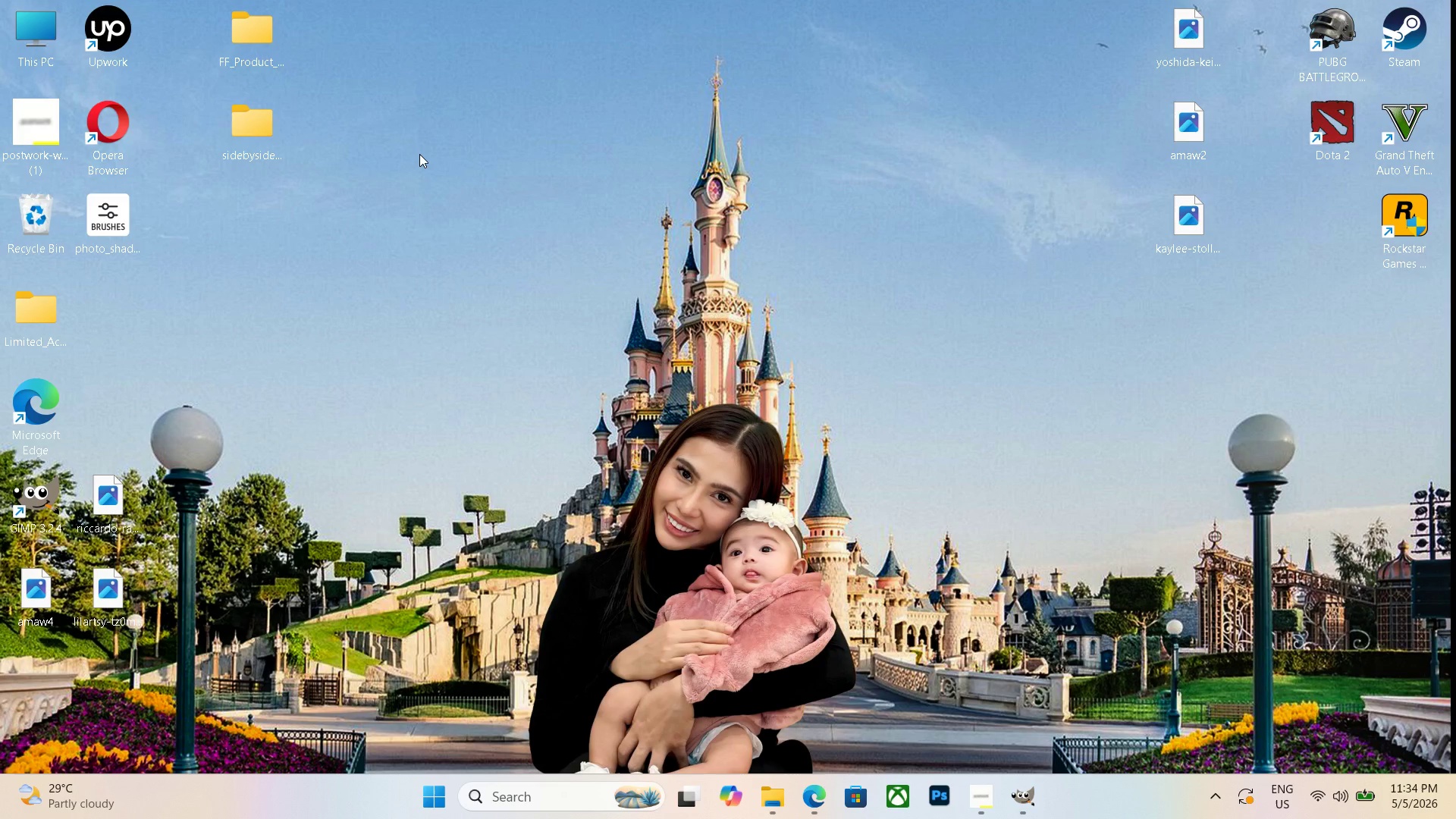 
key(F5)
 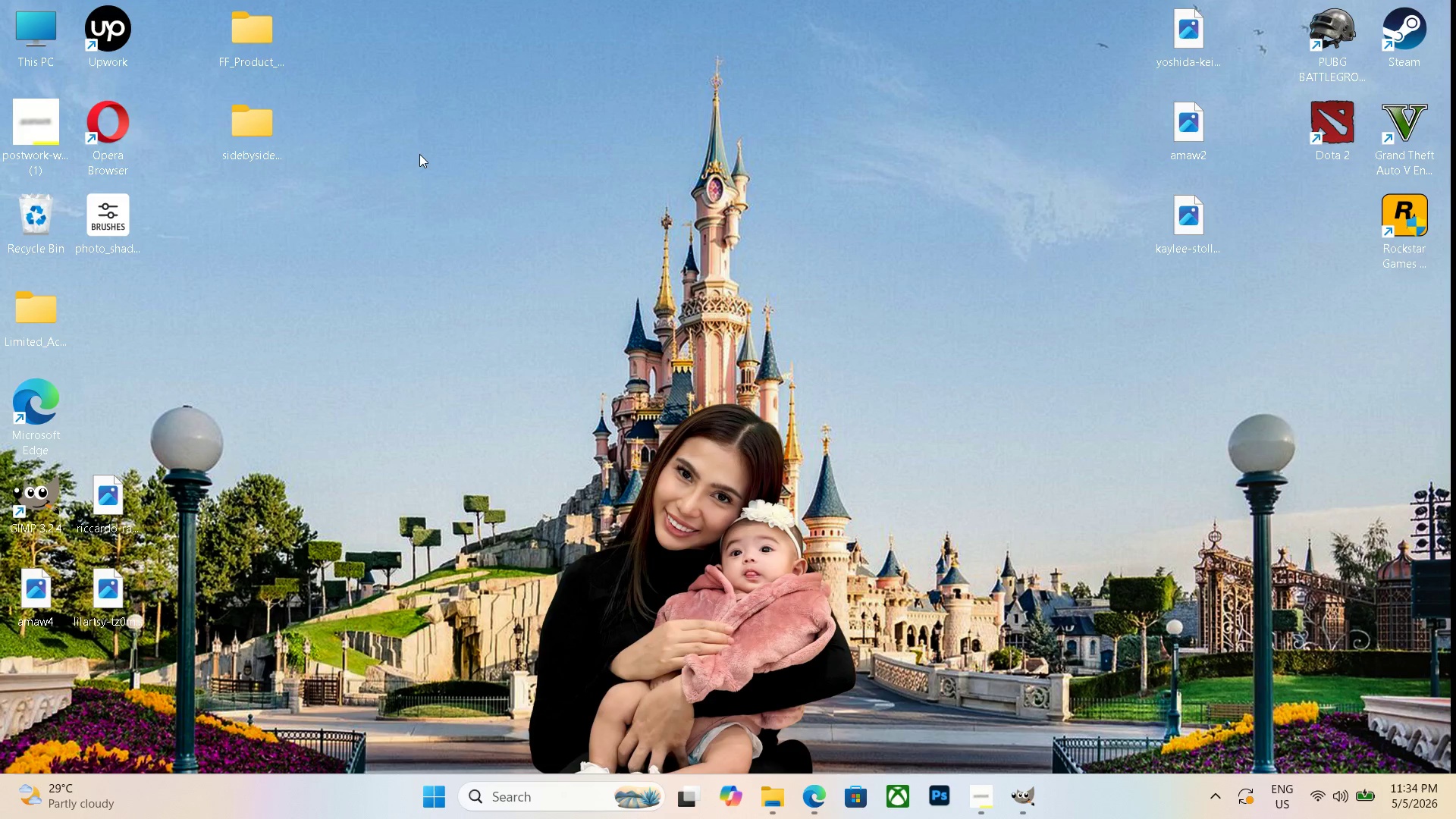 
key(F5)
 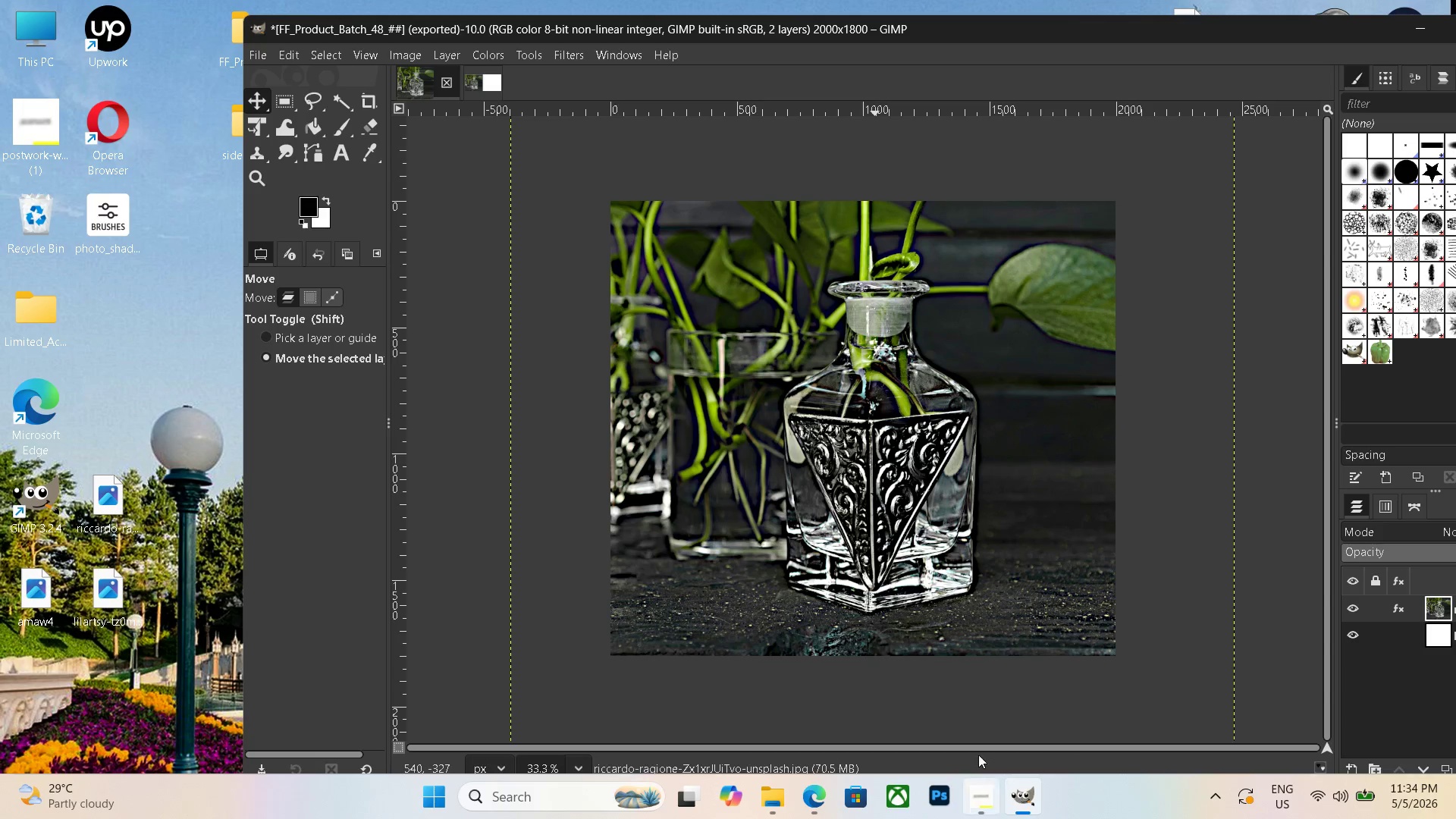 
key(Control+Shift+E)
 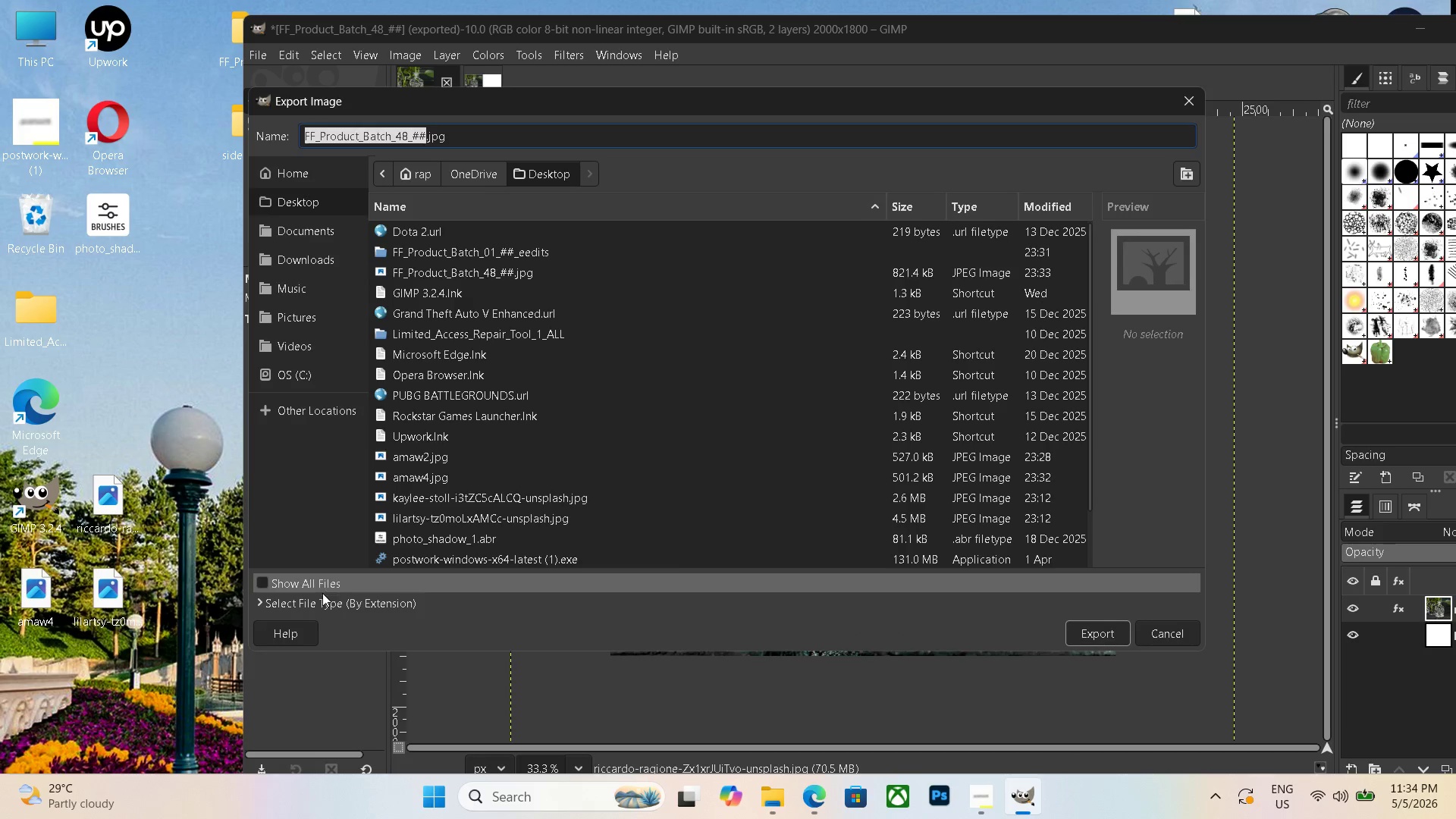 
scroll: coordinate [362, 579], scroll_direction: down, amount: 16.0
 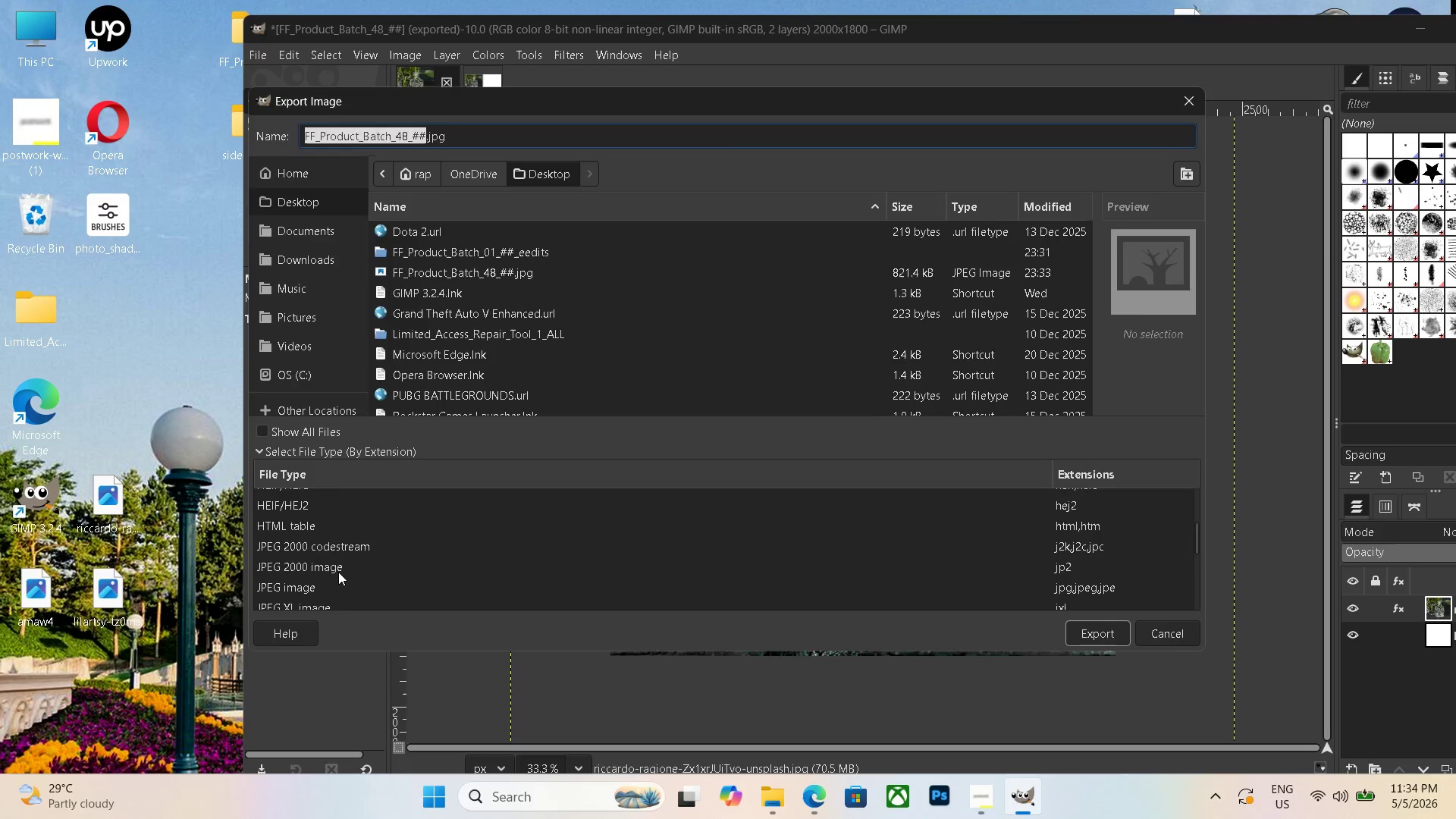 
left_click([338, 571])
 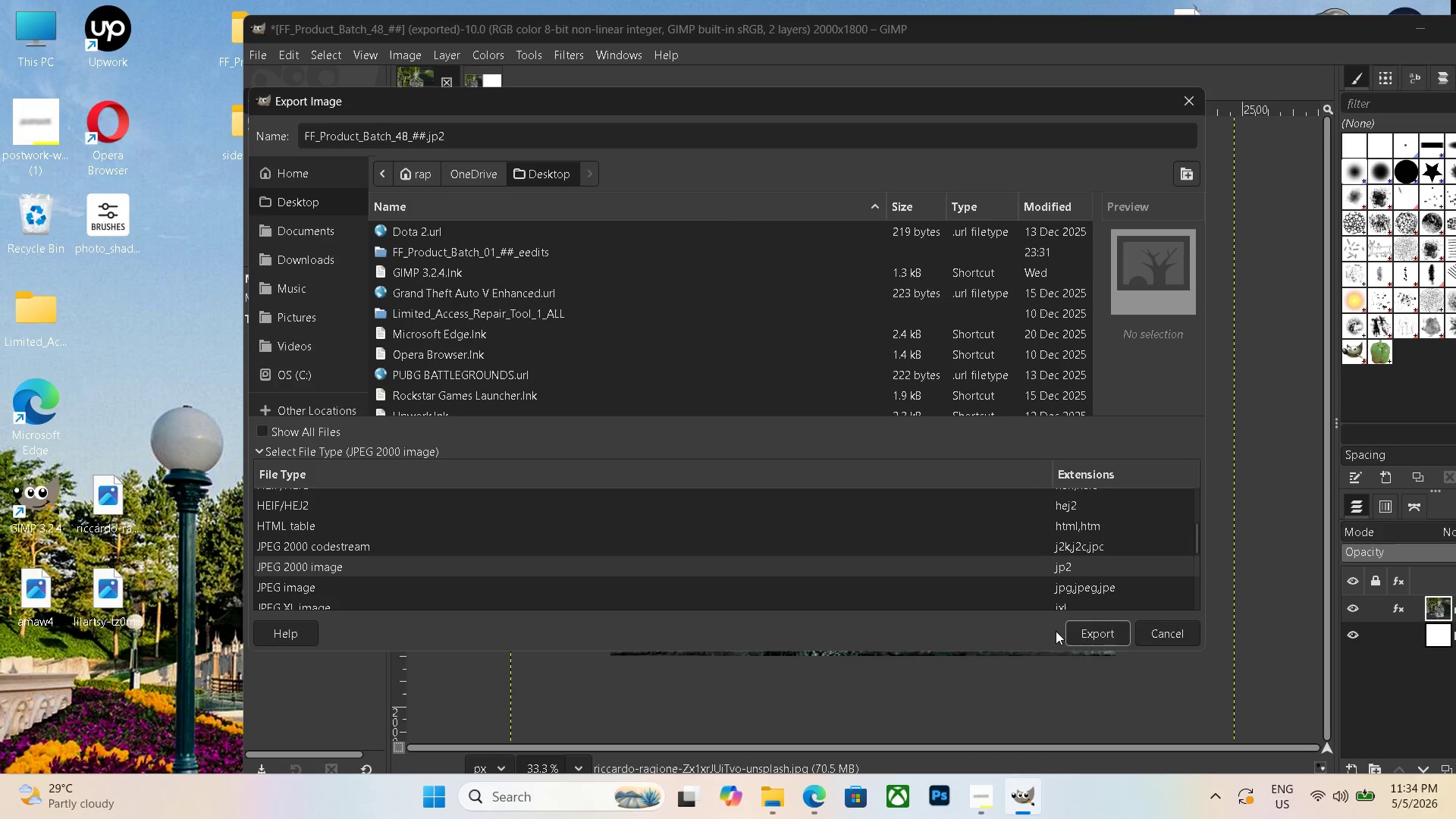 
left_click([1085, 634])
 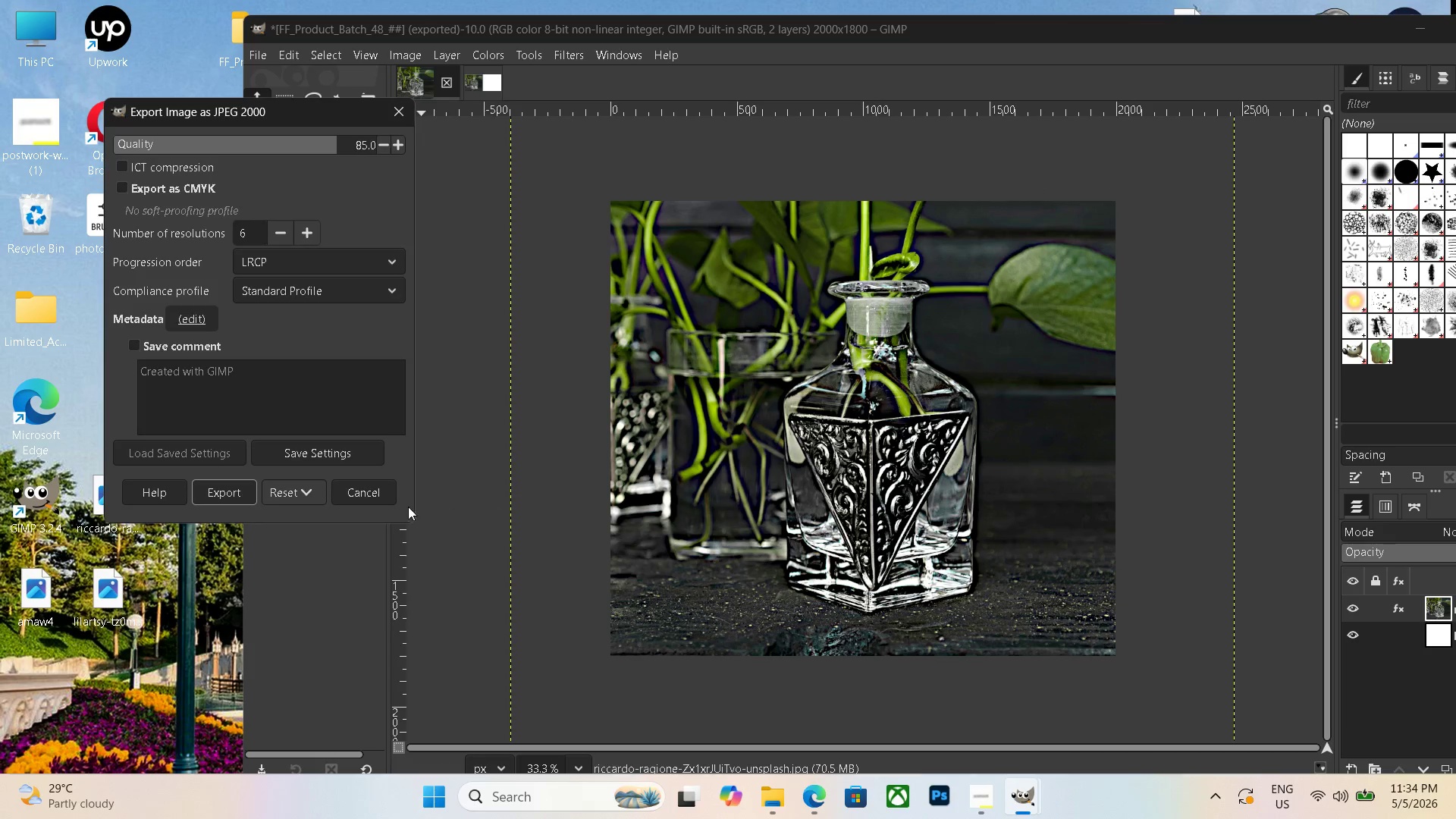 
left_click([226, 494])
 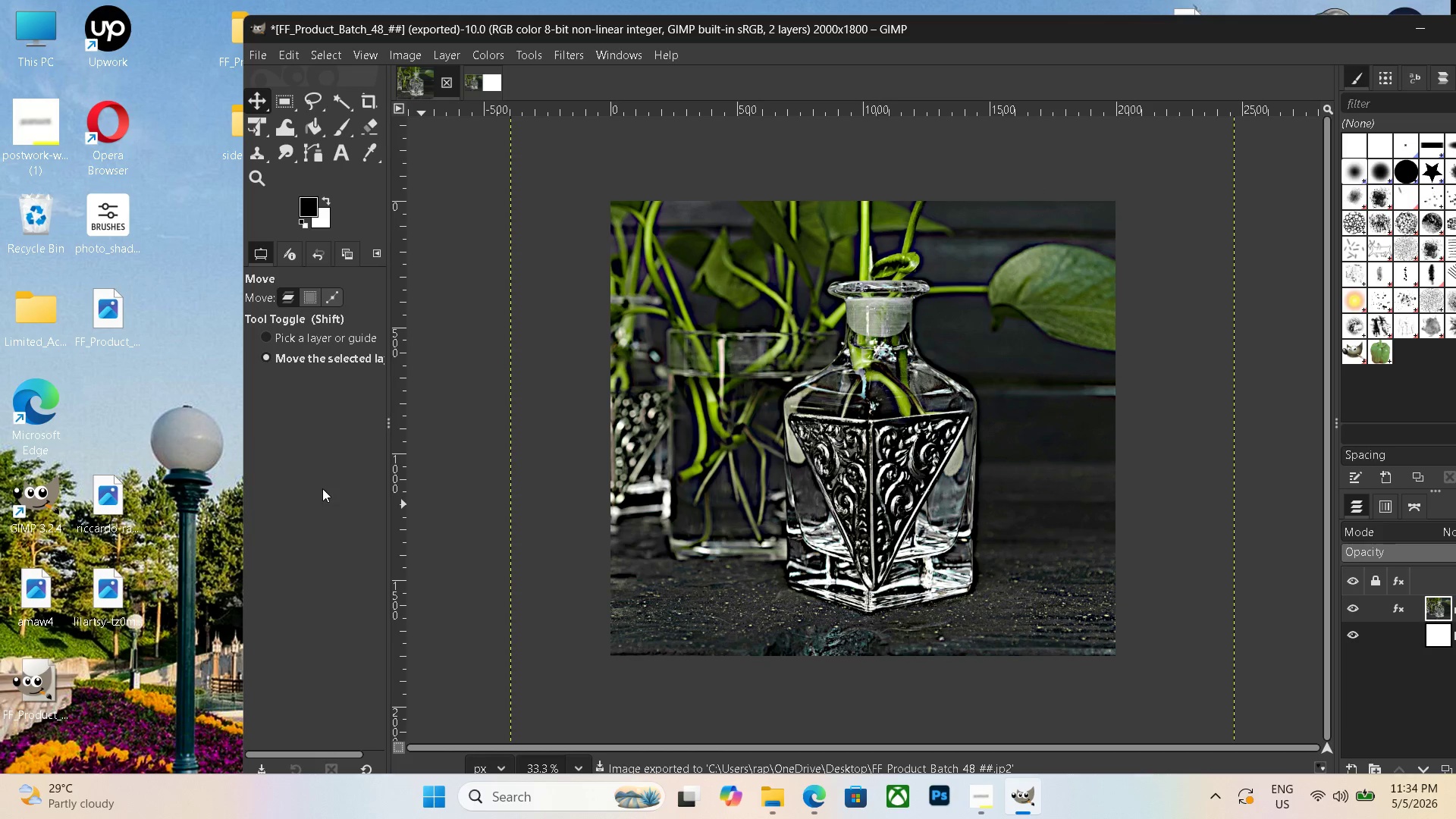 
left_click([44, 687])
 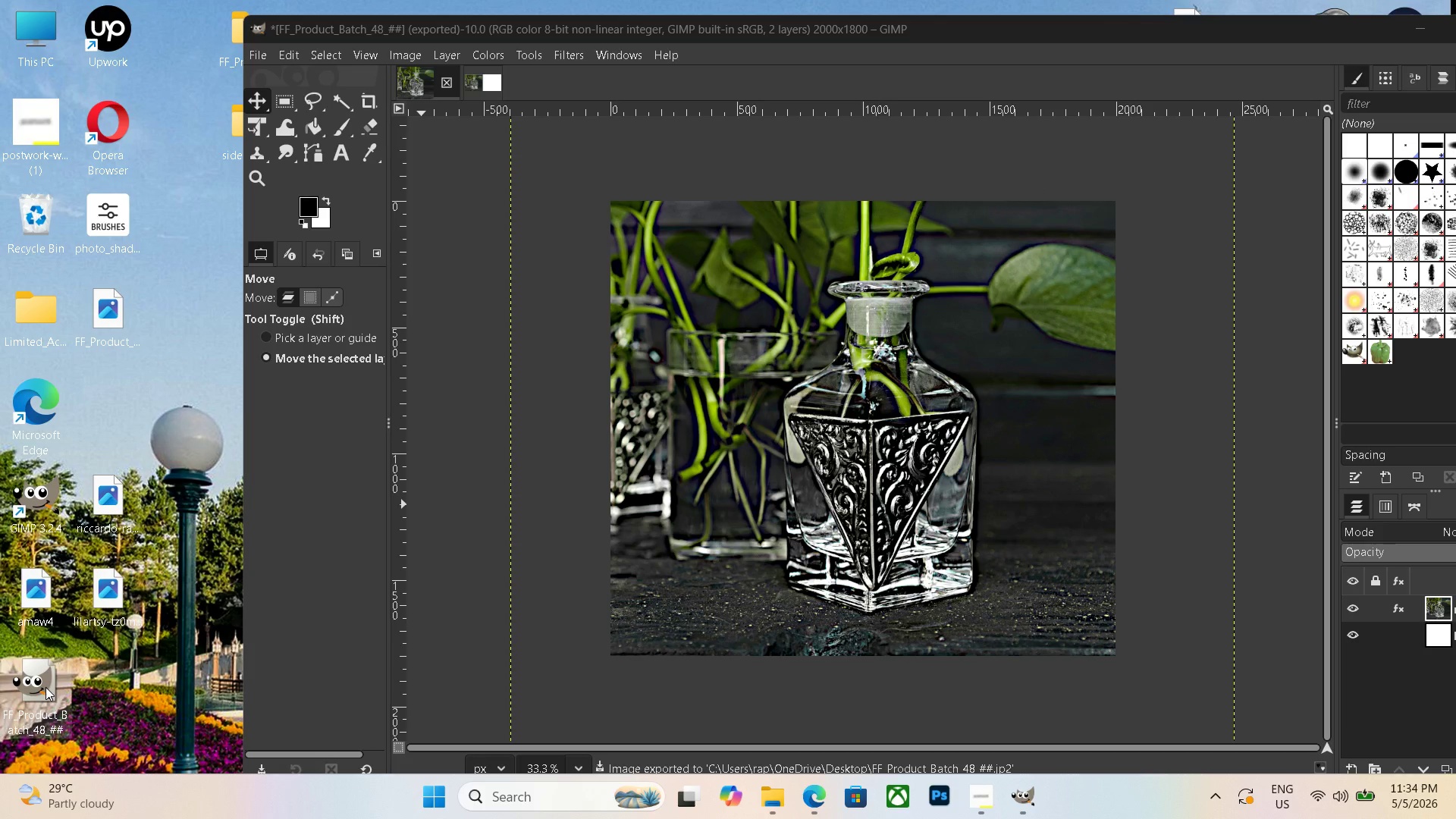 
key(Delete)
 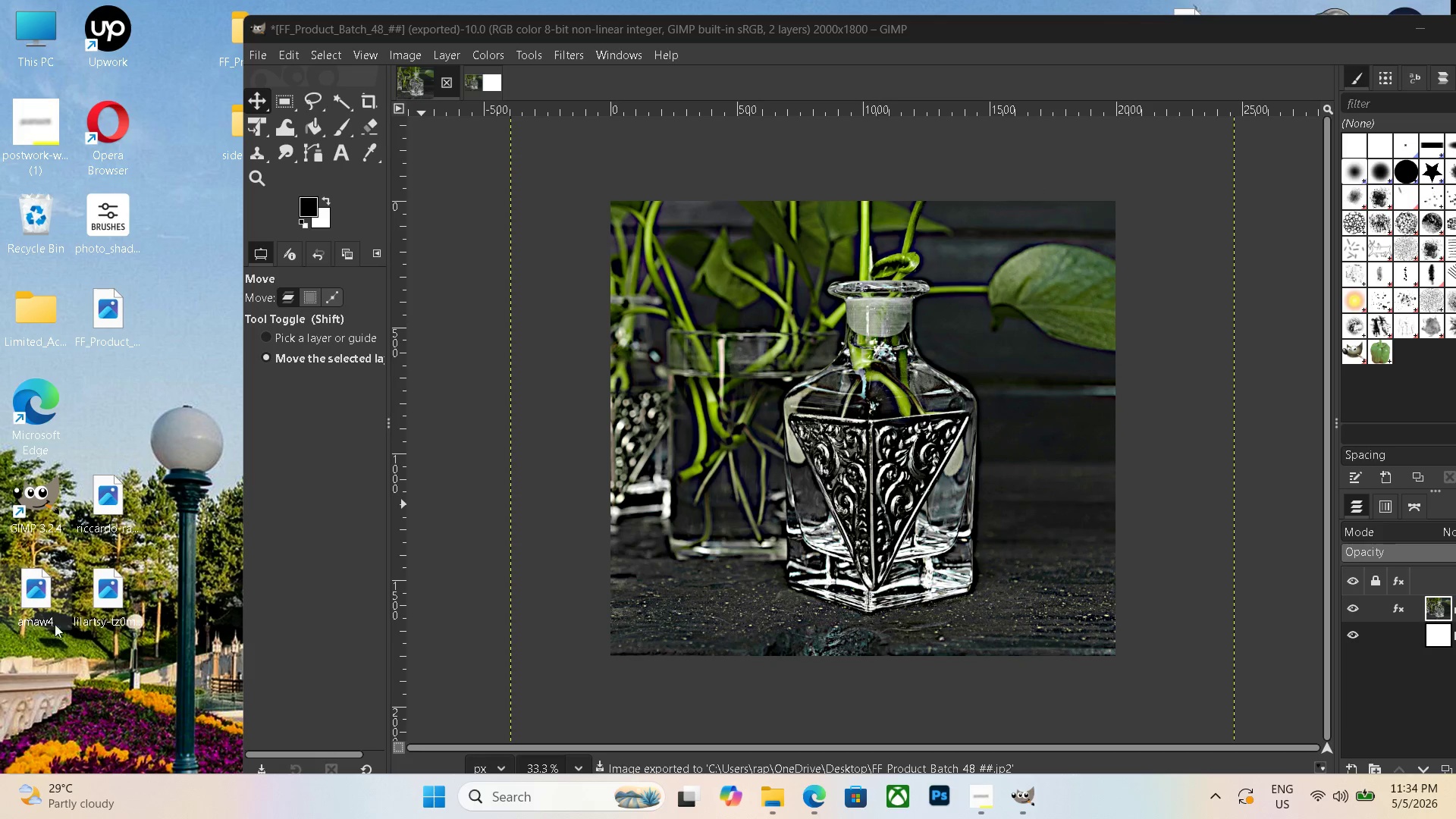 
left_click([30, 519])
 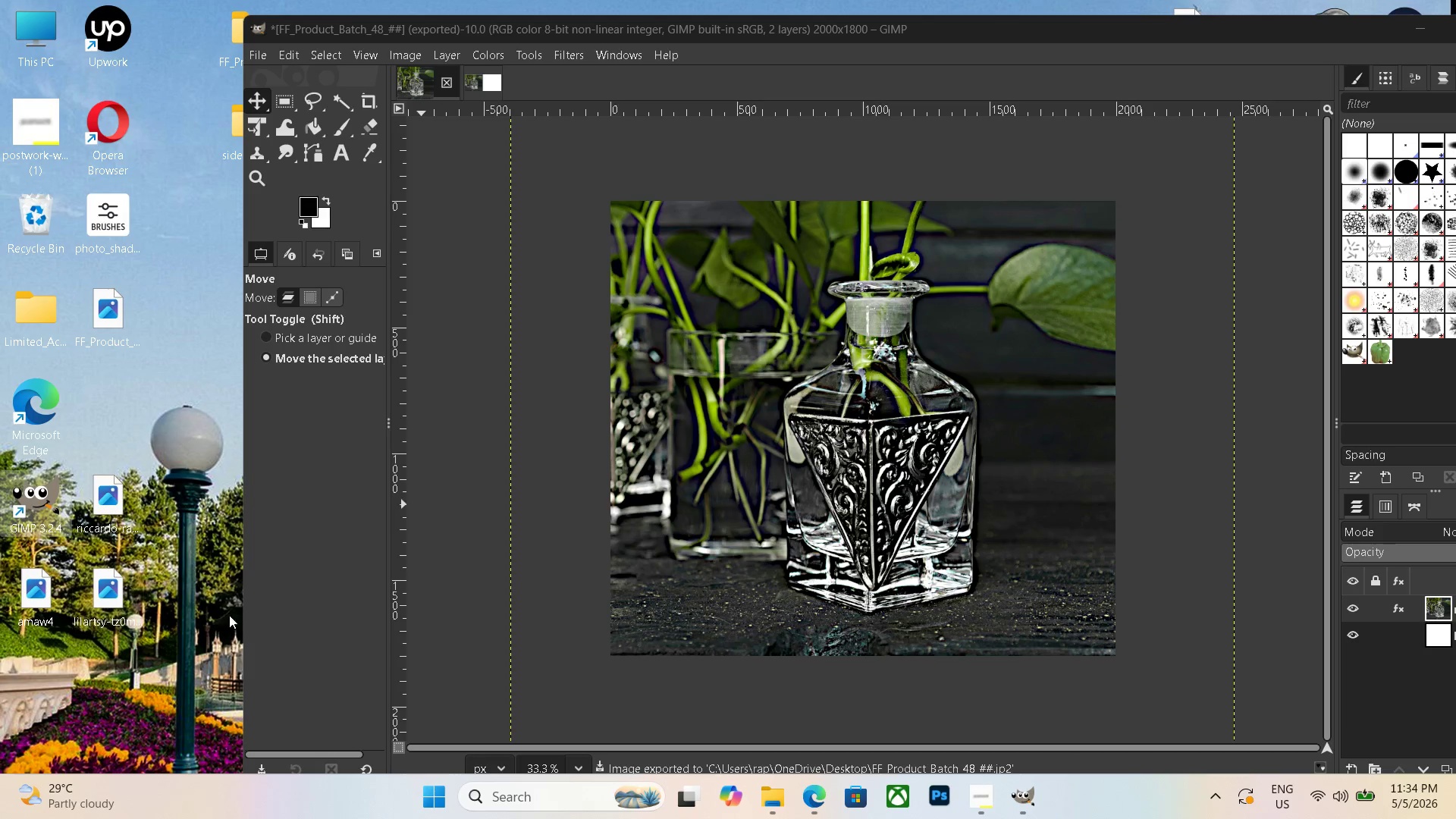 
key(Control+Shift+E)
 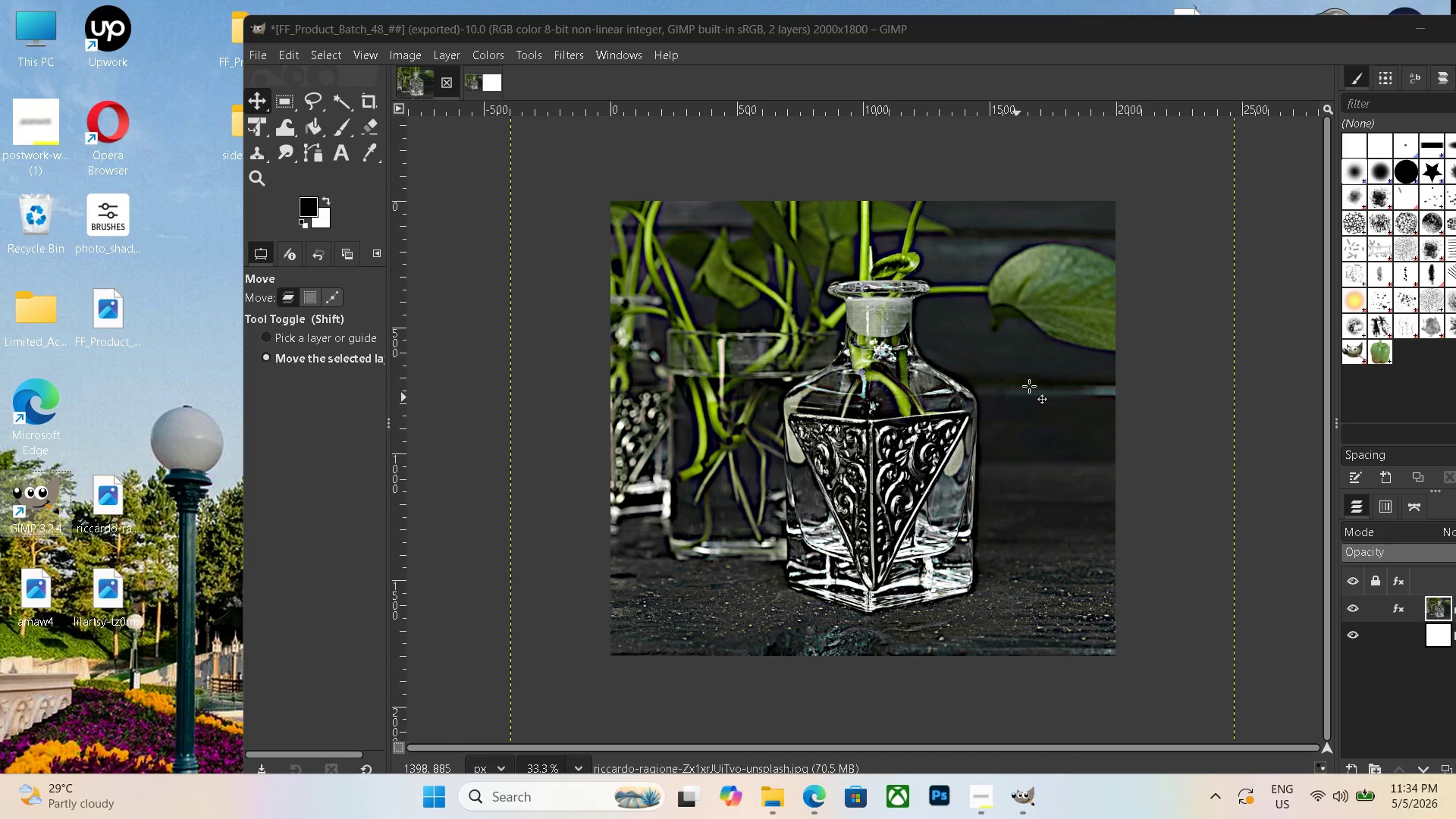 
left_click([1263, 363])
 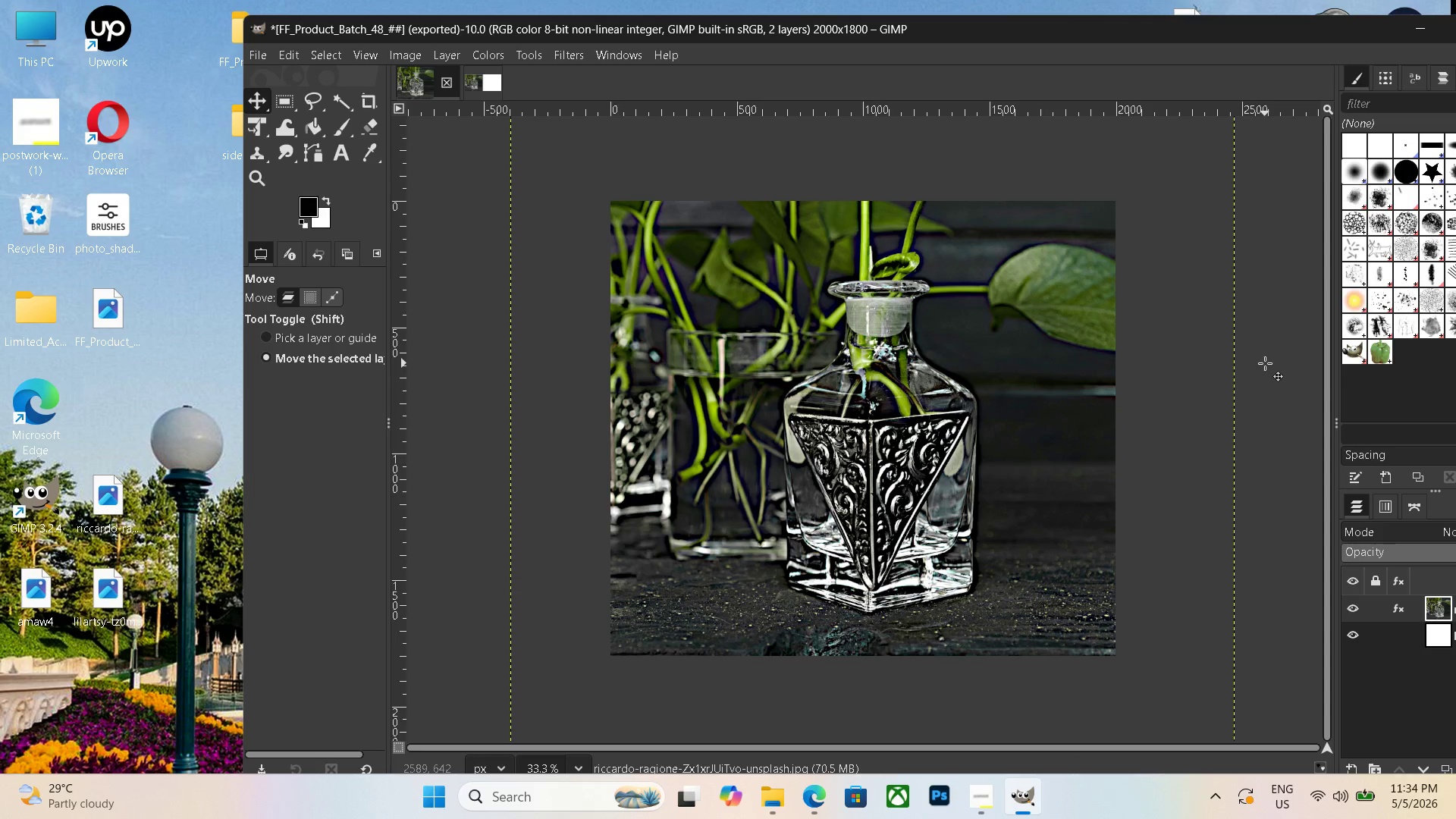 
key(Control+Shift+E)
 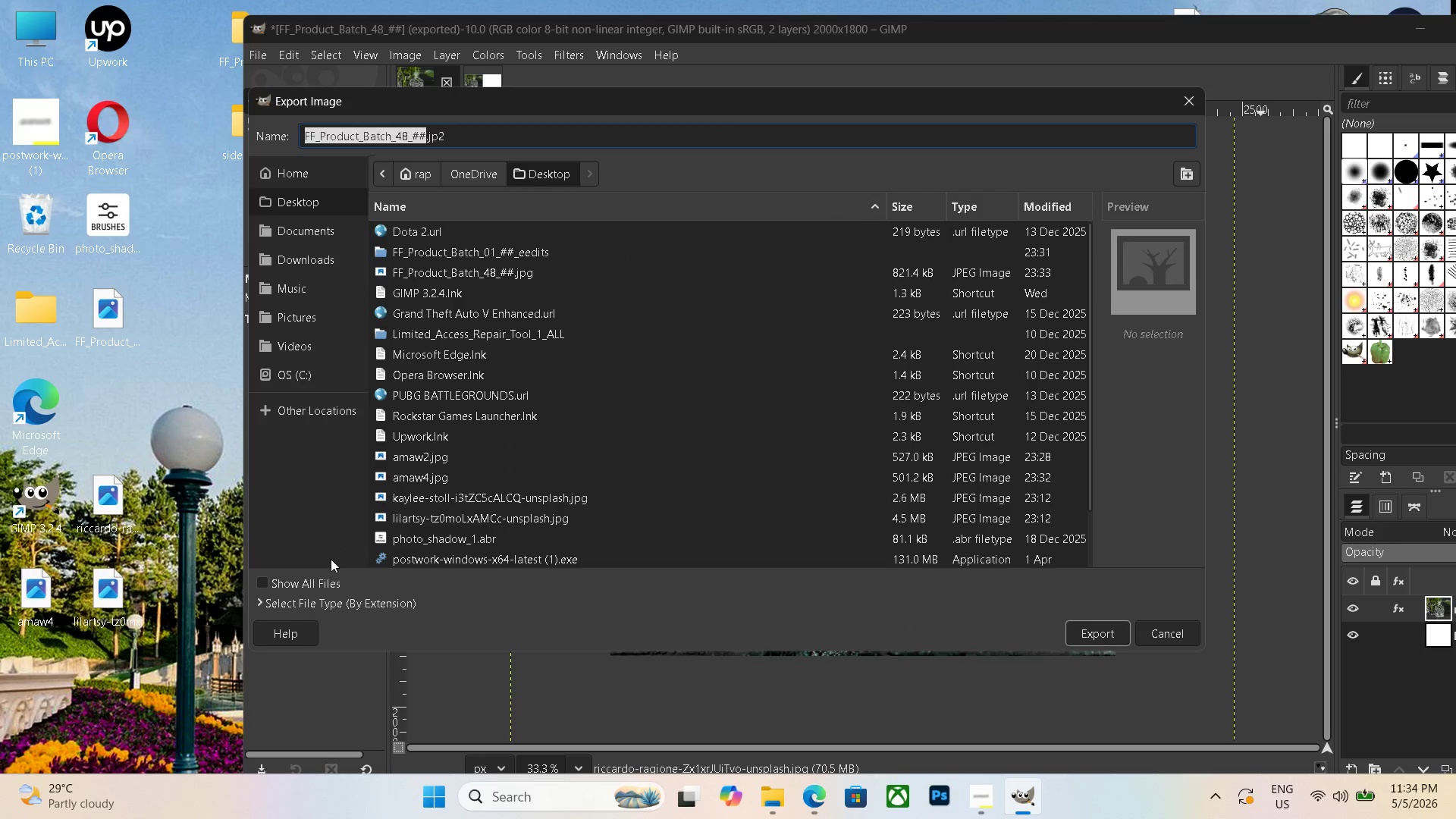 
left_click([328, 599])
 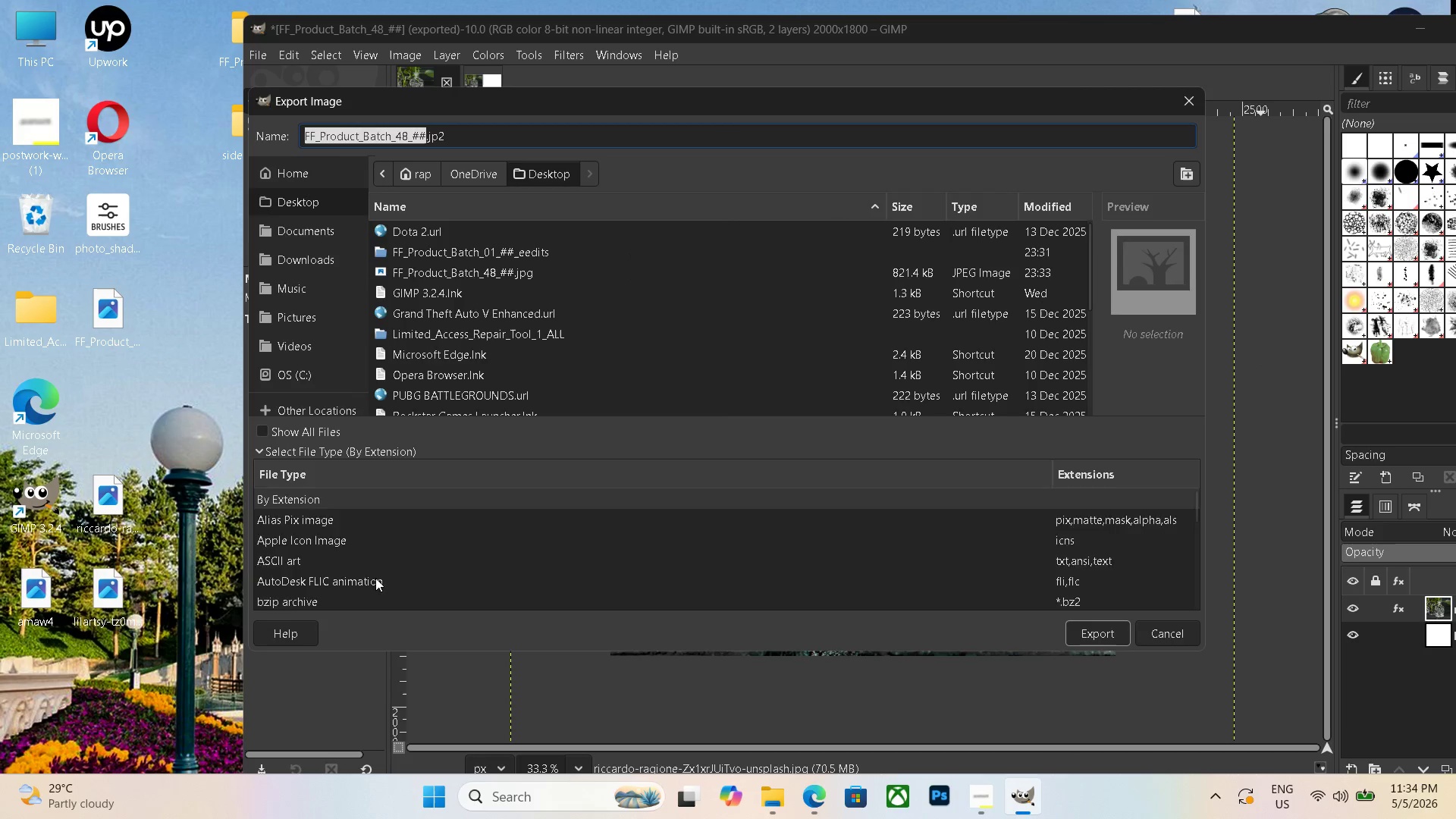 
scroll: coordinate [355, 575], scroll_direction: down, amount: 21.0
 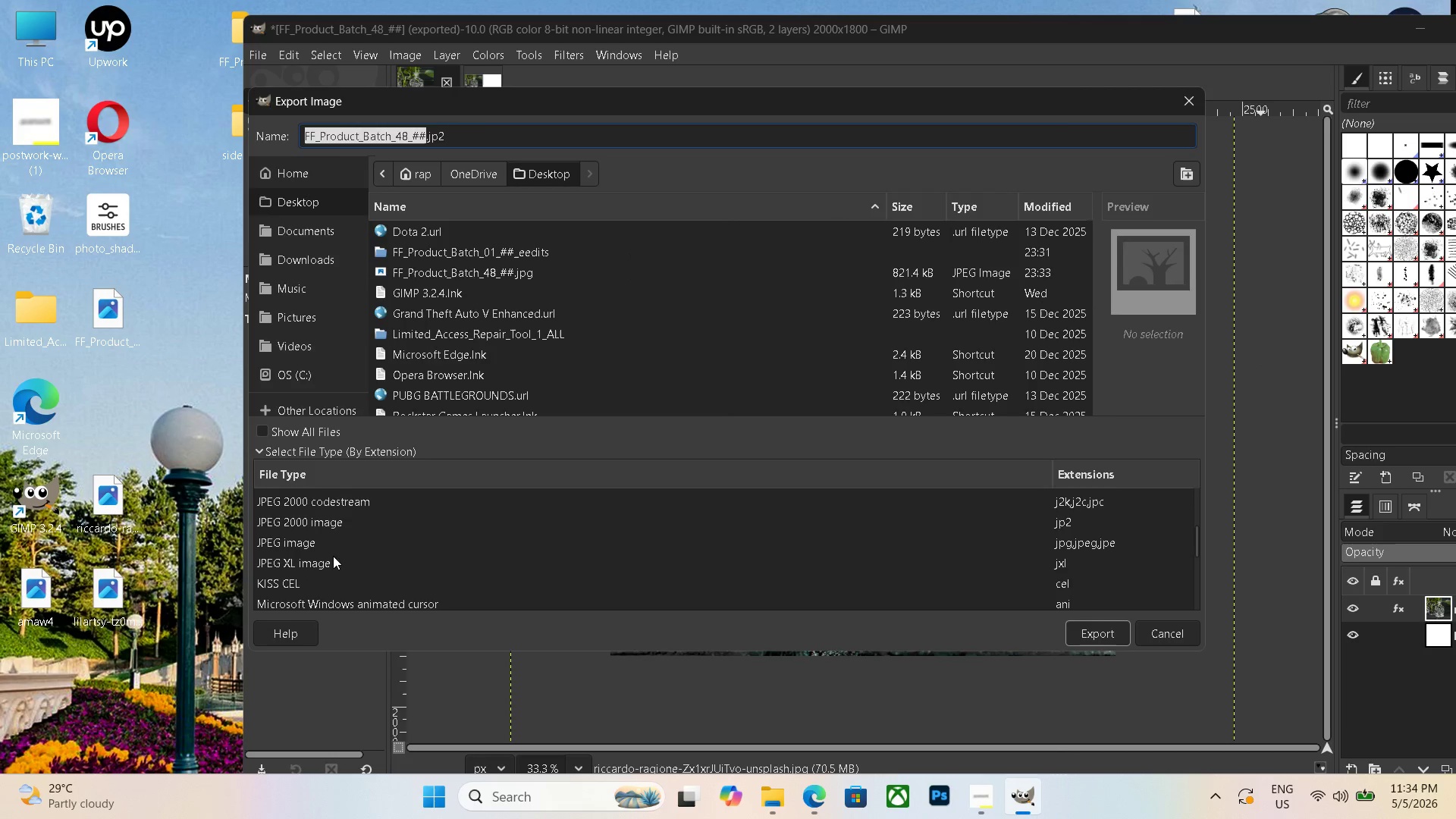 
left_click([330, 544])
 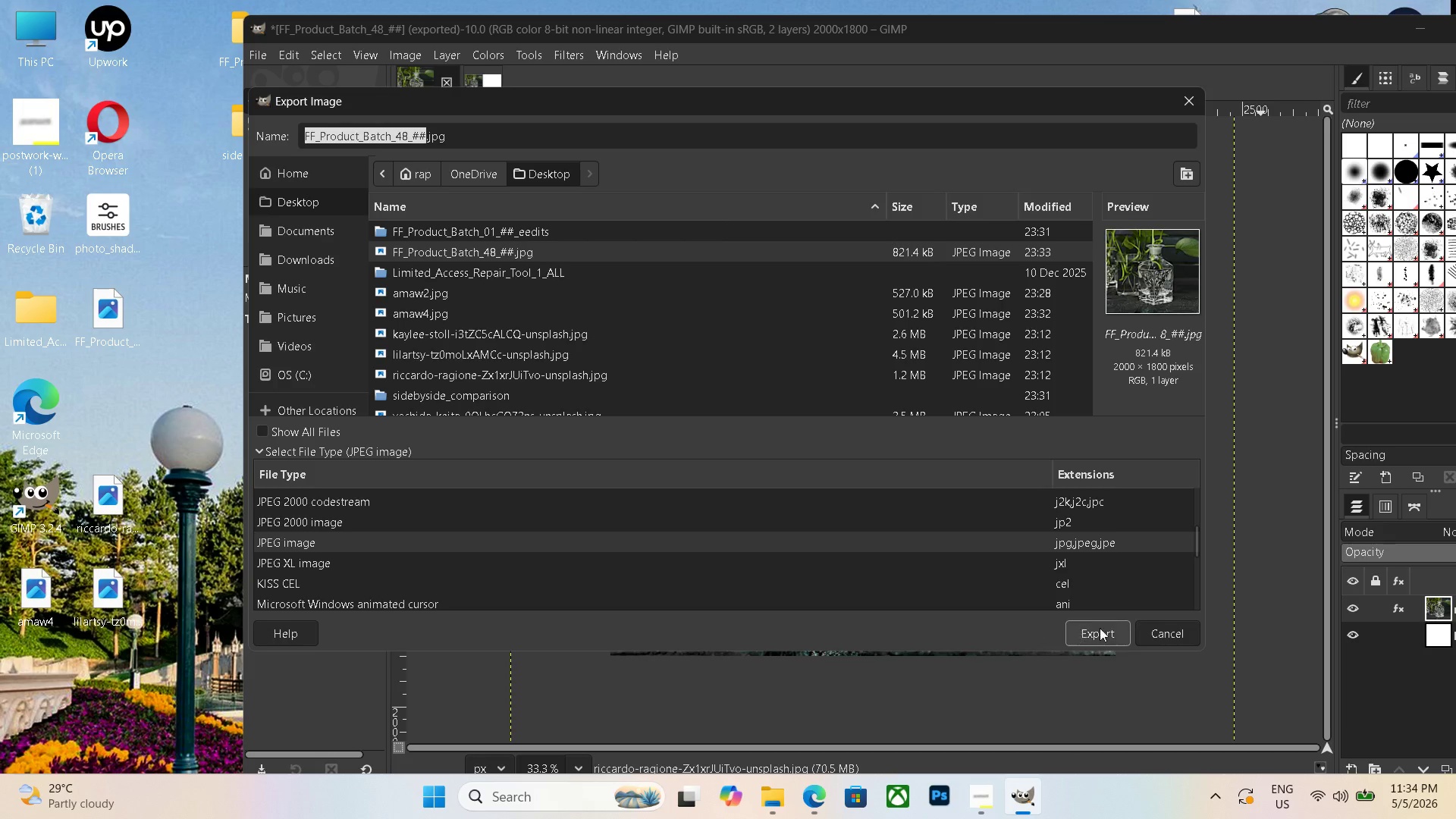 
left_click([1100, 625])
 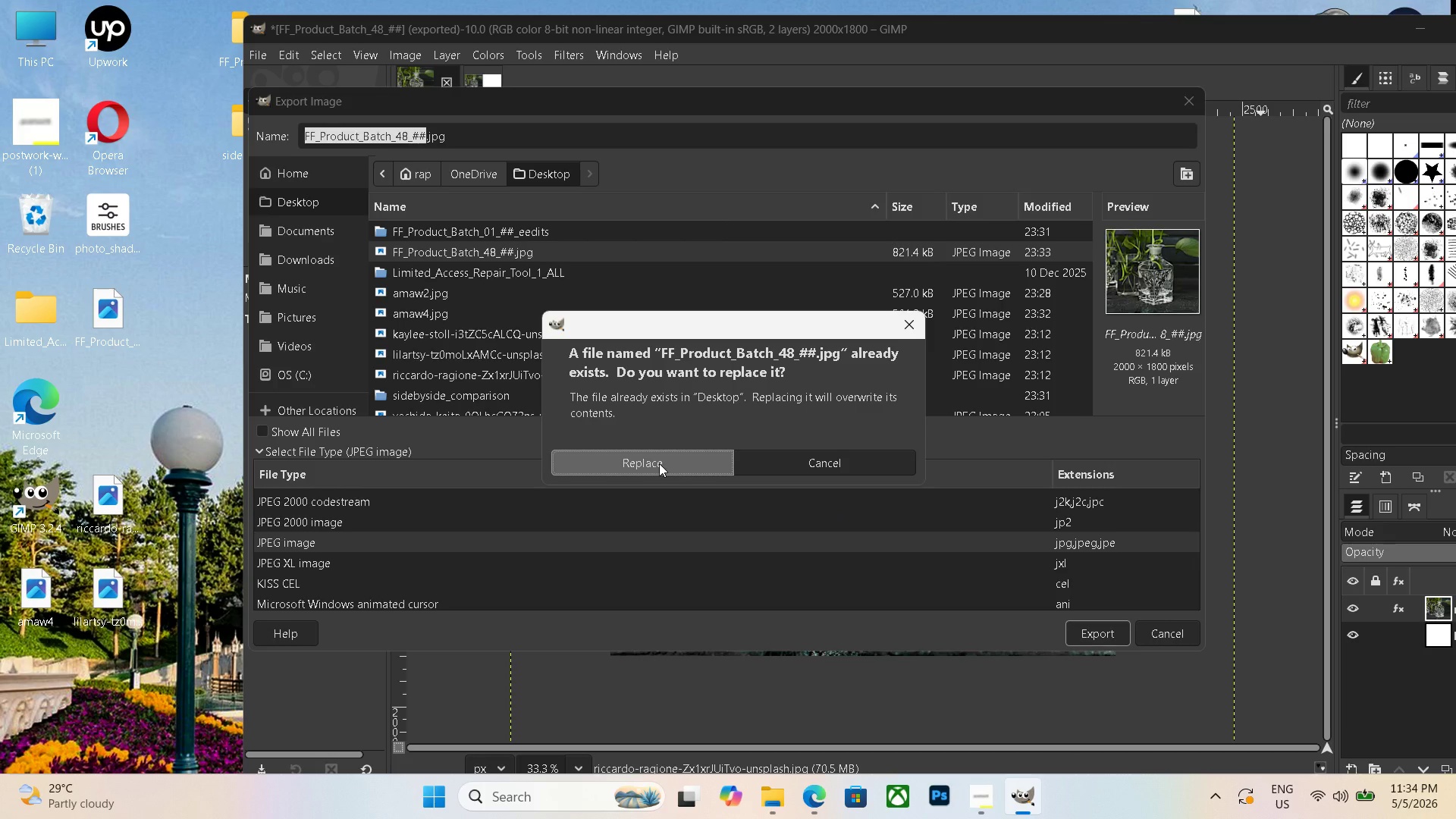 
wait(9.28)
 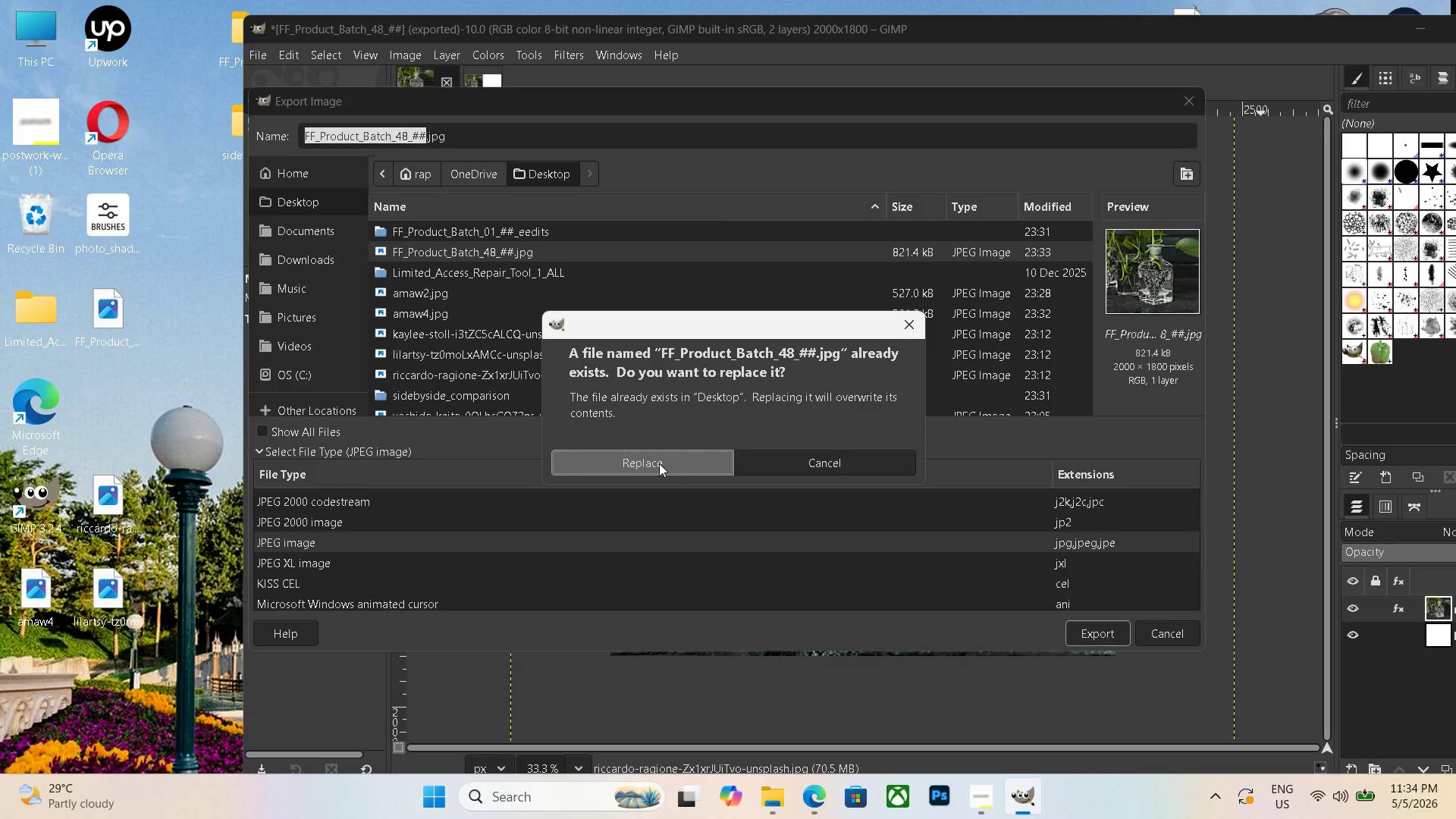 
left_click([542, 620])
 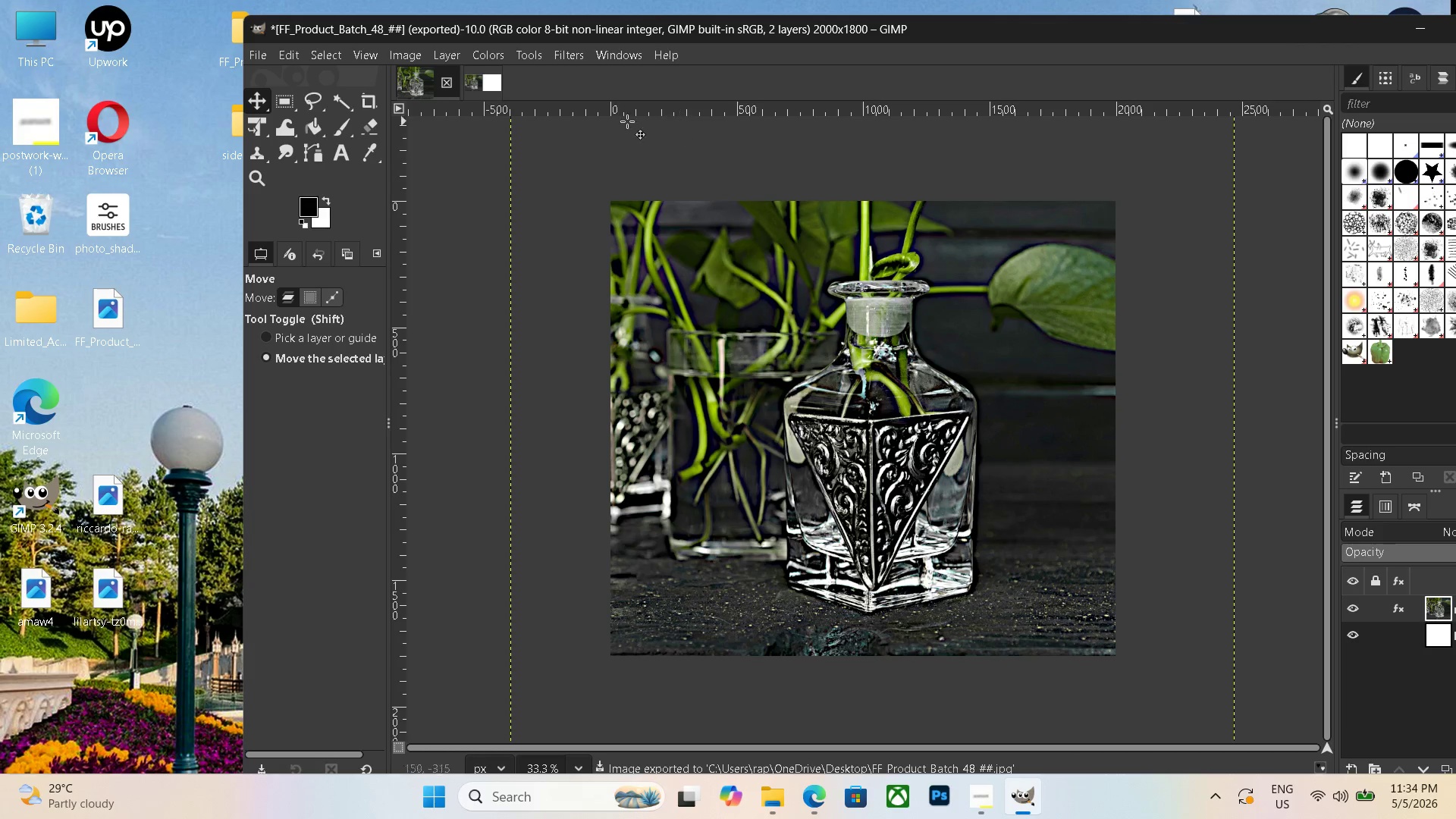 
left_click([484, 84])
 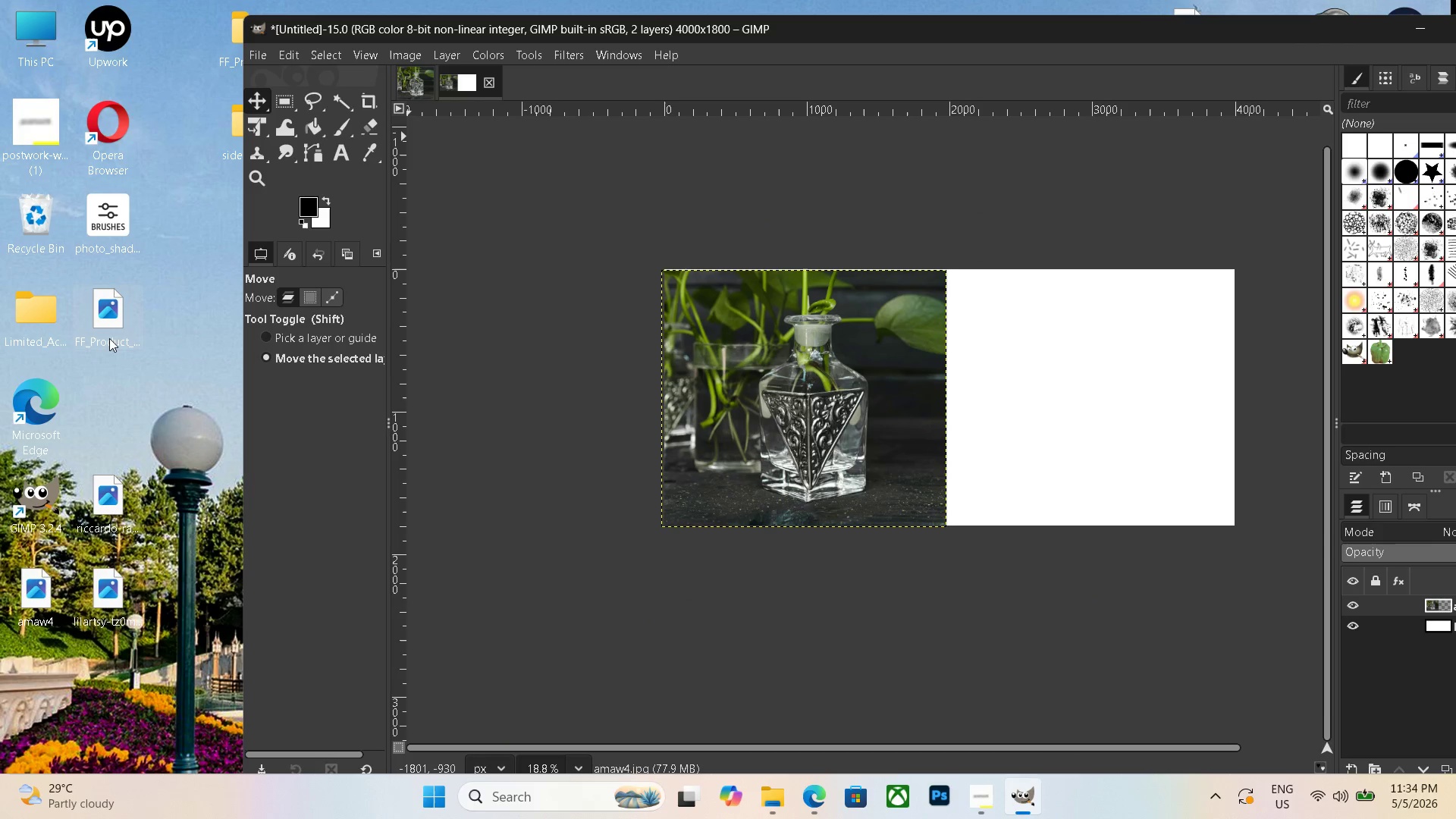 
left_click_drag(start_coordinate=[111, 330], to_coordinate=[1085, 380])
 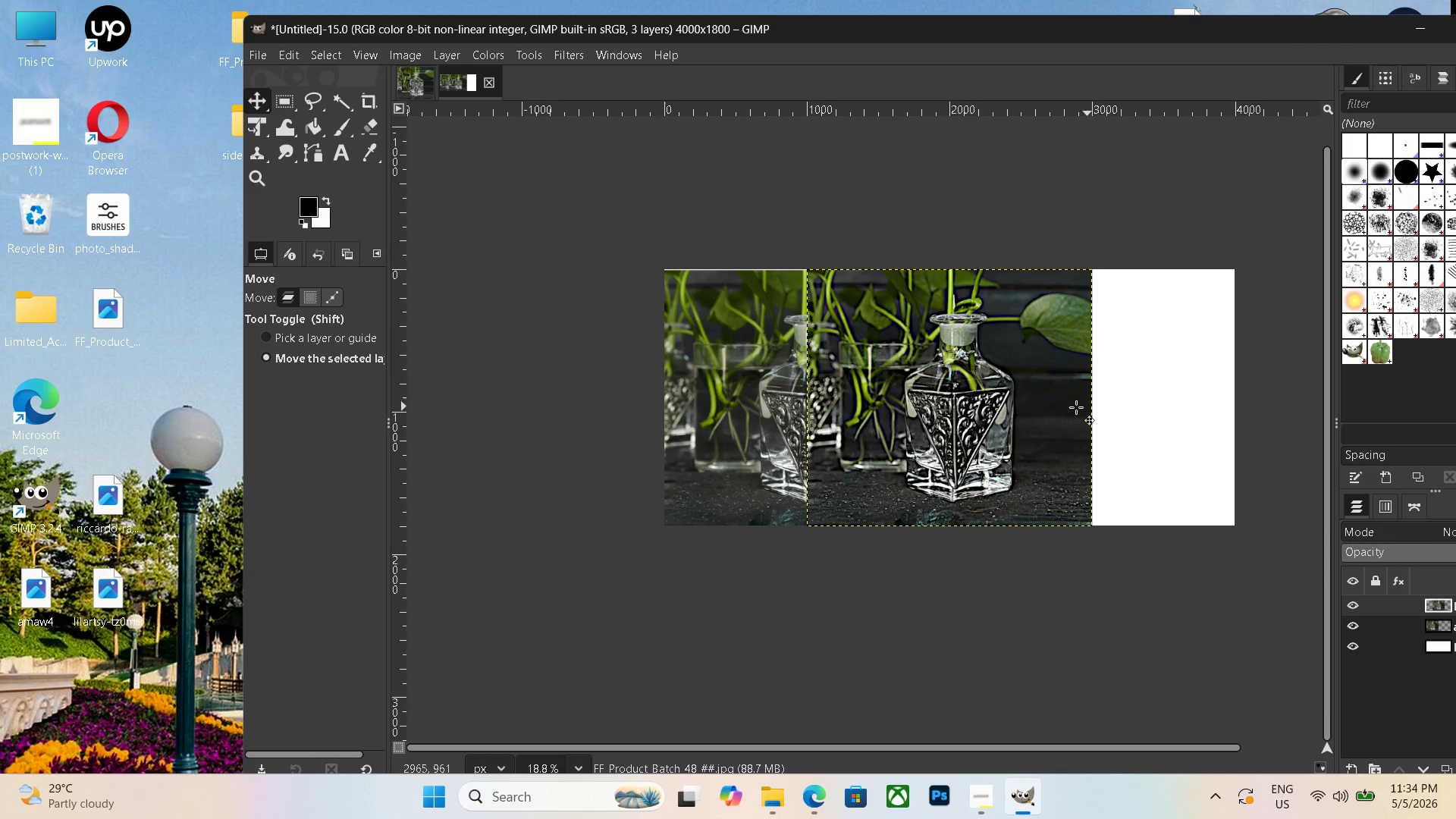 
left_click_drag(start_coordinate=[959, 407], to_coordinate=[1101, 407])
 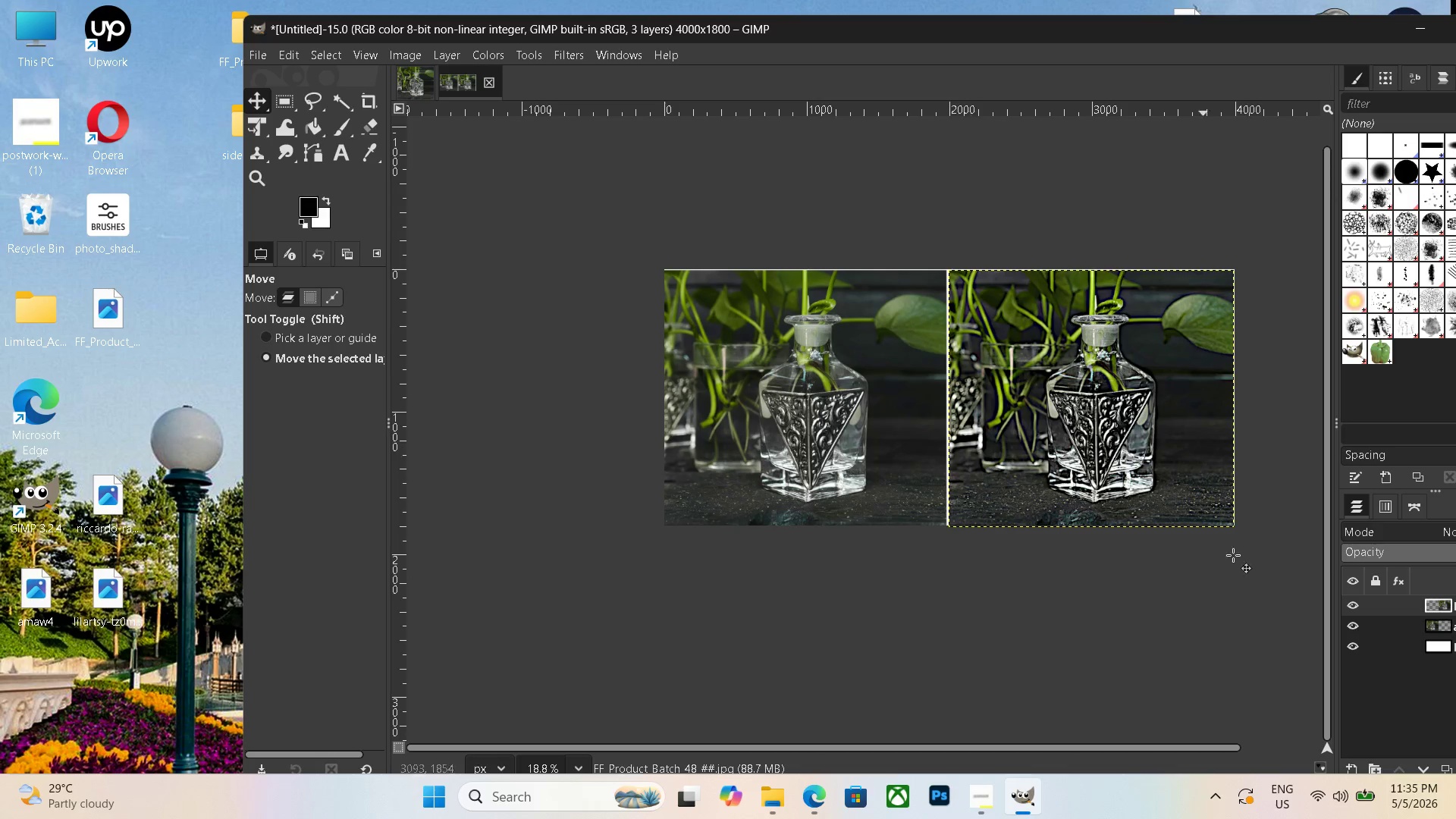 
left_click([1399, 624])
 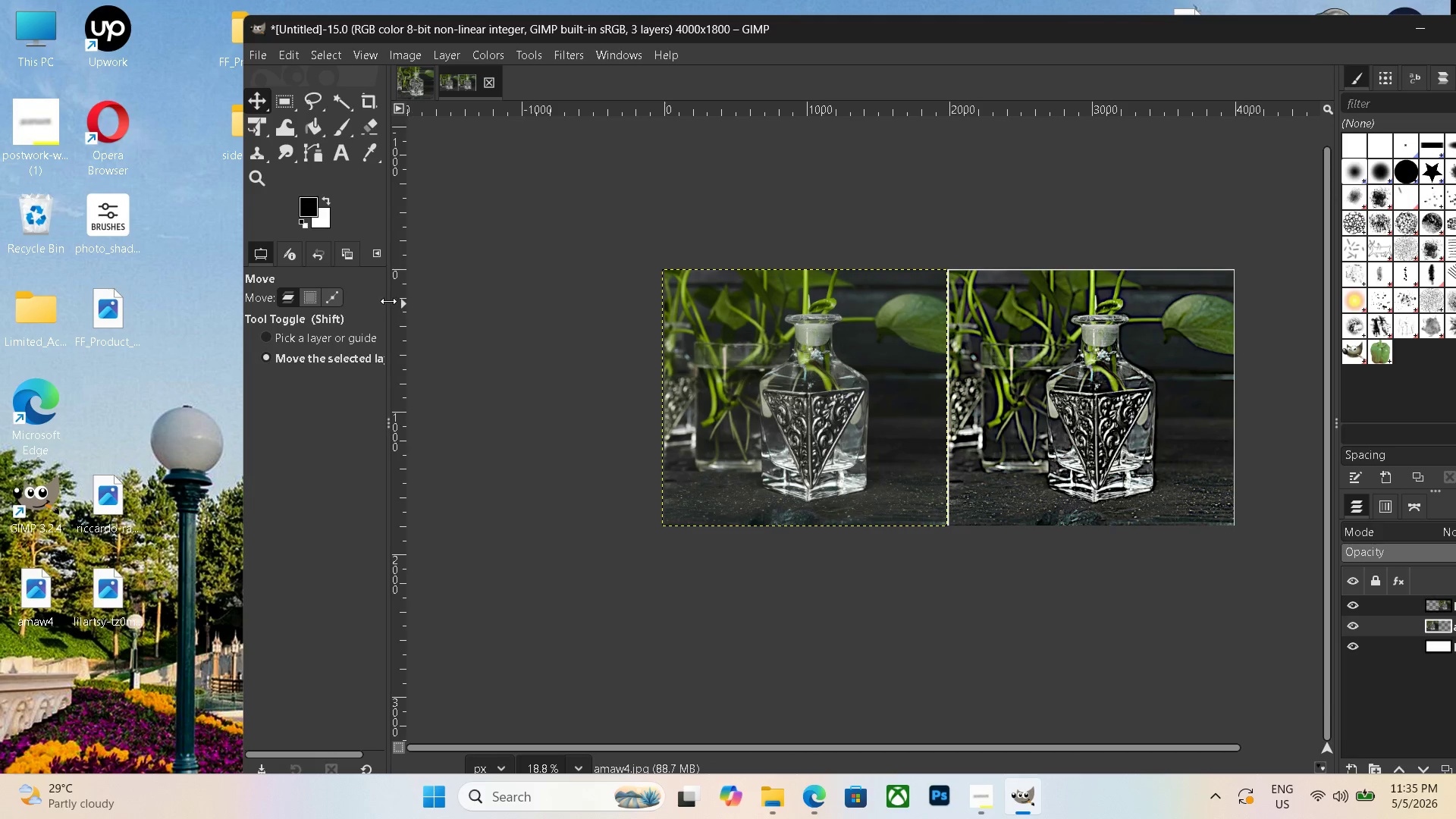 
wait(5.81)
 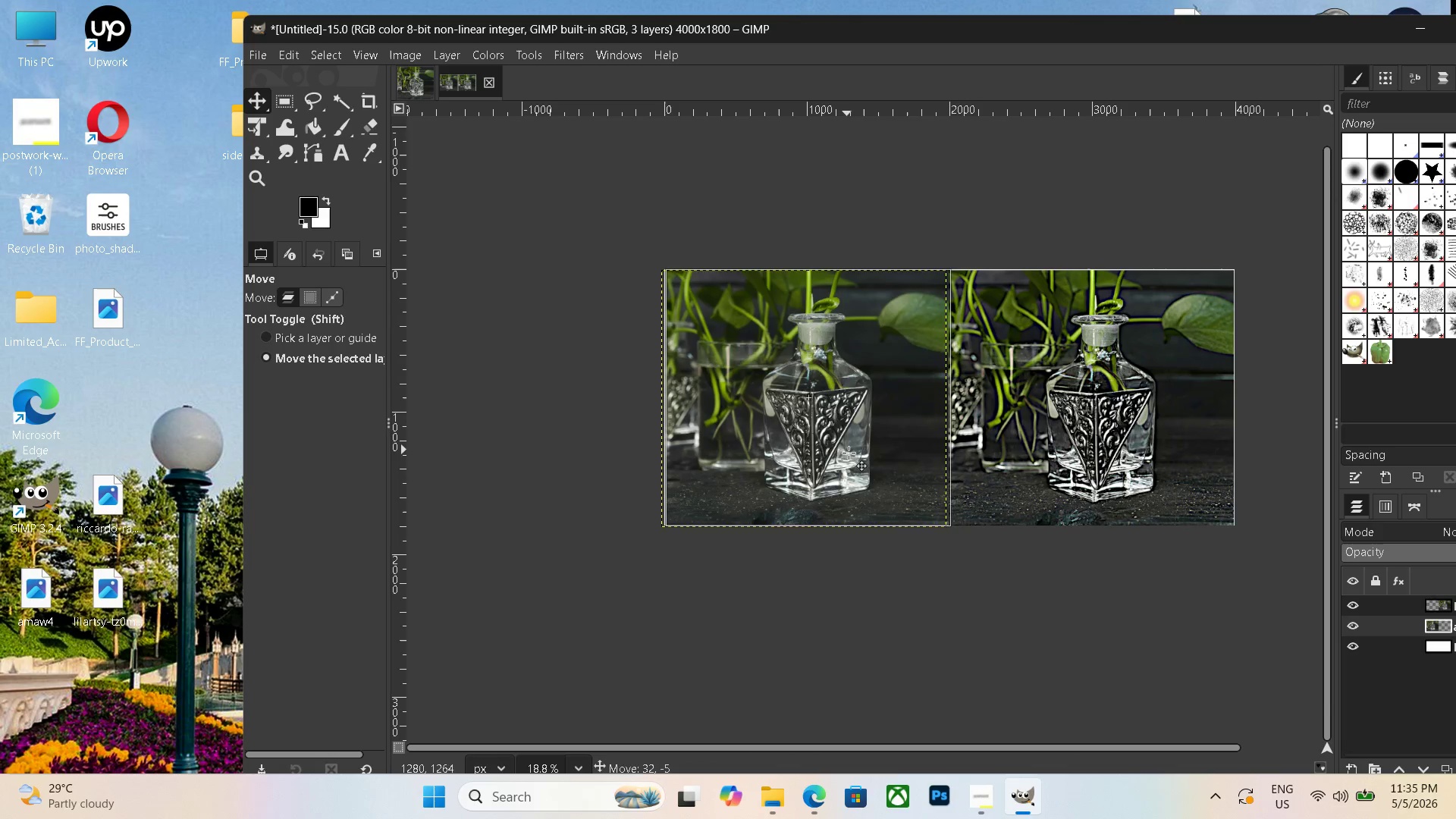 
left_click([1399, 601])
 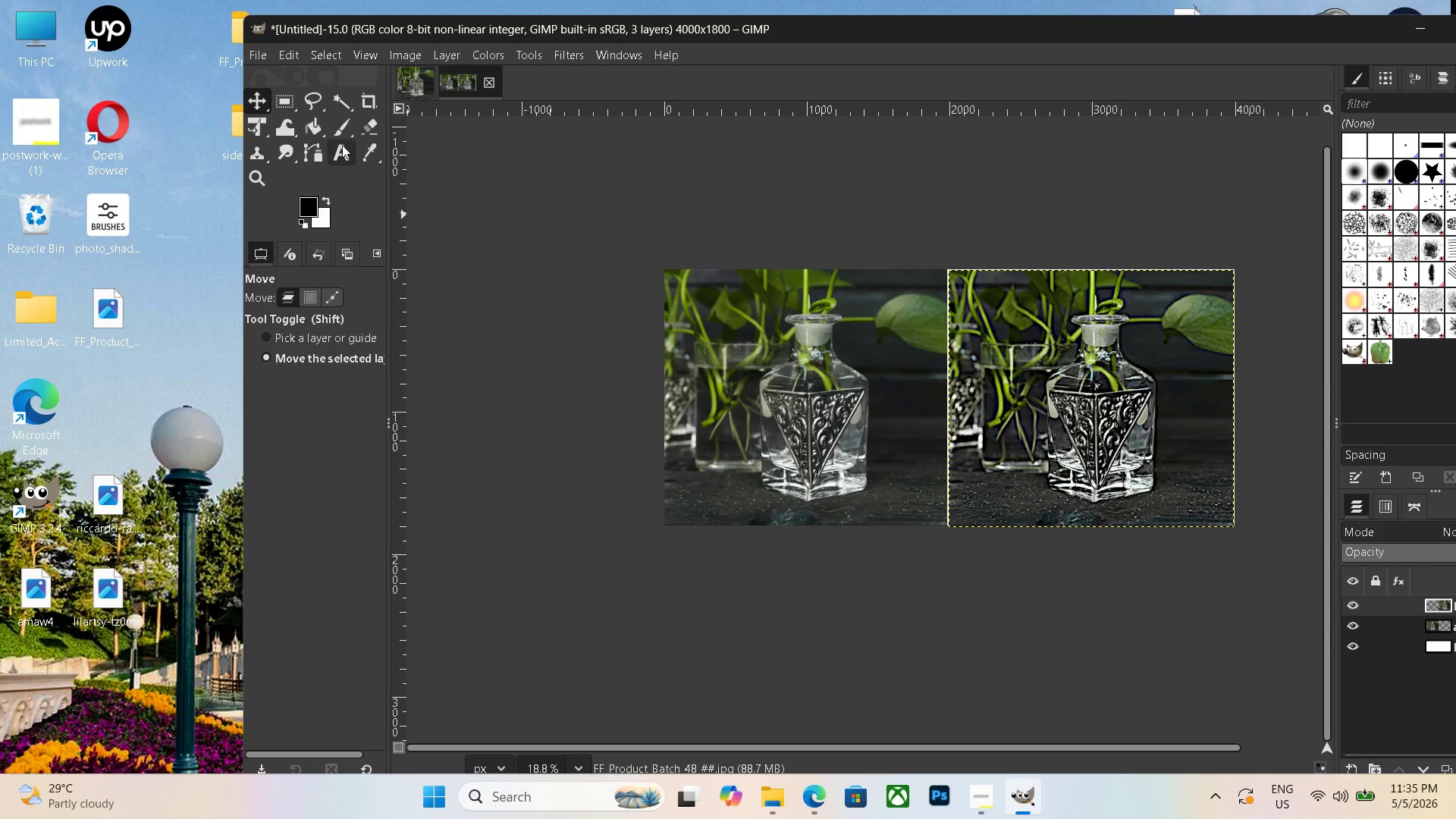 
left_click([338, 152])
 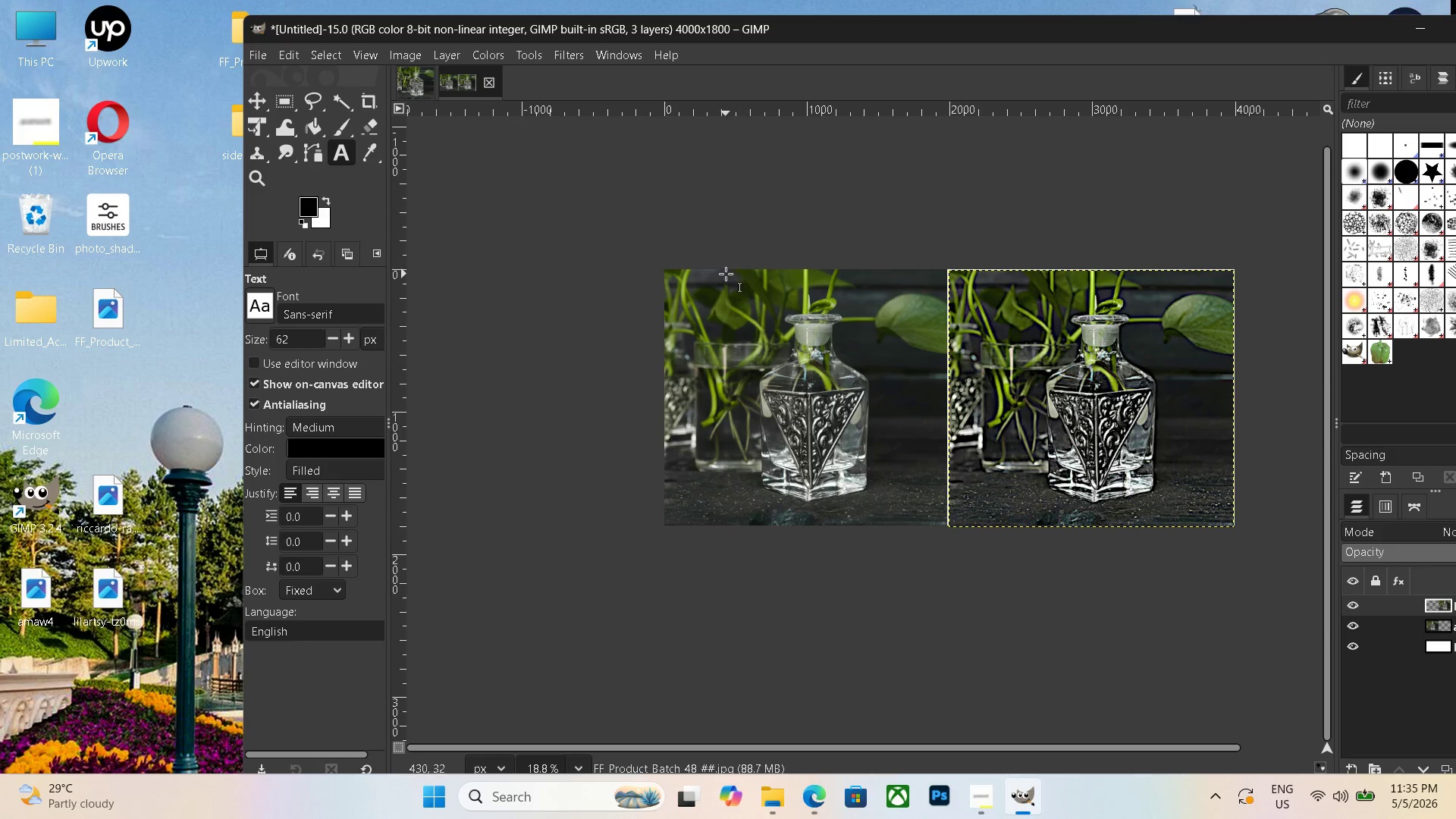 
left_click_drag(start_coordinate=[713, 273], to_coordinate=[1210, 322])
 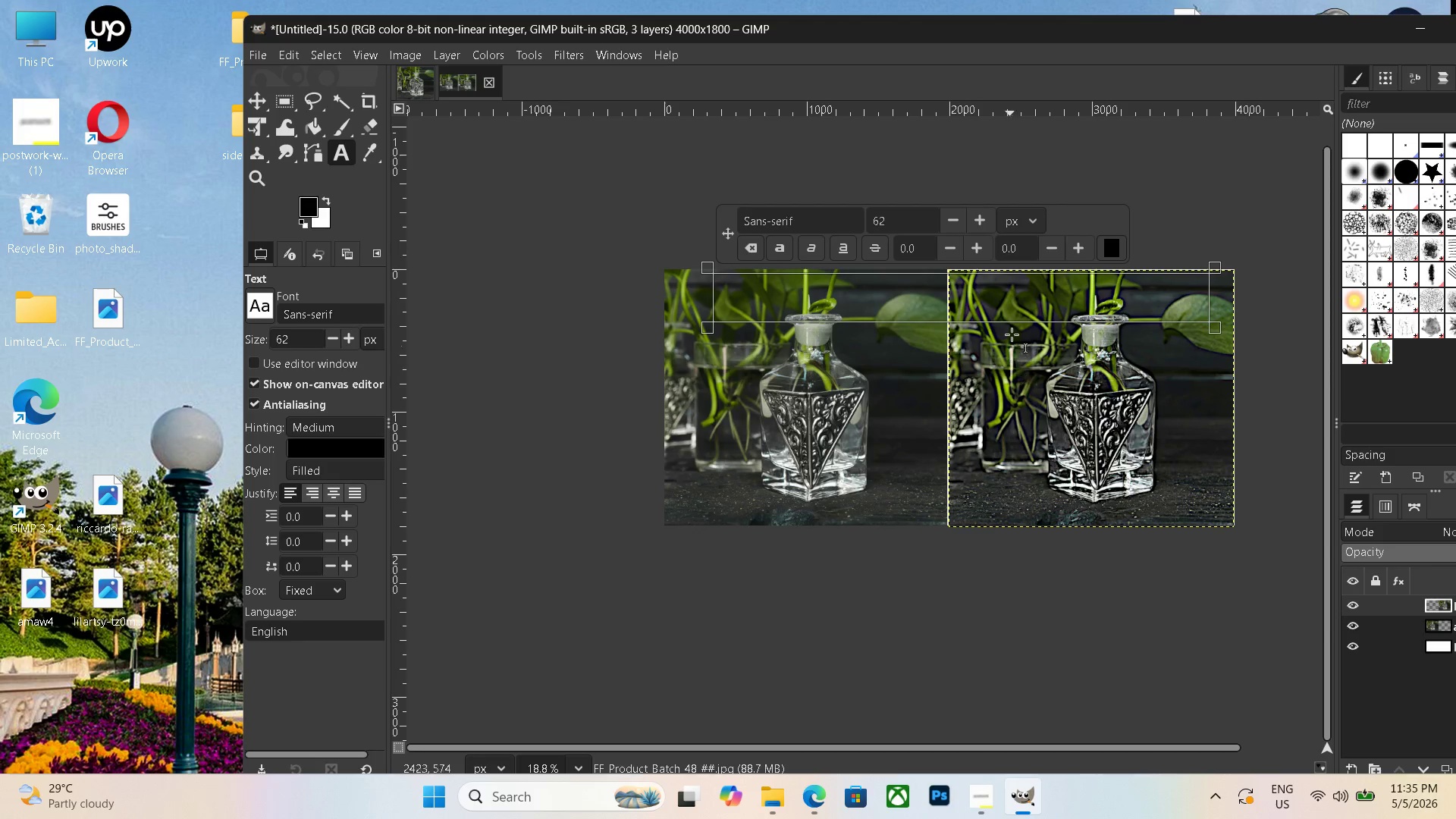 
left_click([1113, 260])
 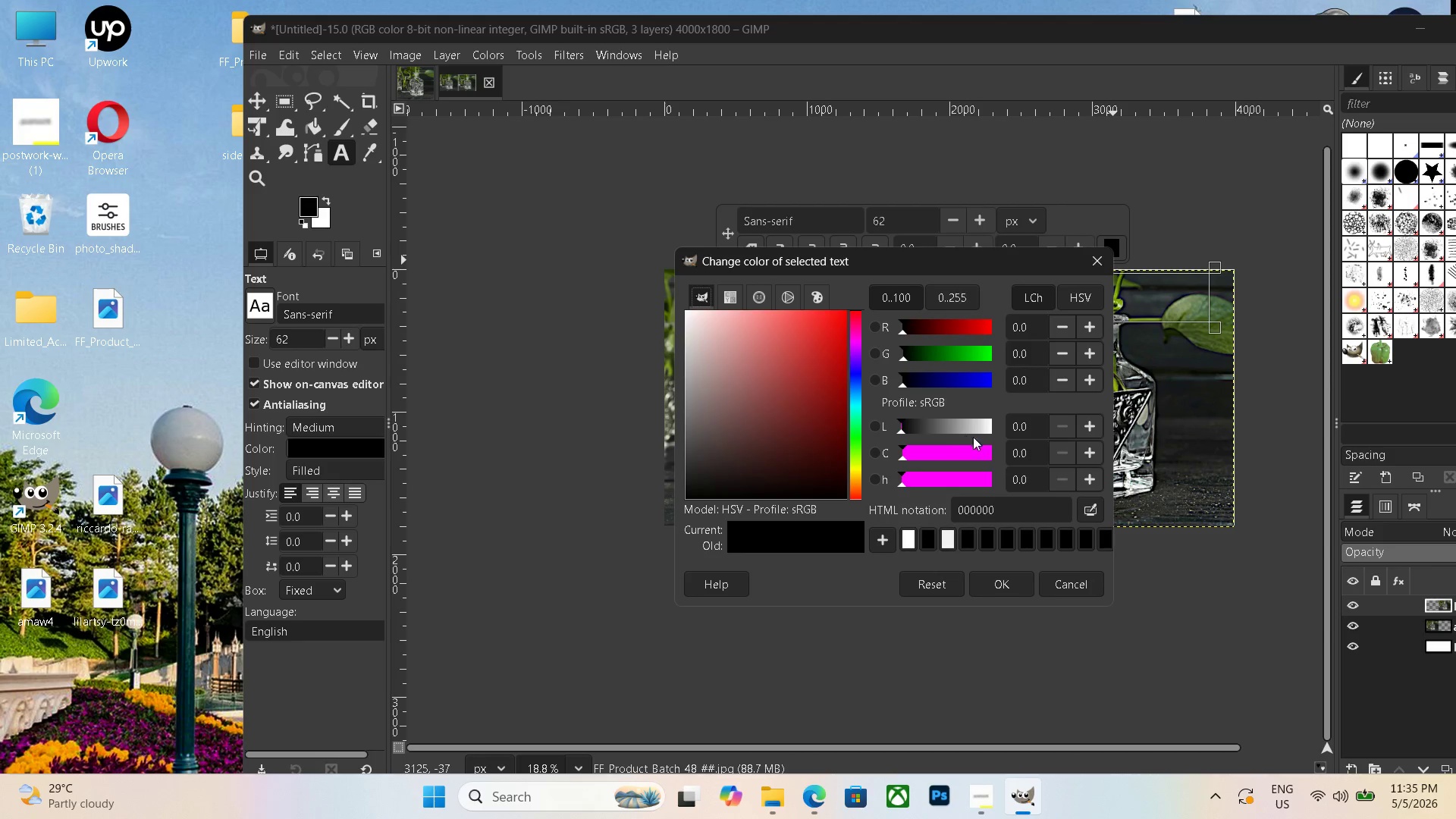 
left_click_drag(start_coordinate=[799, 362], to_coordinate=[485, 263])
 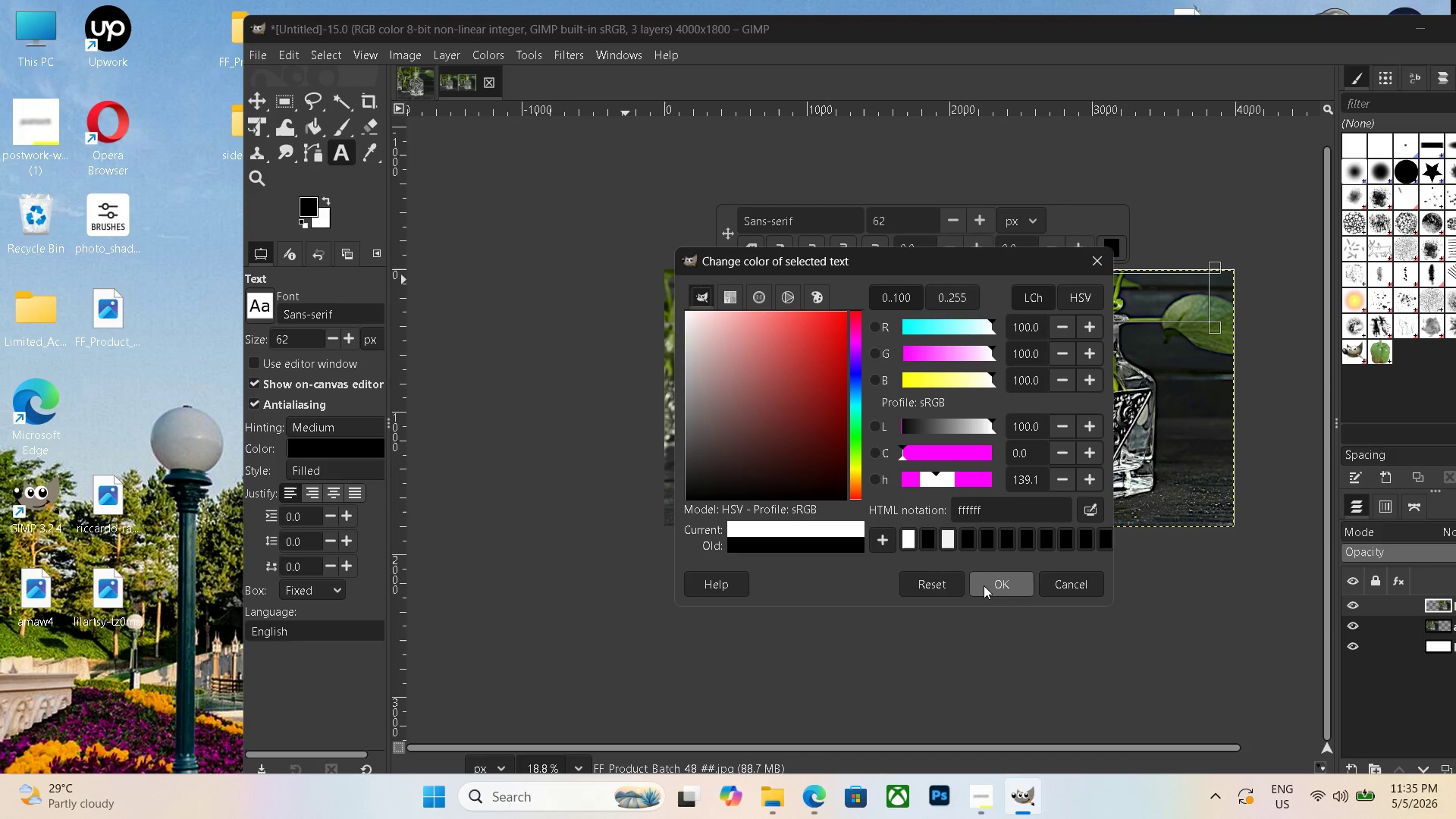 
left_click([984, 585])
 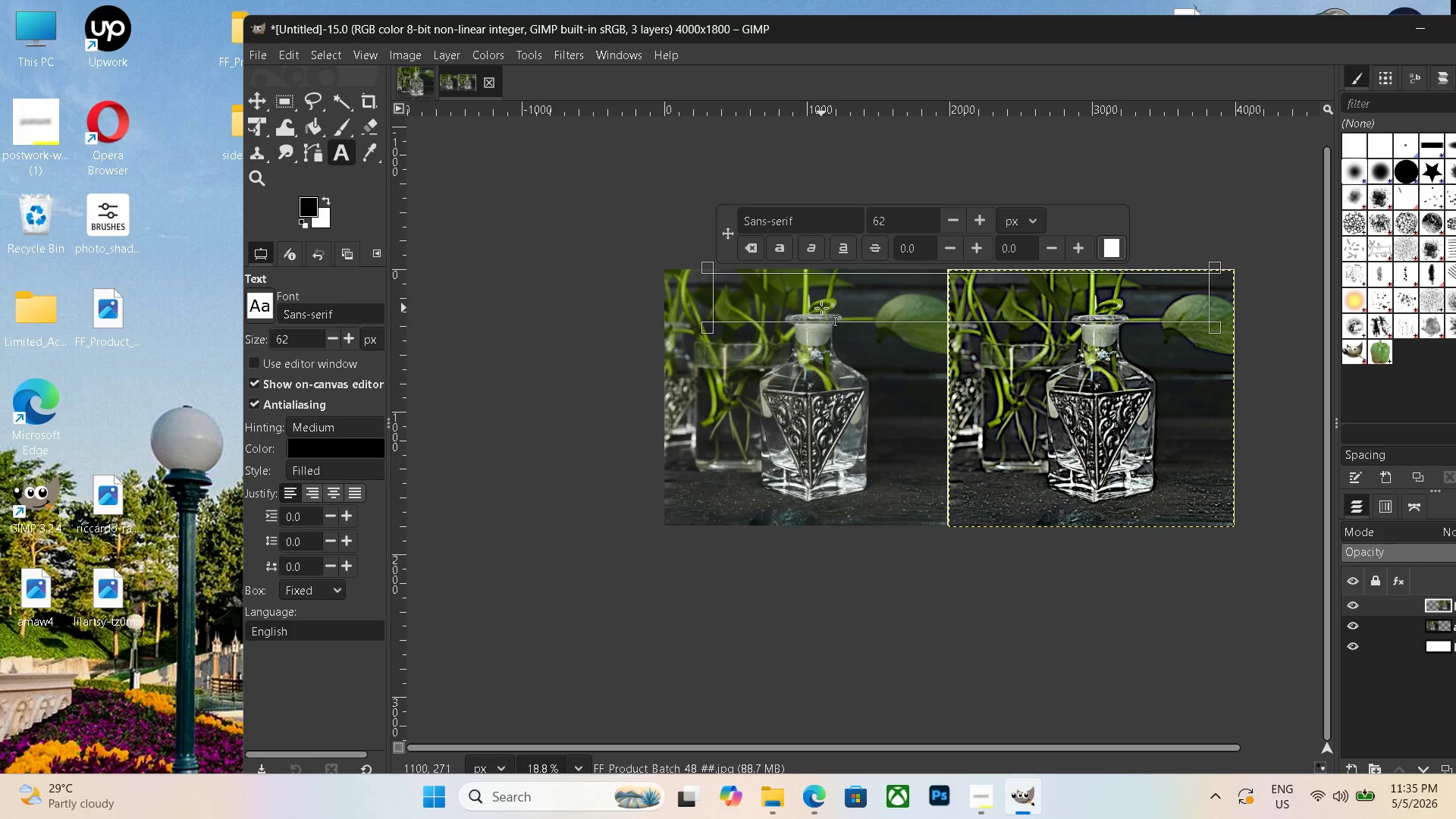 
left_click([808, 307])
 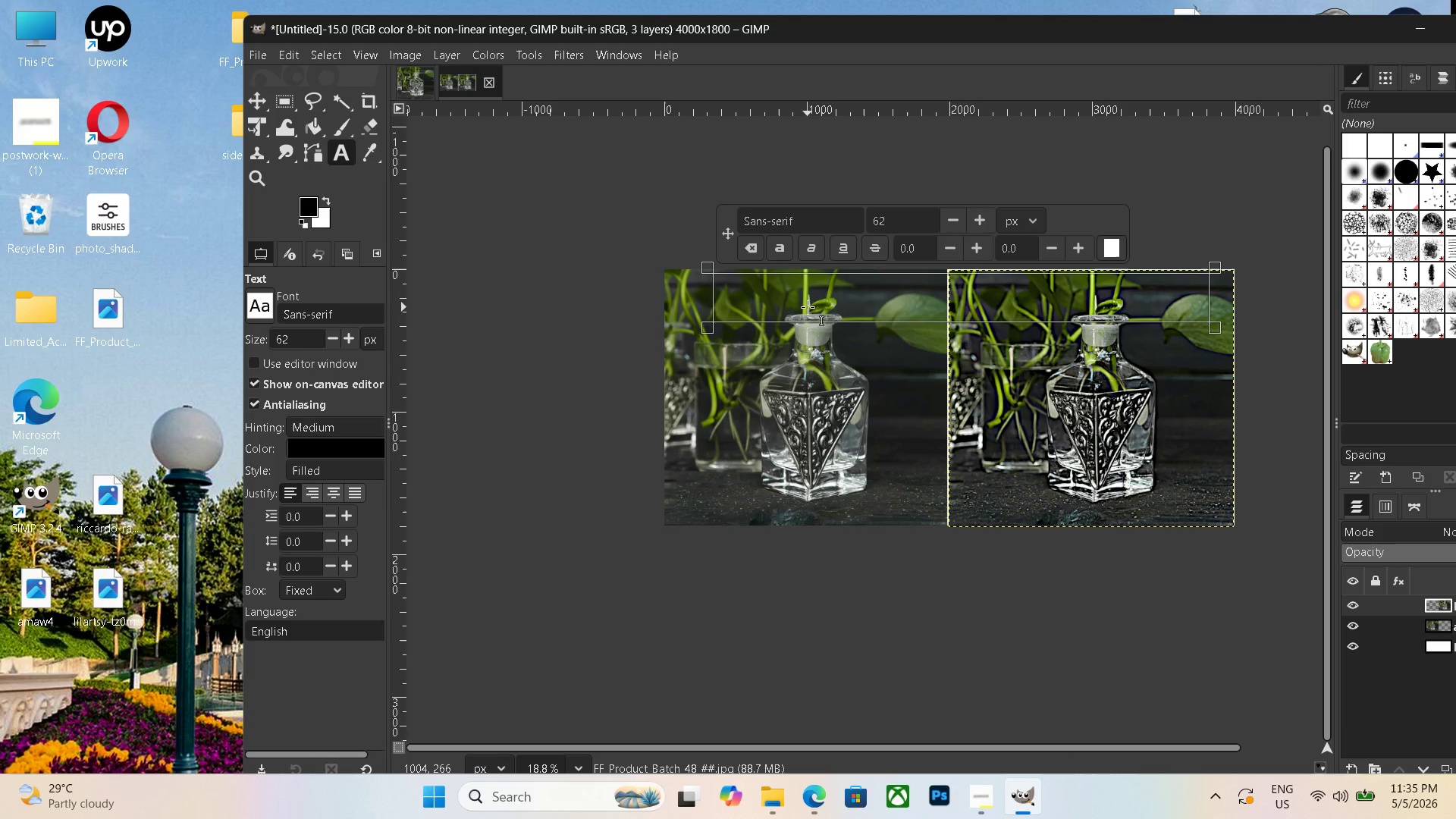 
type(BE)
key(Backspace)
key(Backspace)
key(Backspace)
 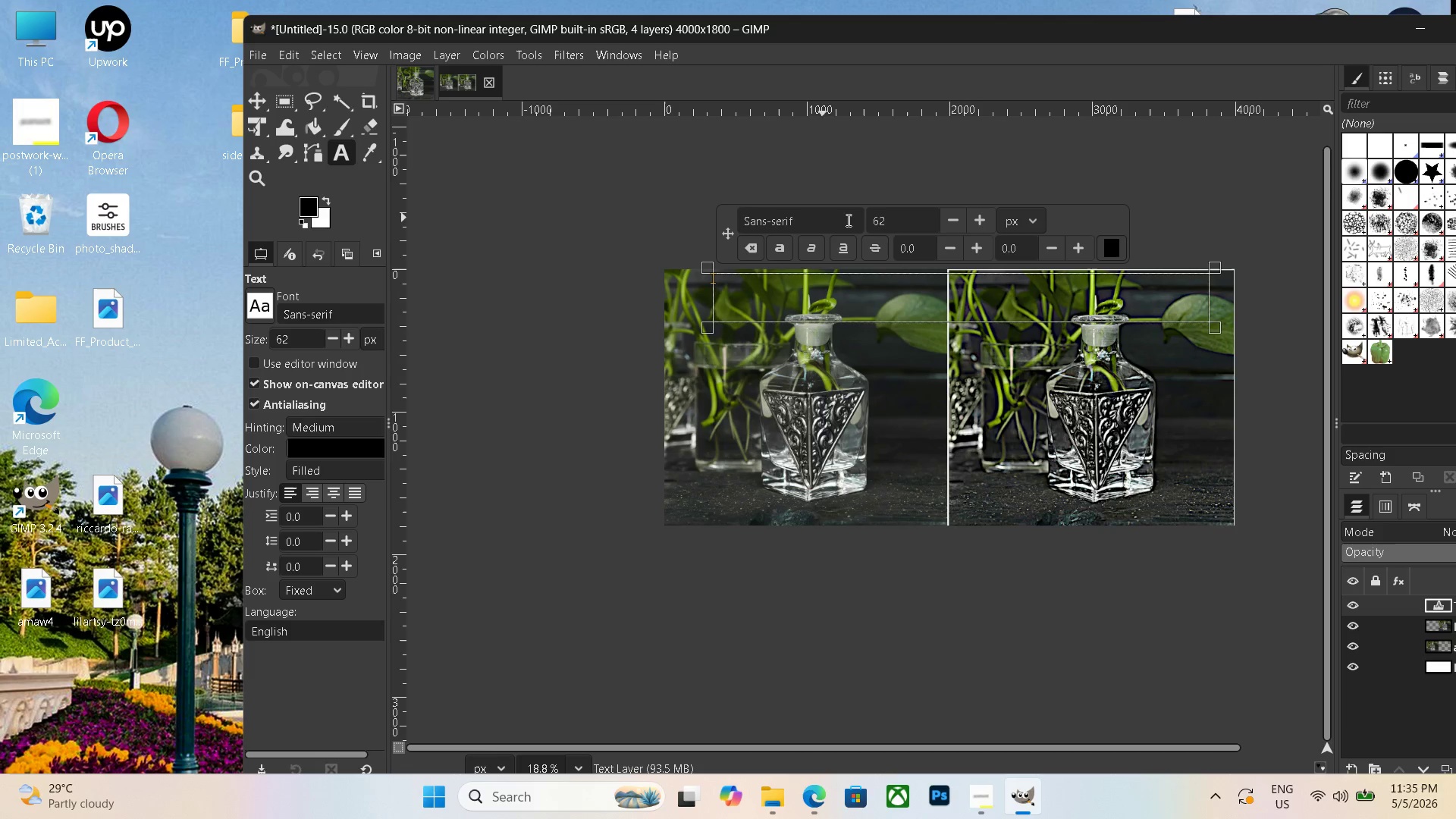 
left_click_drag(start_coordinate=[896, 220], to_coordinate=[858, 218])
 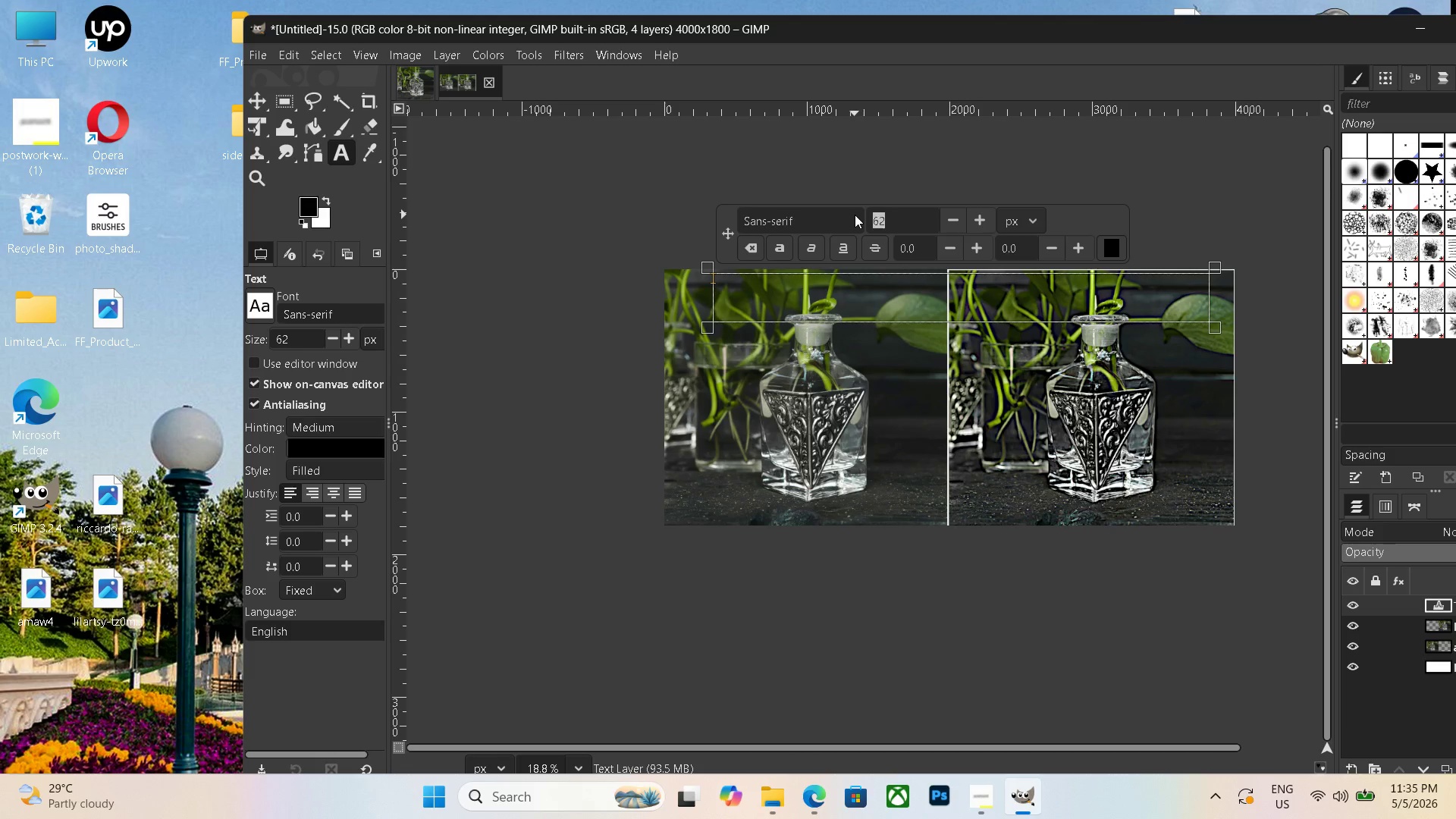 
key(Numpad2)
 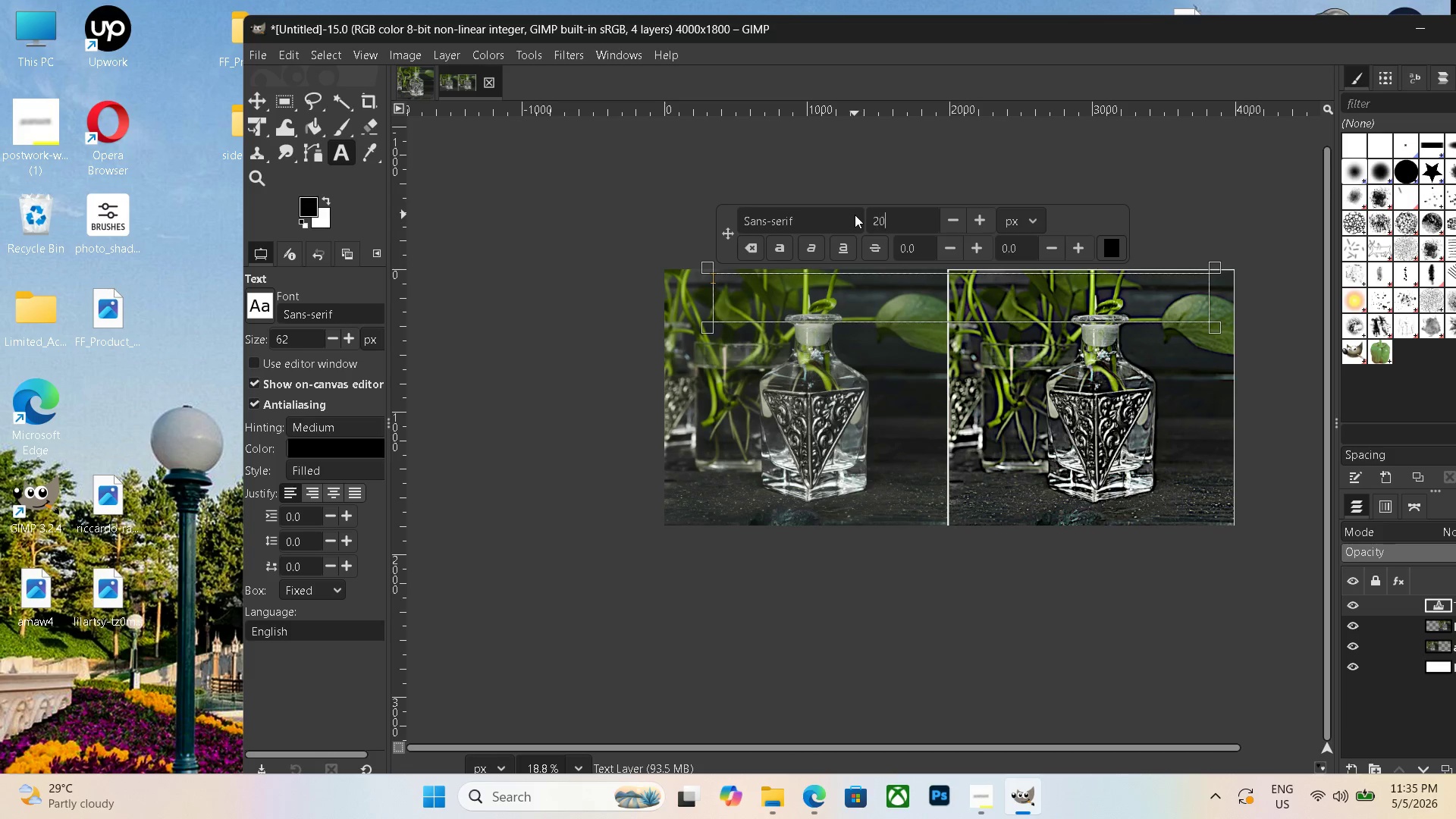 
key(Numpad0)
 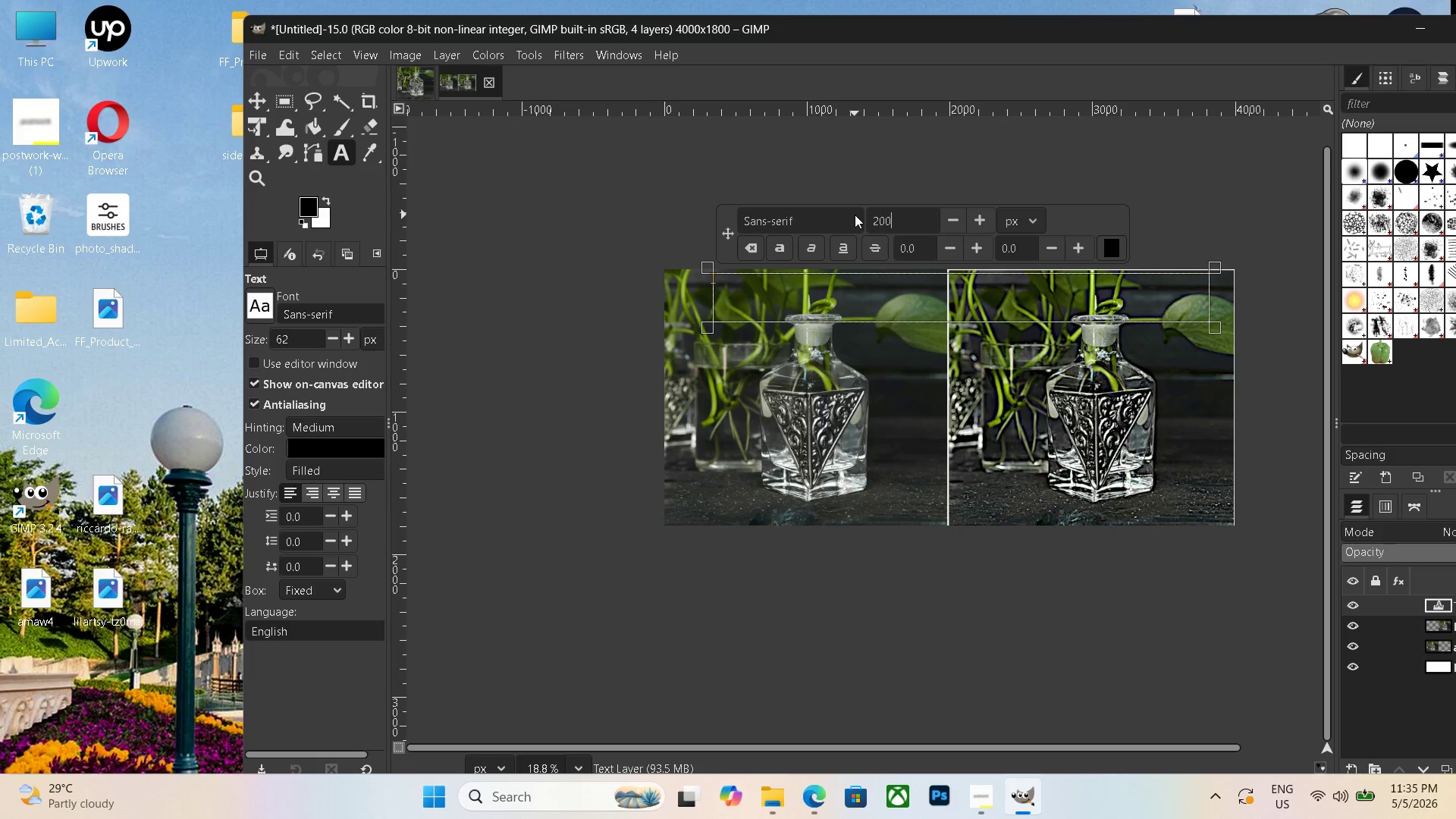 
key(Numpad0)
 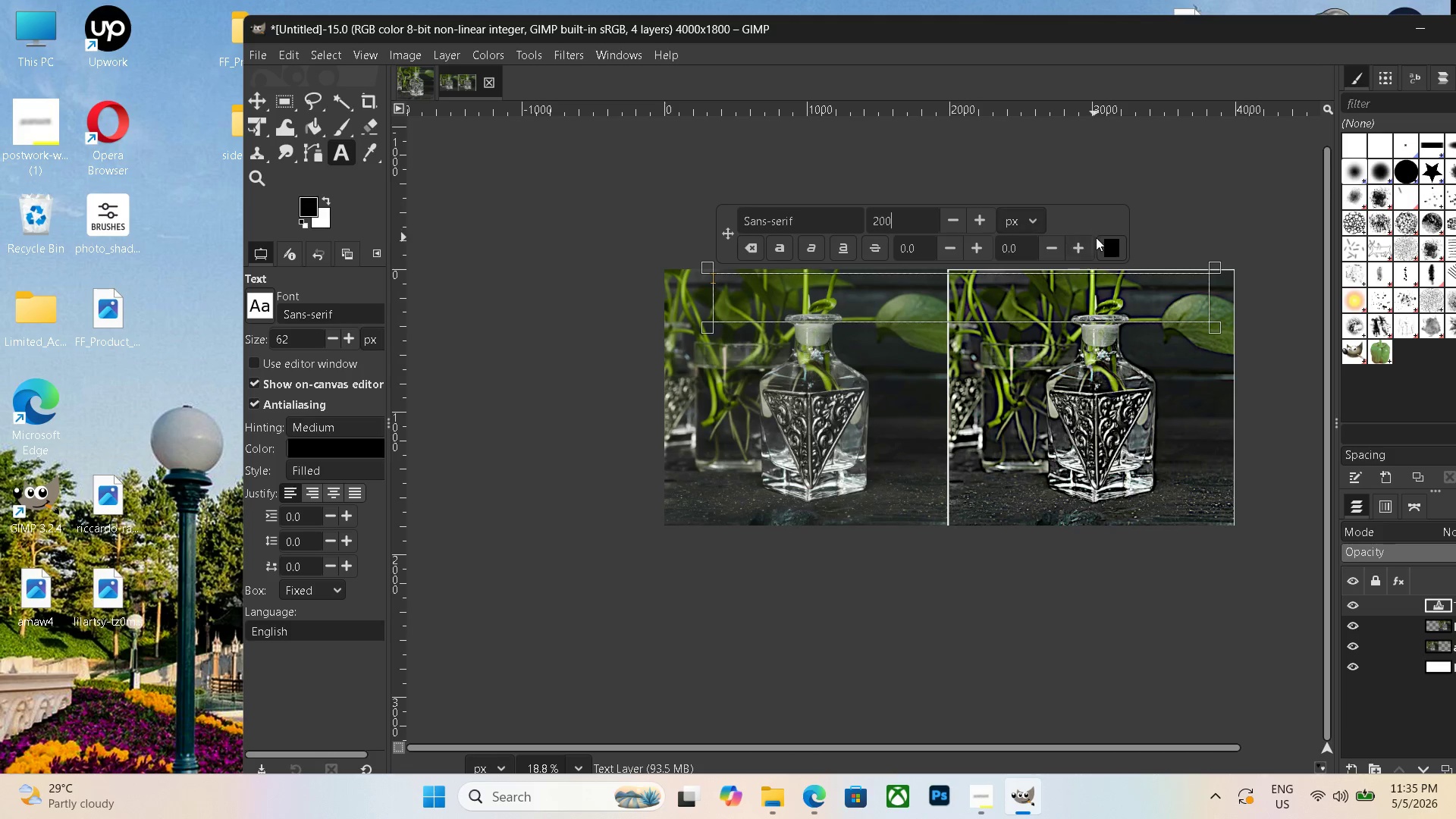 
left_click([1110, 241])
 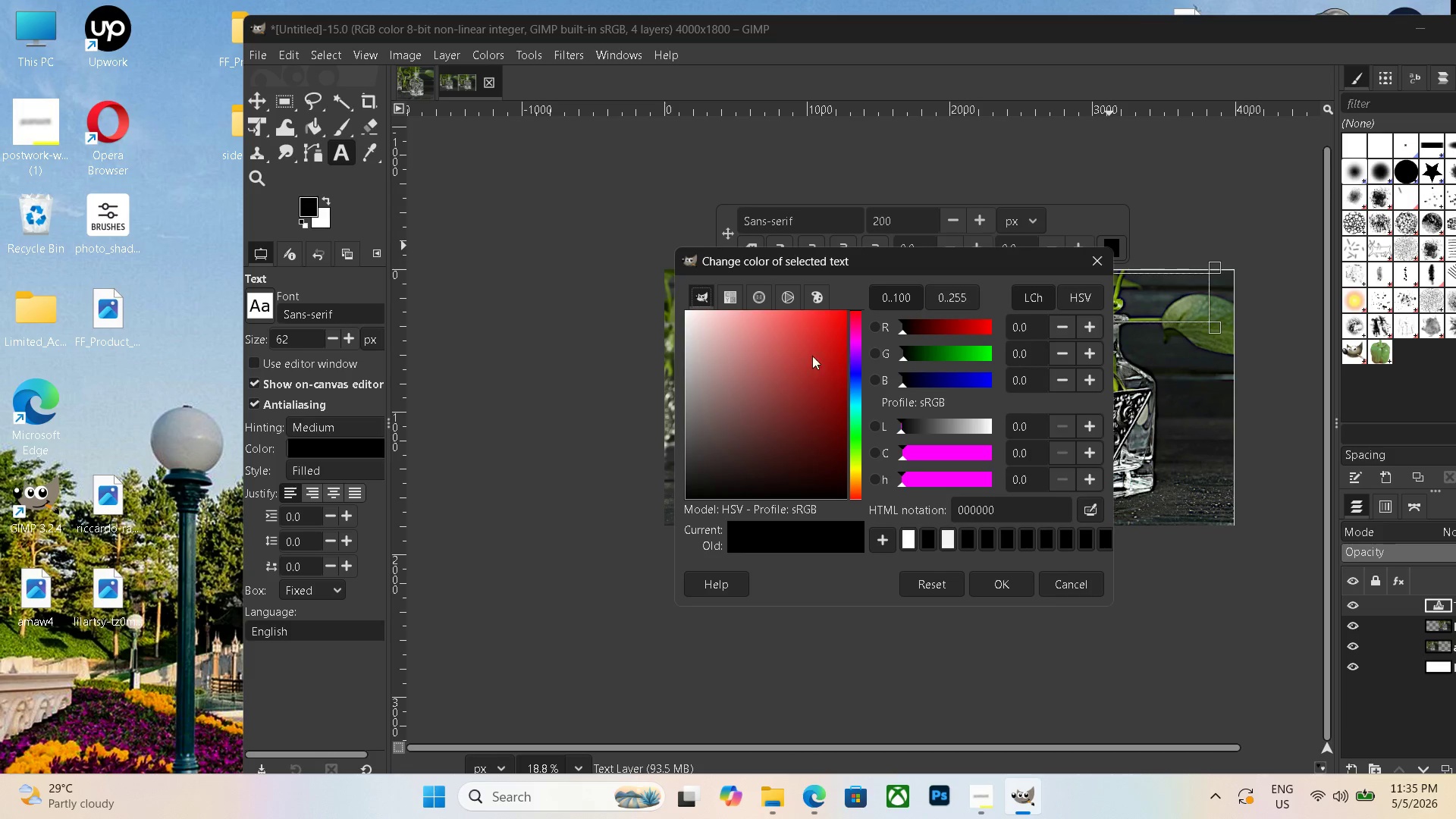 
left_click_drag(start_coordinate=[777, 340], to_coordinate=[550, 286])
 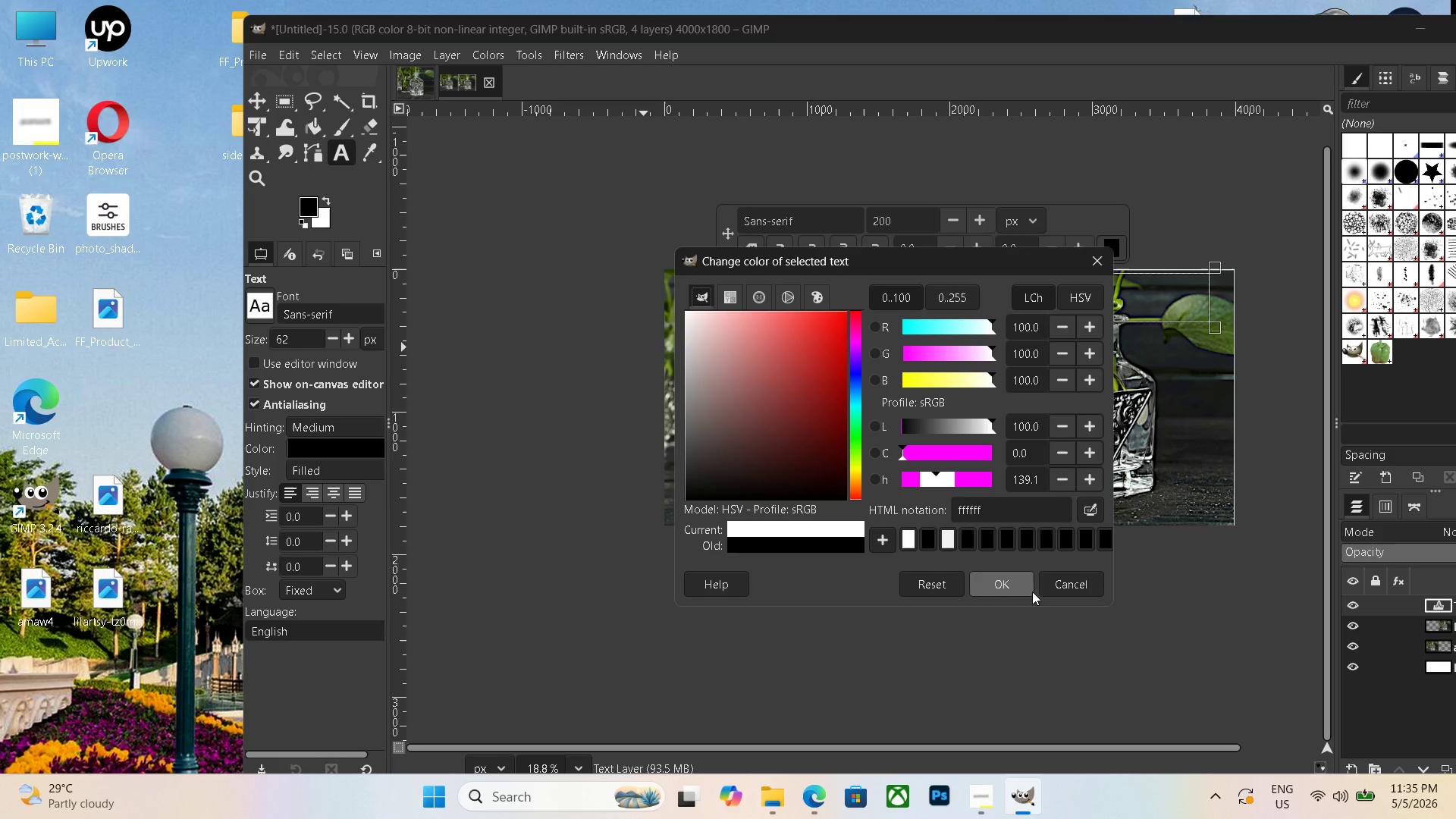 
left_click([1016, 584])
 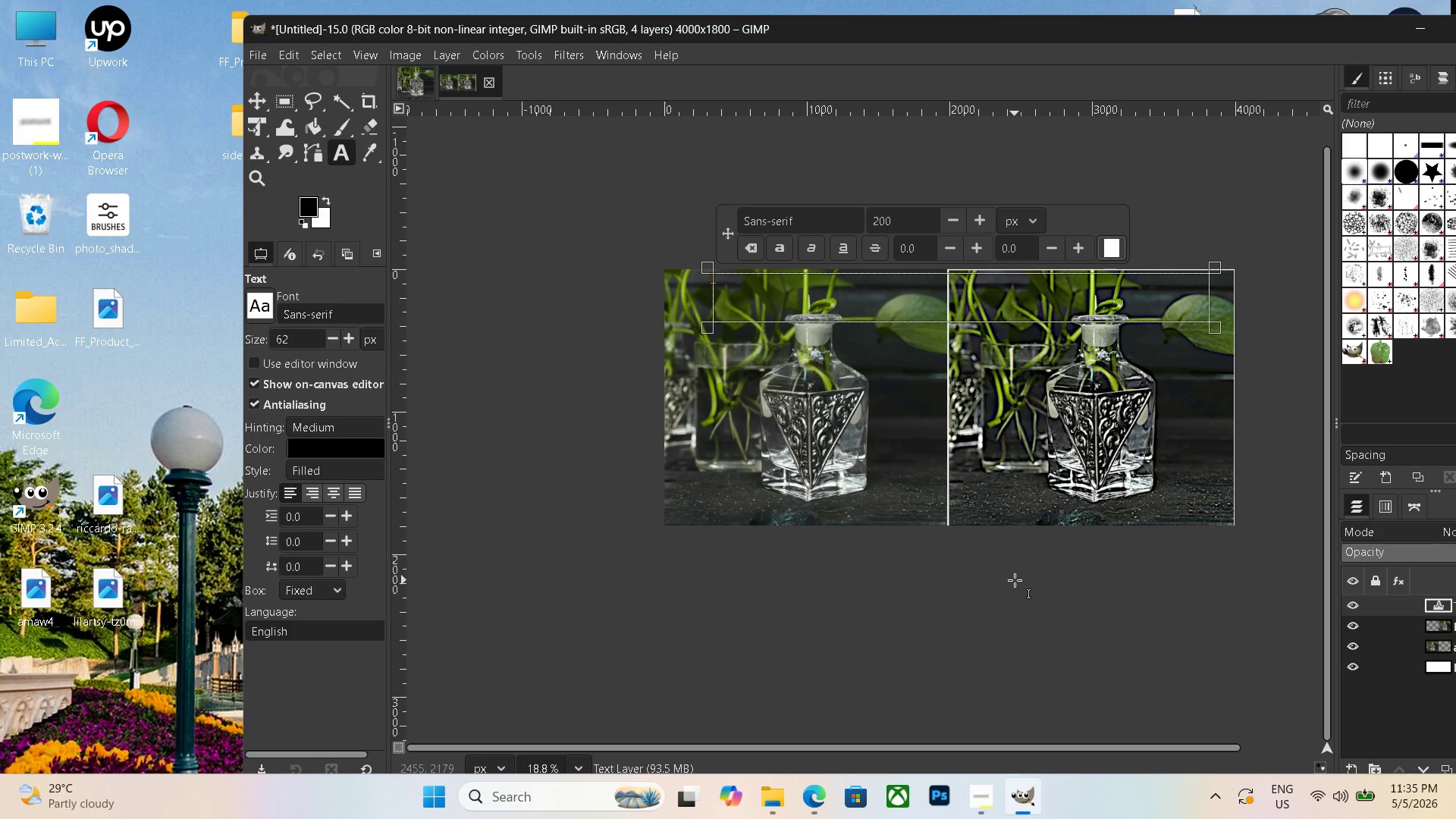 
type(BEFORE)
key(Backspace)
key(Backspace)
key(Backspace)
type(AFTER)
 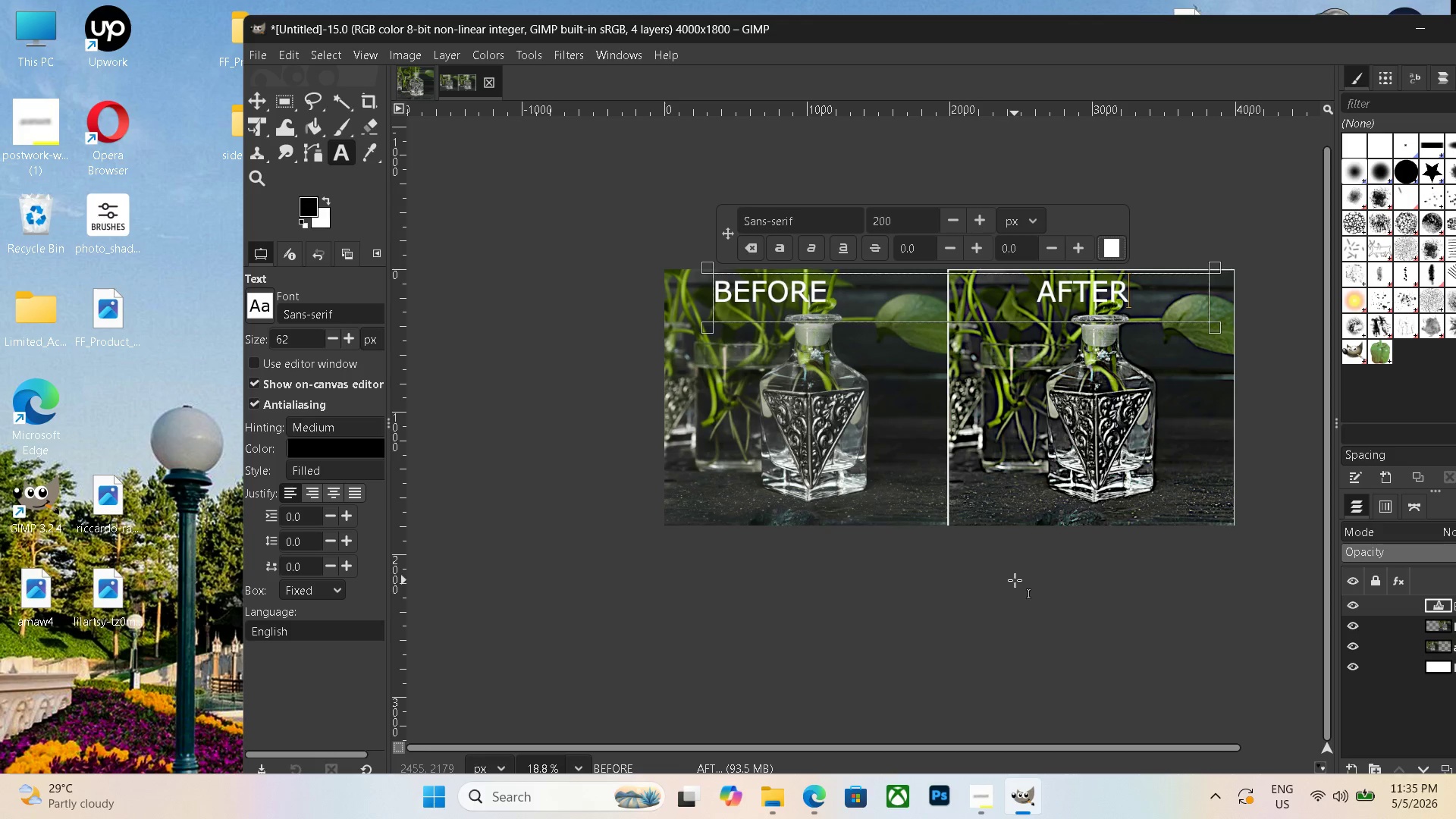 
hold_key(key=Space, duration=1.3)
 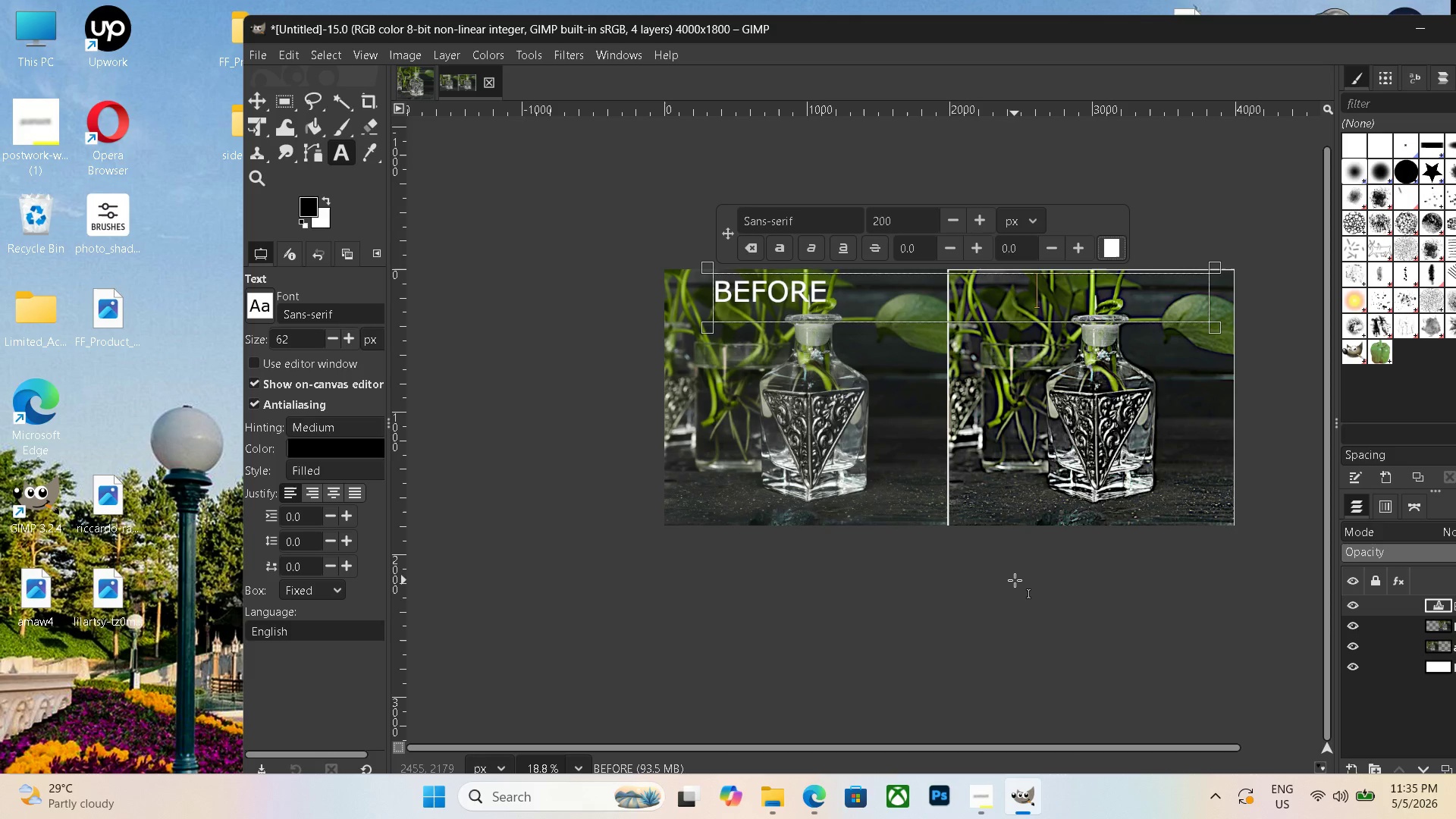 
key(Control+Shift+E)
 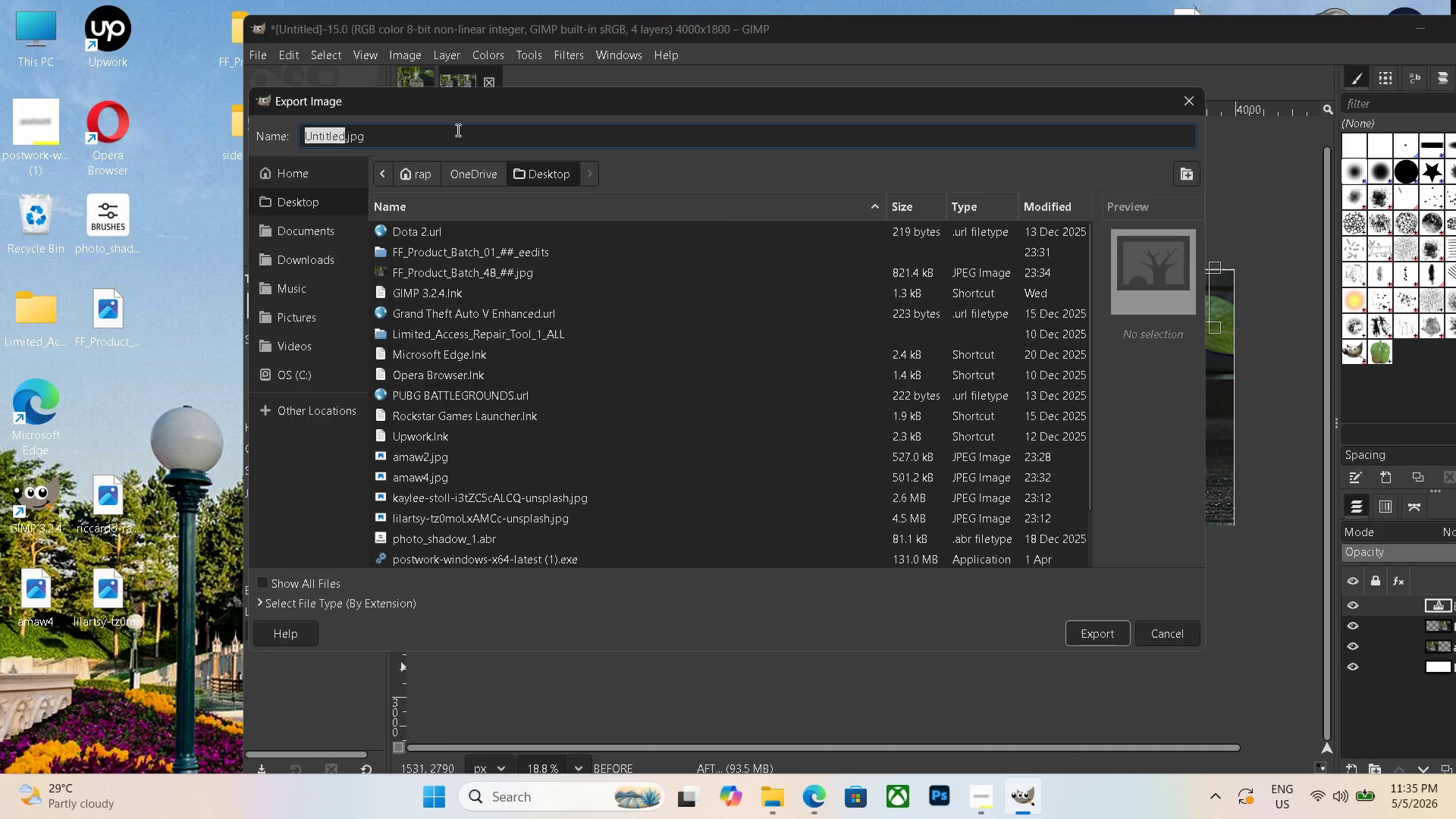 
double_click([457, 130])
 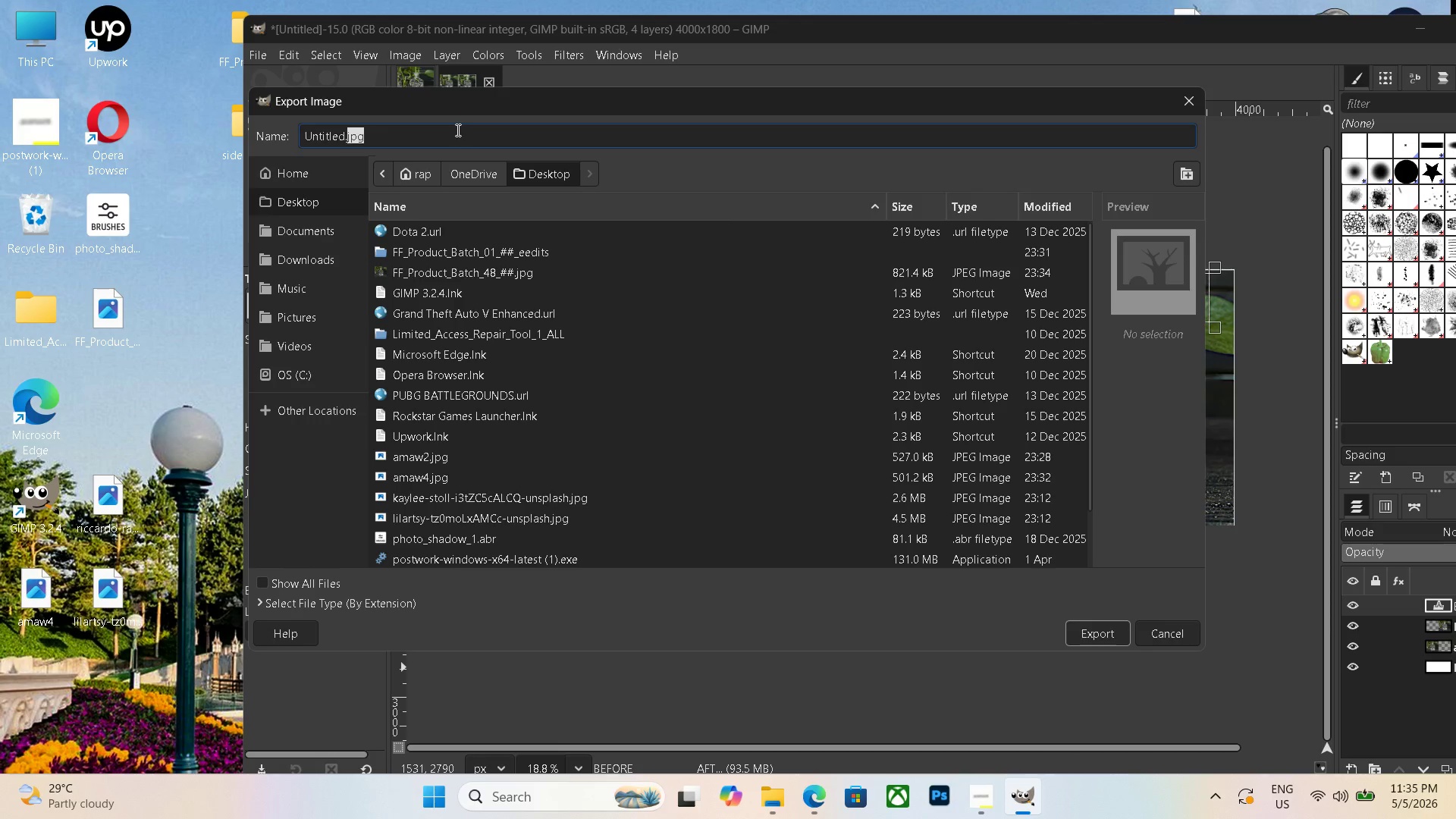 
left_click_drag(start_coordinate=[457, 130], to_coordinate=[393, 127])
 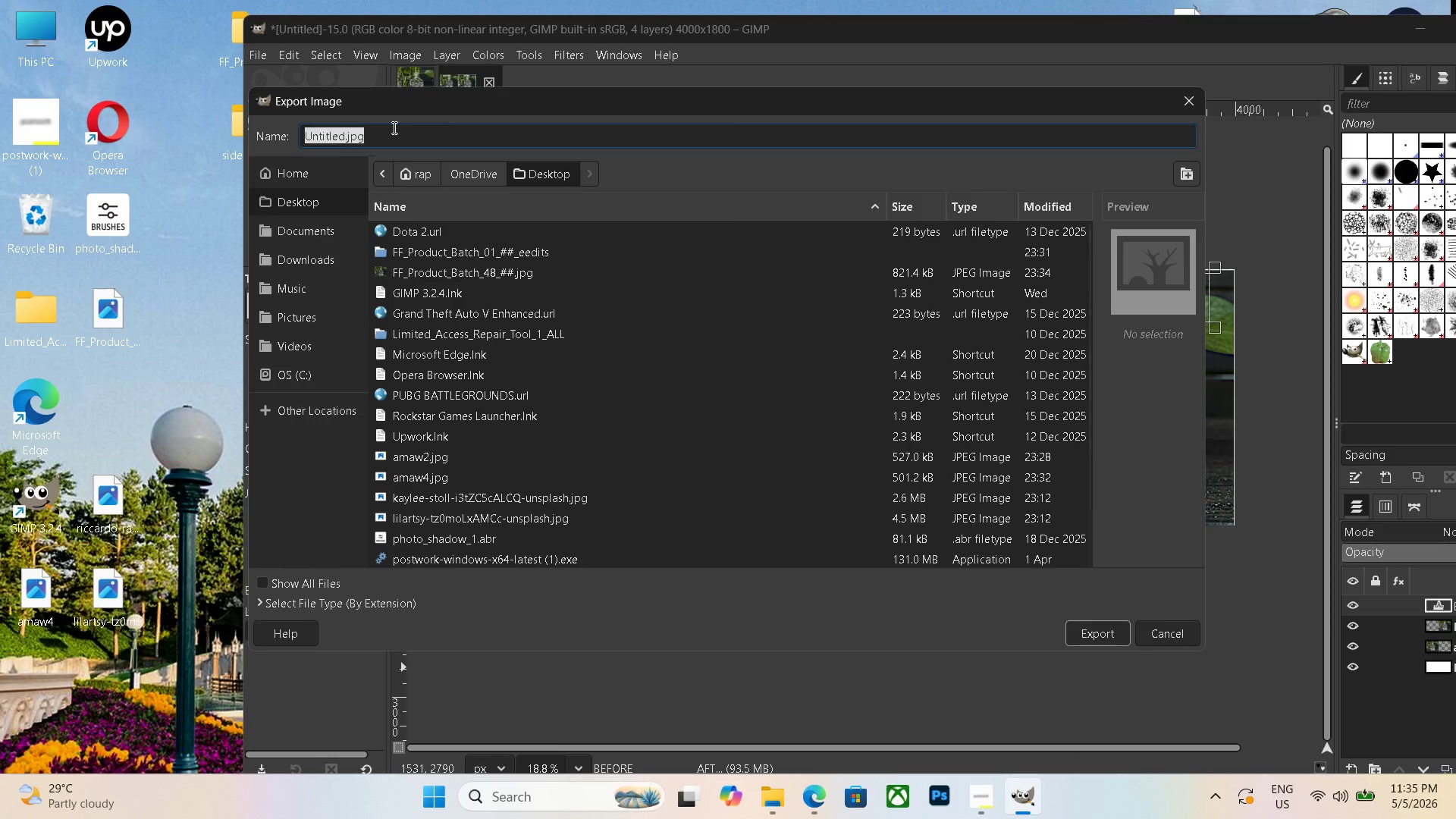 
key(Backspace)
type(sdiebyside_)
 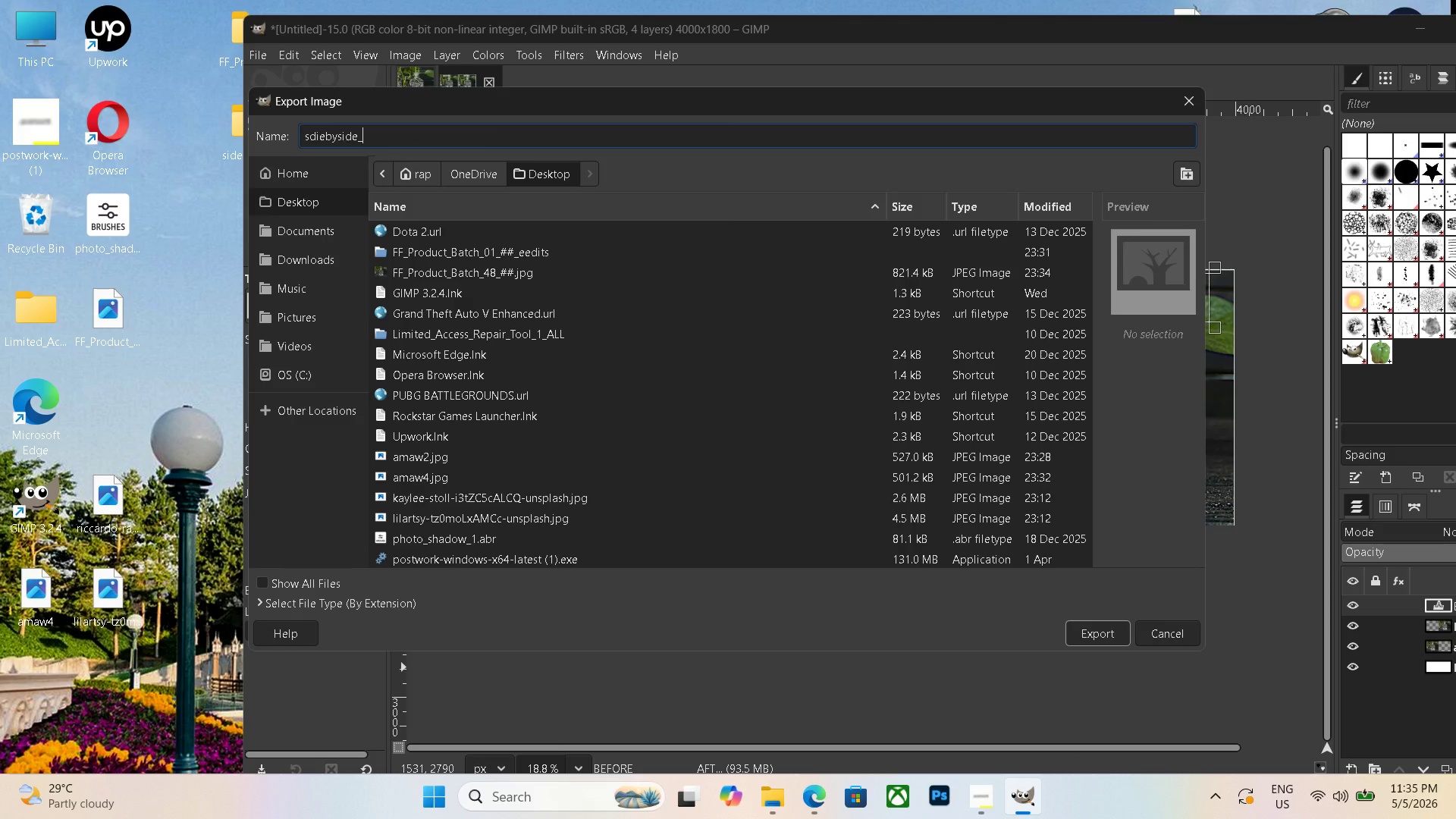 
type()$)
key(Backspace)
key(Backspace)
type(04)
 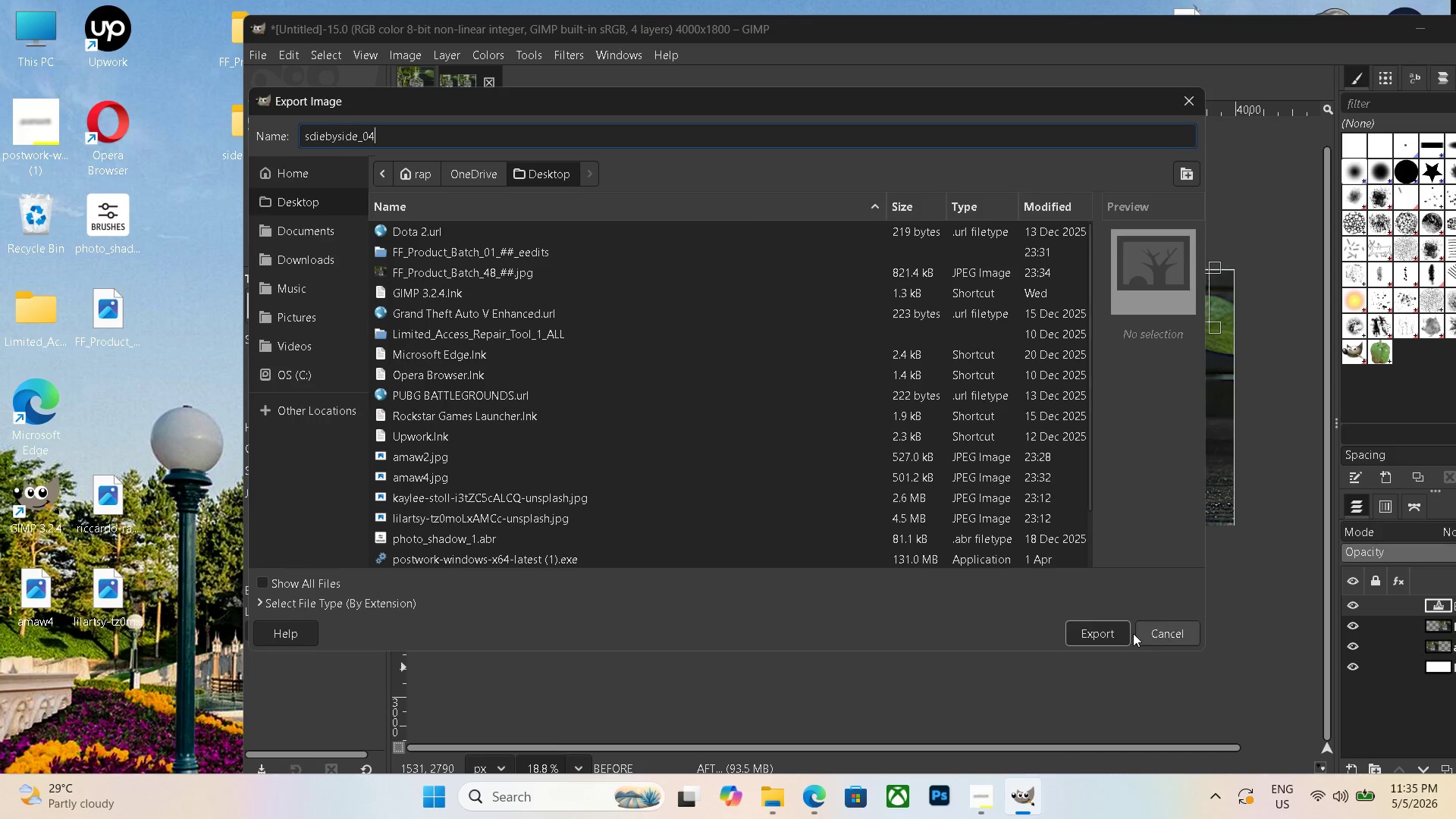 
left_click([1087, 636])
 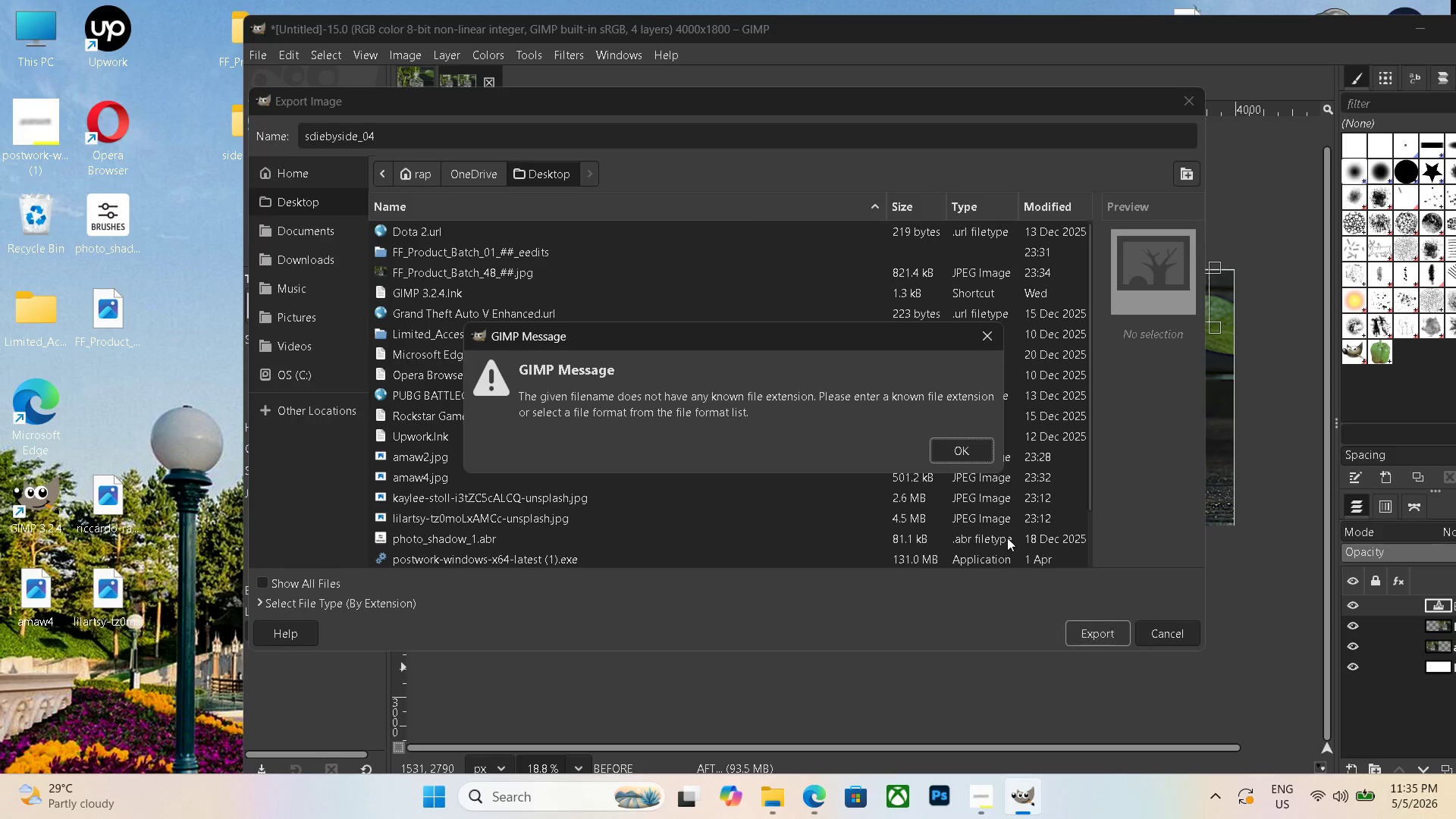 
left_click([971, 457])
 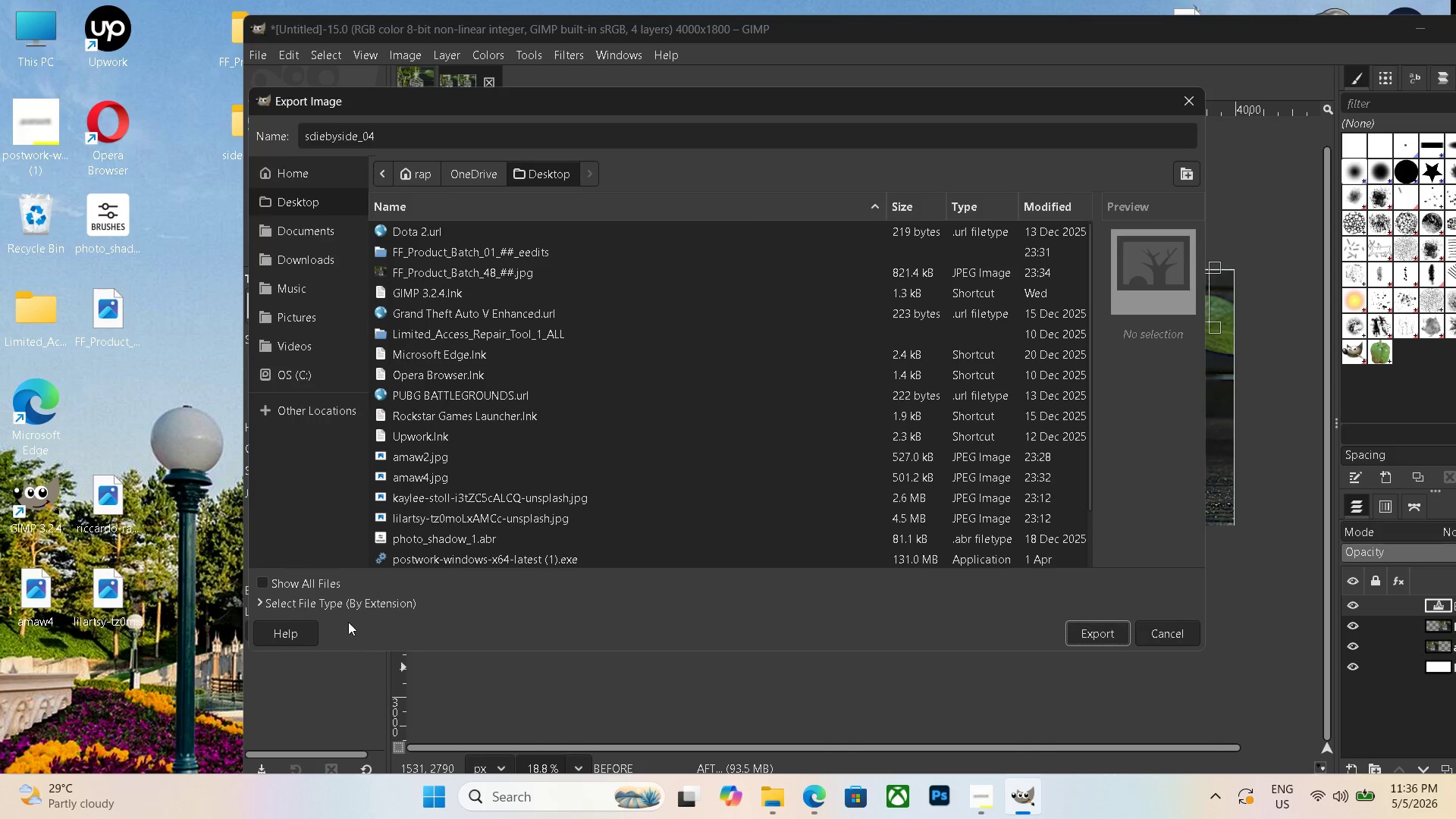 
left_click([346, 609])
 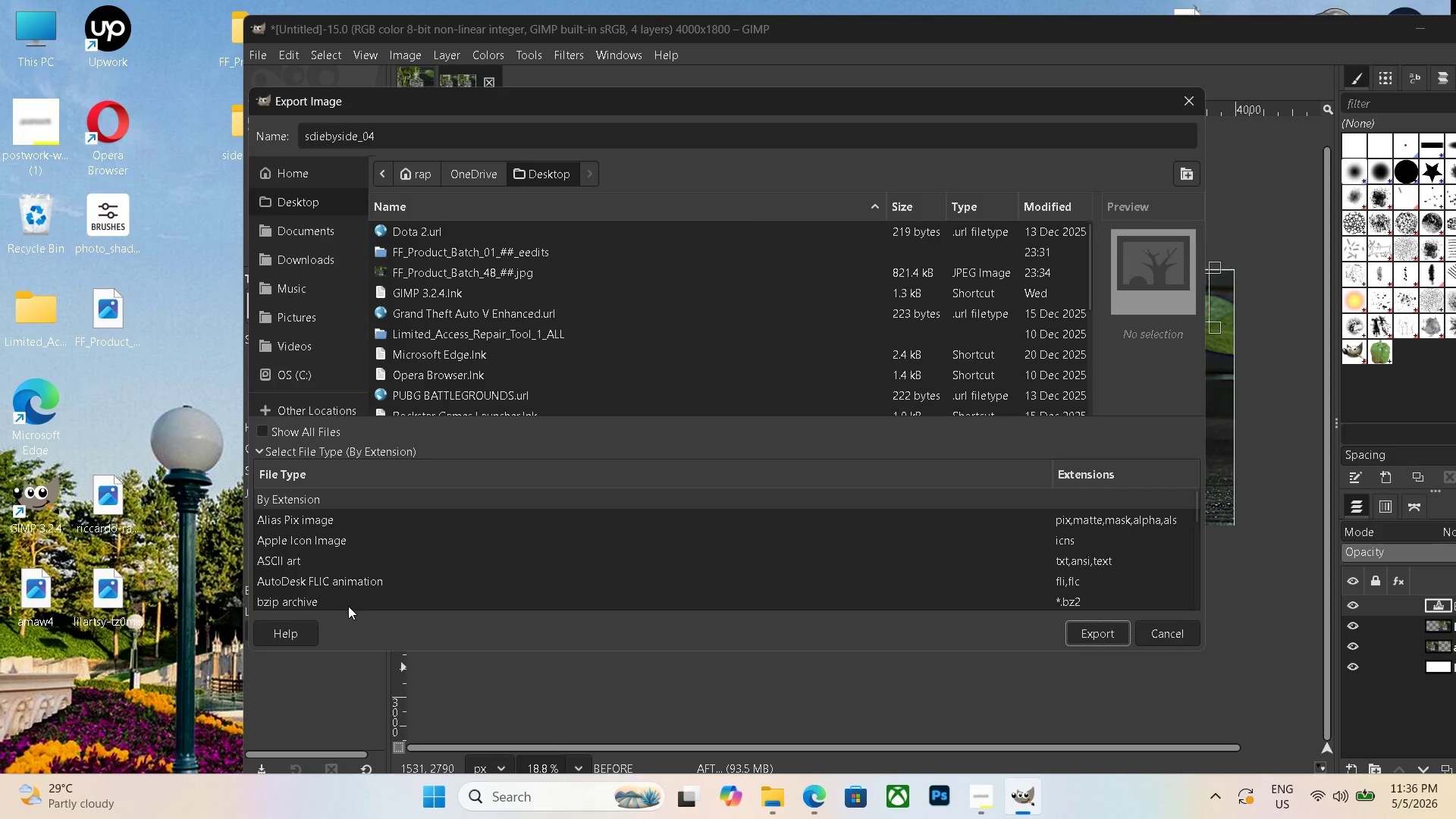 
scroll: coordinate [360, 574], scroll_direction: down, amount: 21.0
 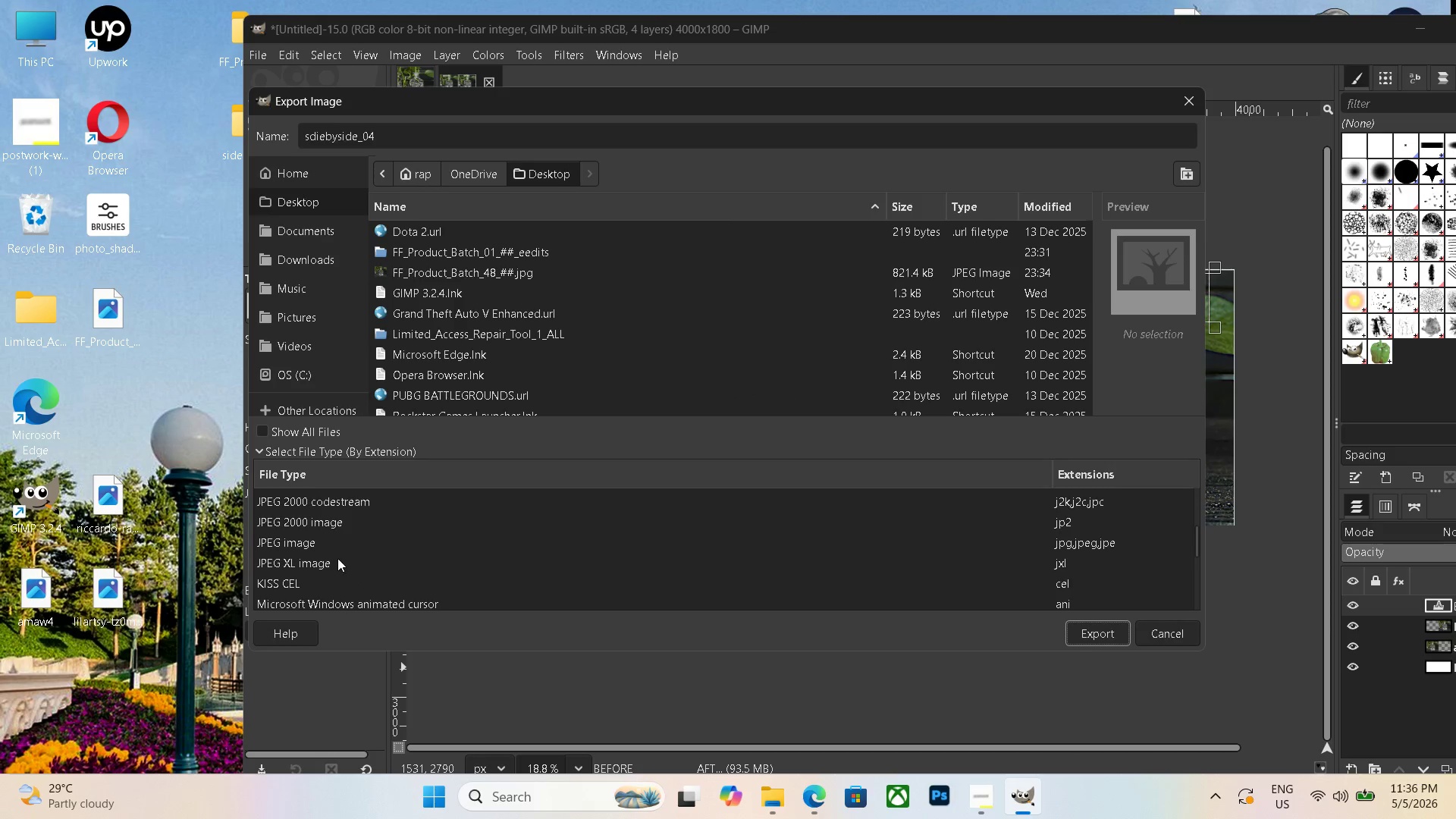 
left_click([337, 552])
 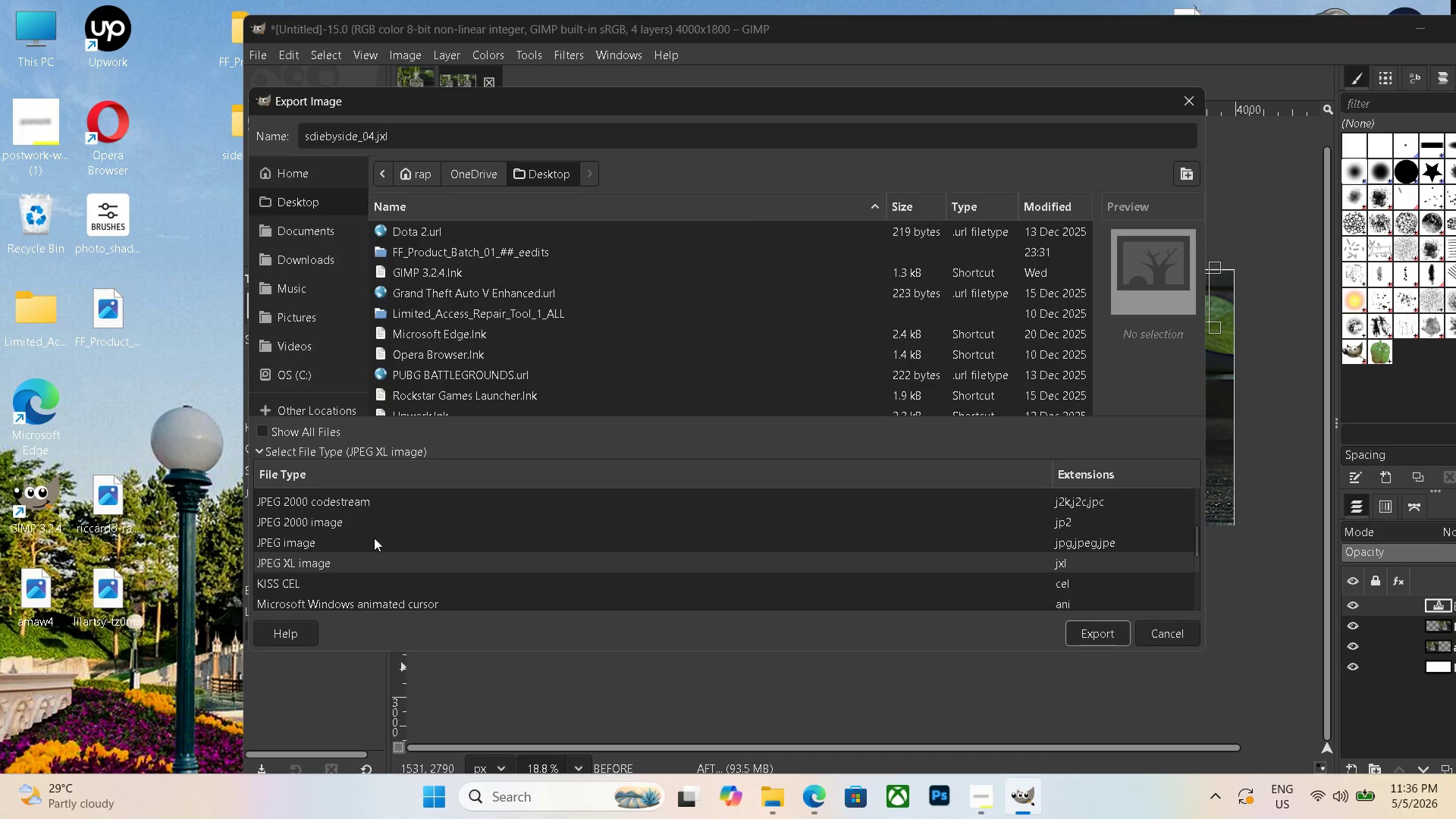 
left_click([341, 545])
 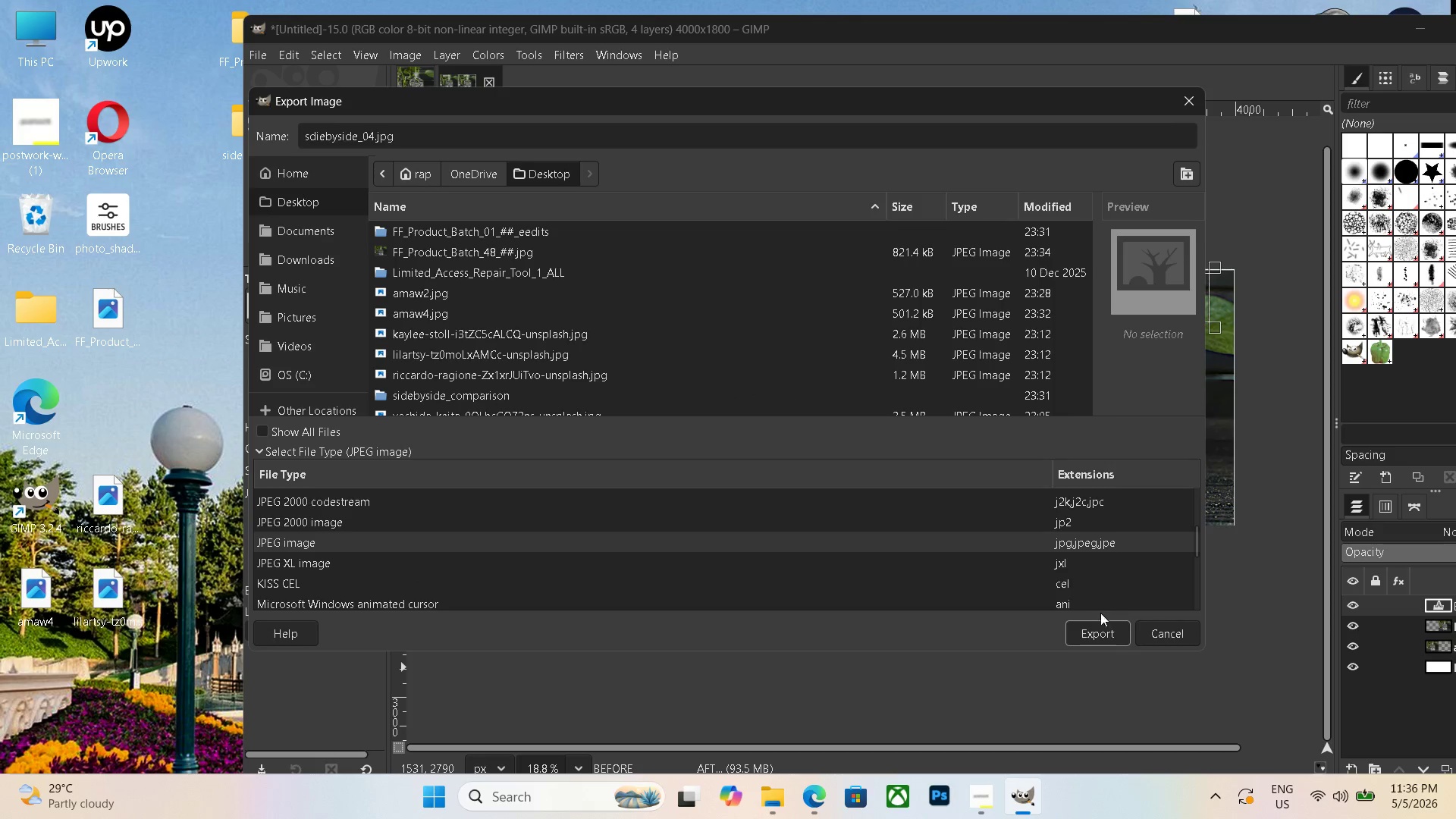 
left_click([1085, 635])
 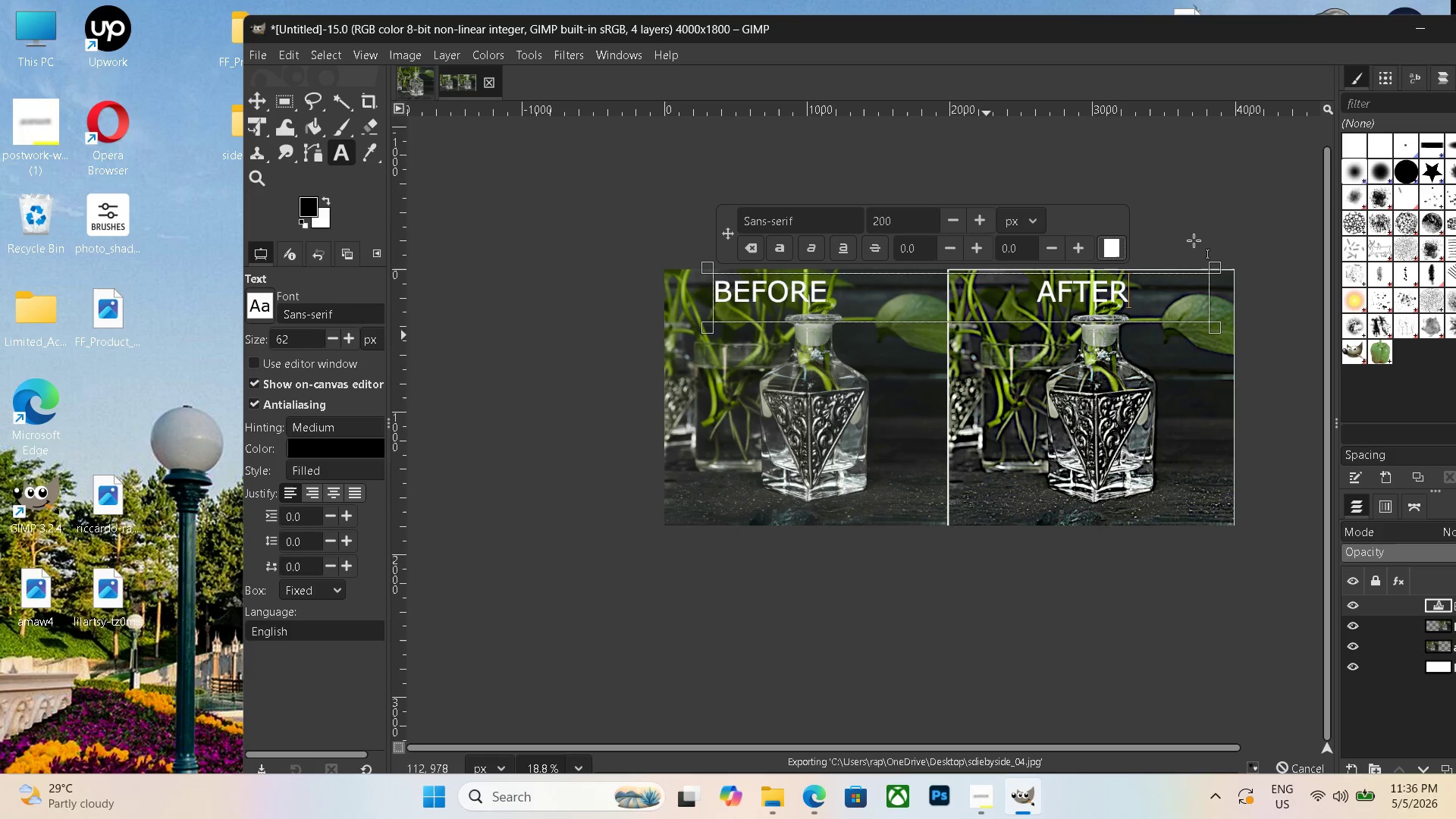 
left_click([1409, 24])
 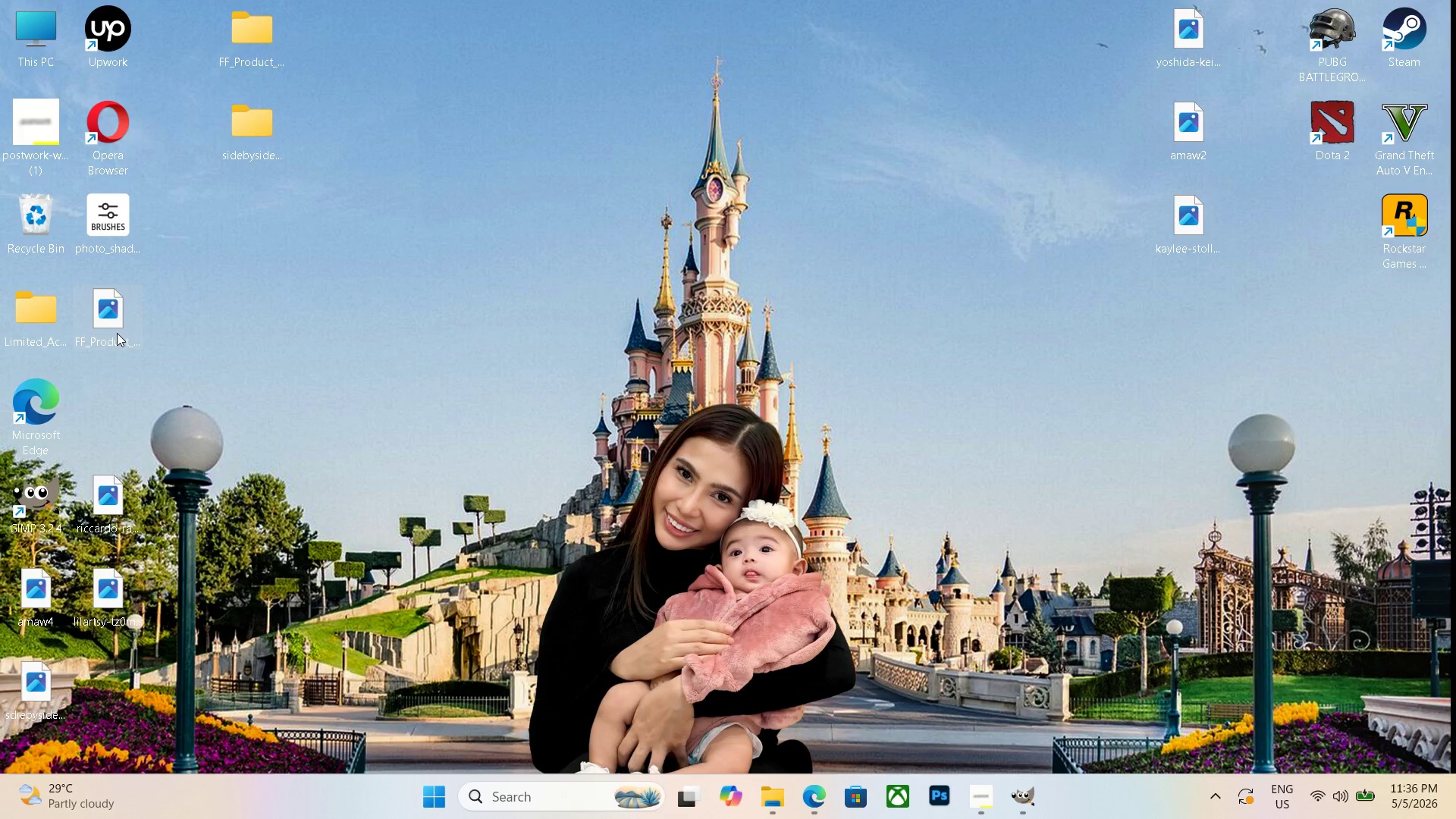 
left_click_drag(start_coordinate=[115, 331], to_coordinate=[259, 64])
 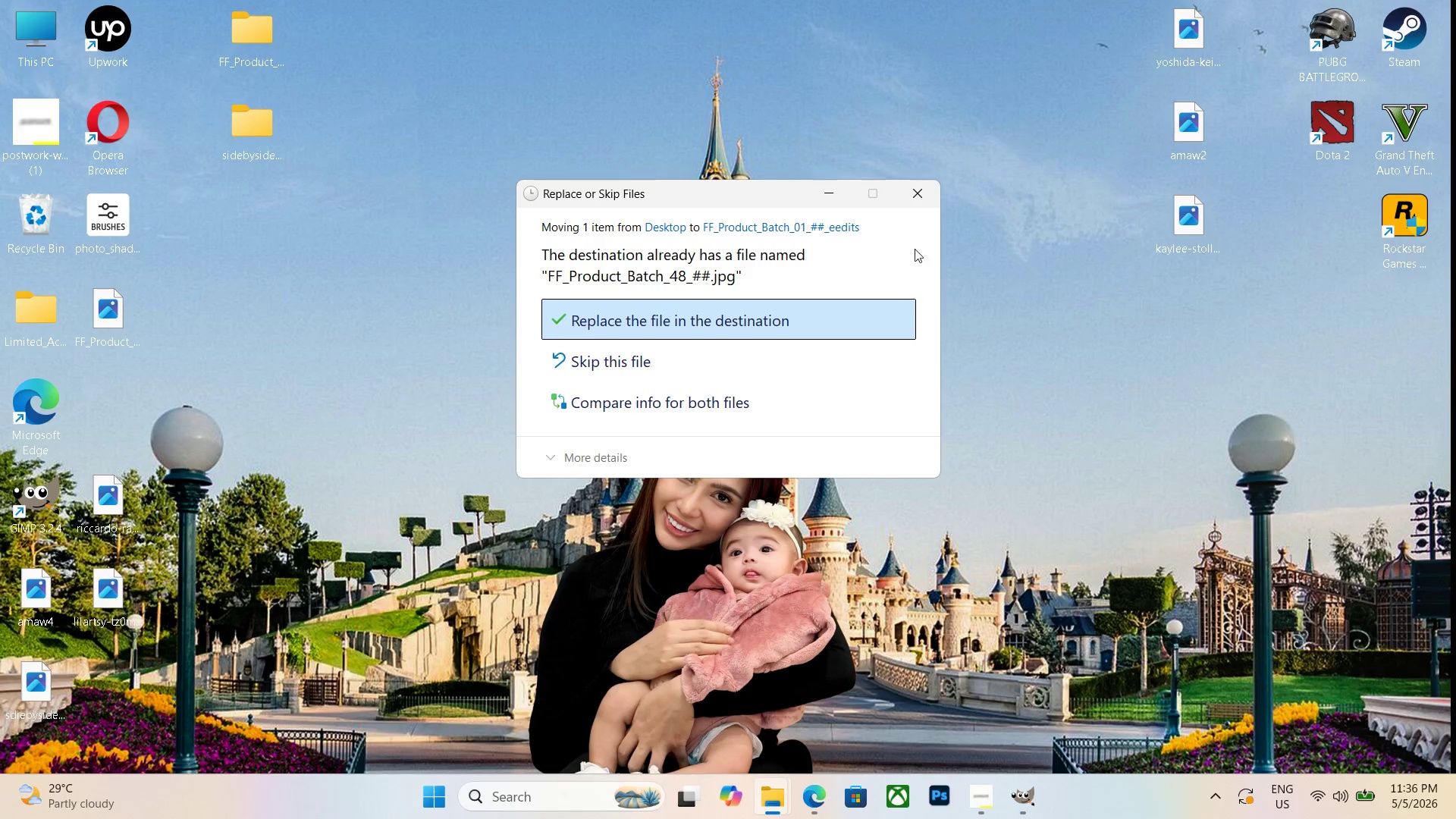 
left_click([918, 194])
 